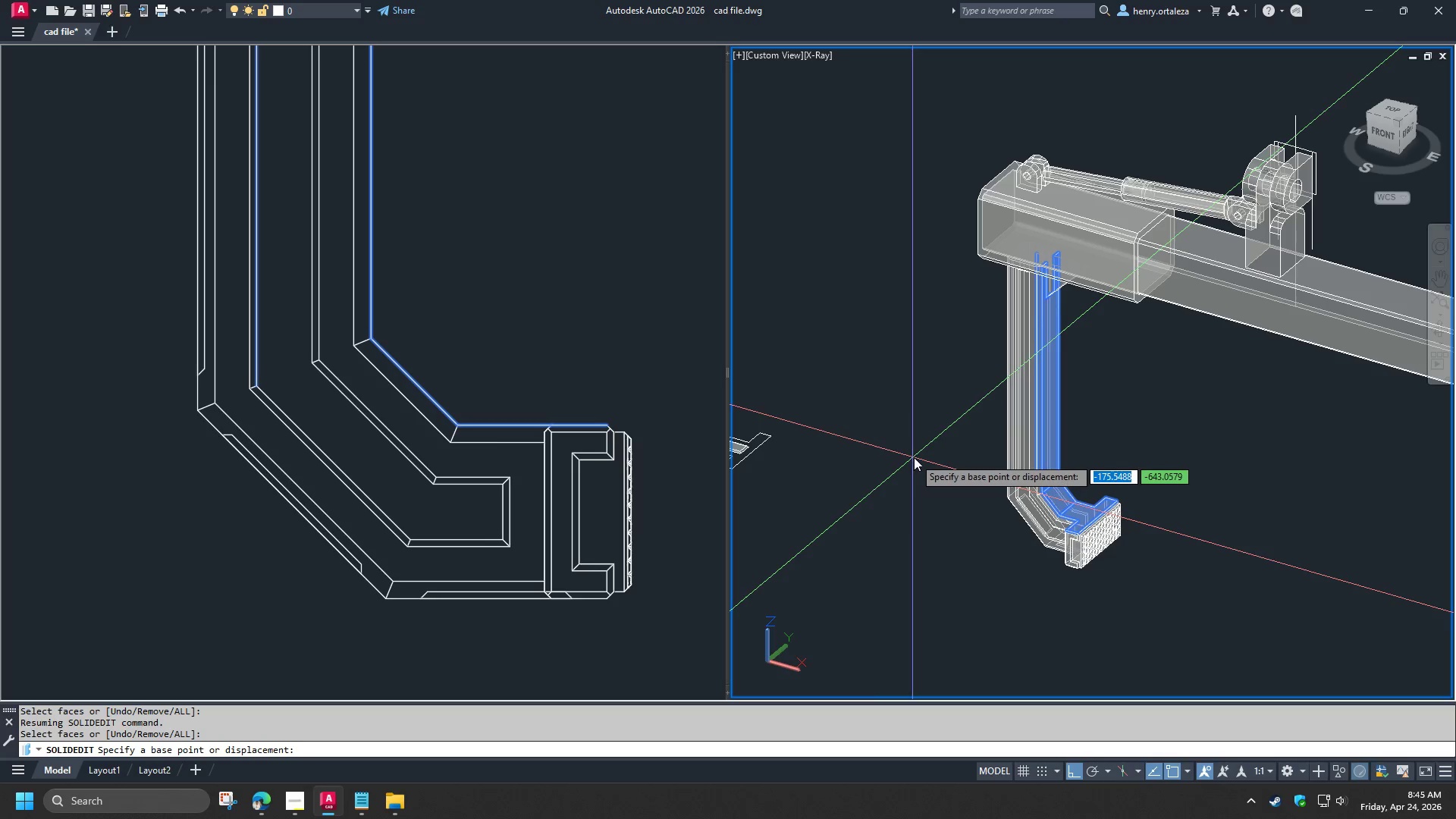 
scroll: coordinate [921, 443], scroll_direction: down, amount: 3.0
 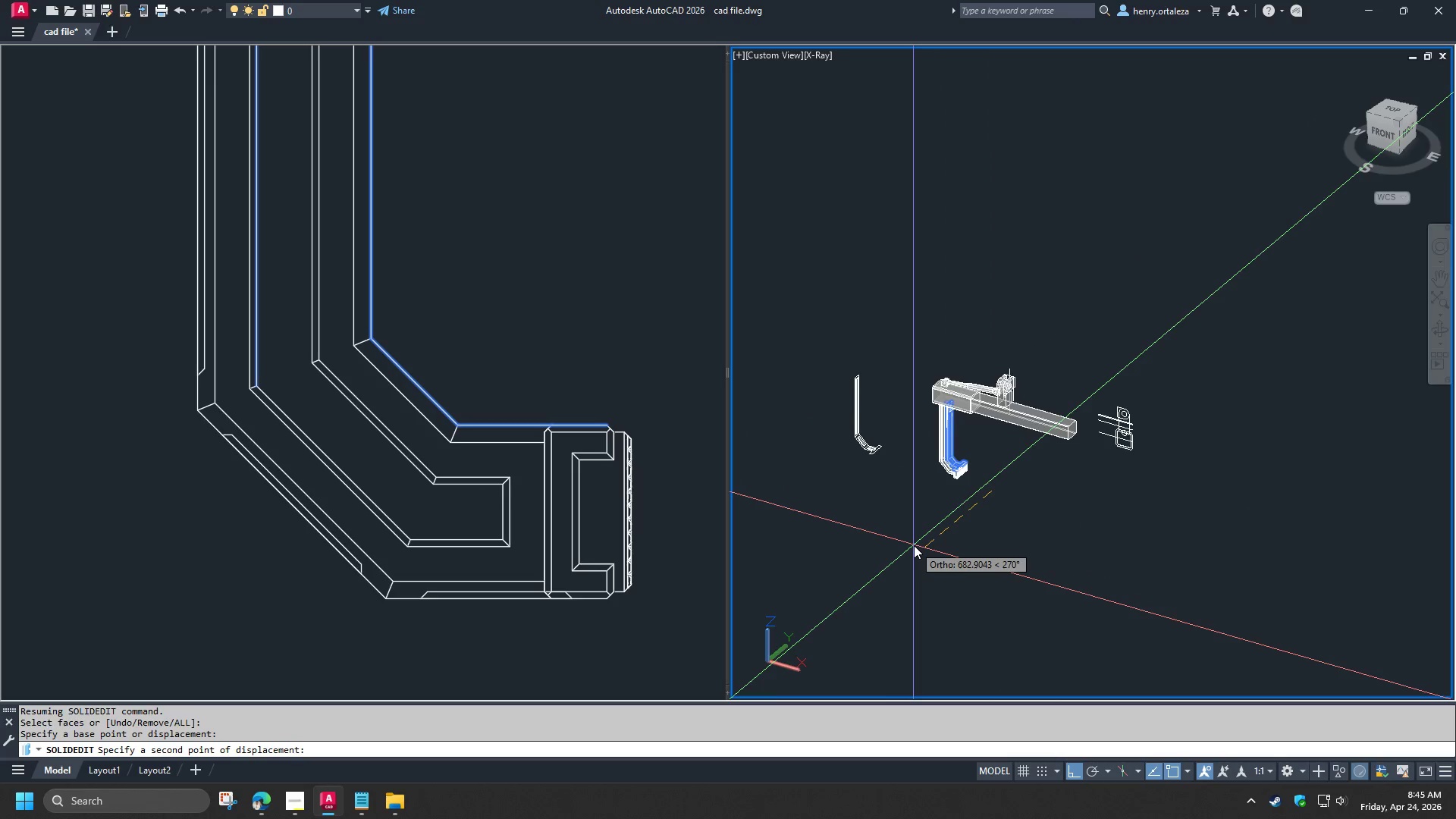 
key(Numpad5)
 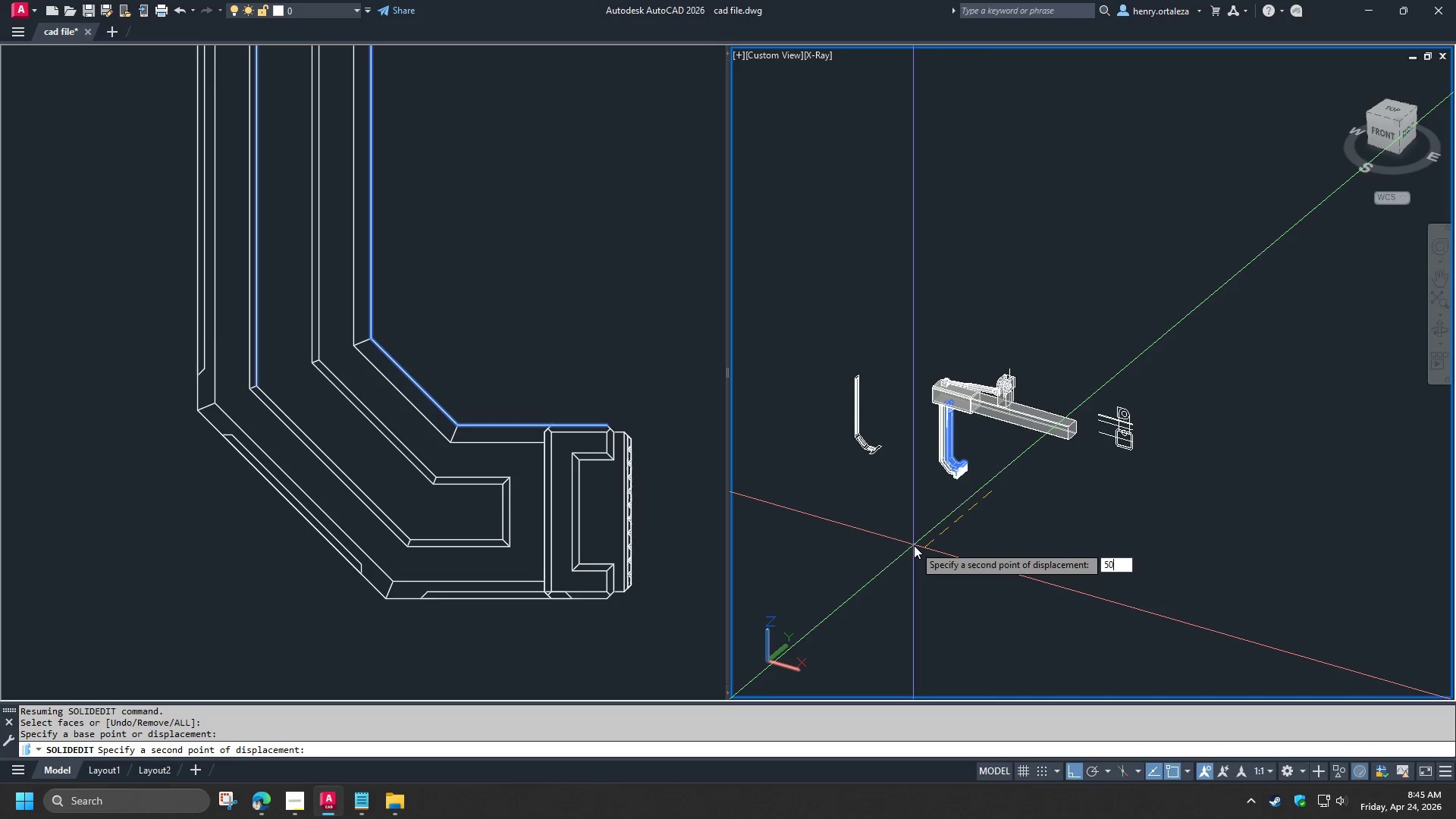 
key(Numpad0)
 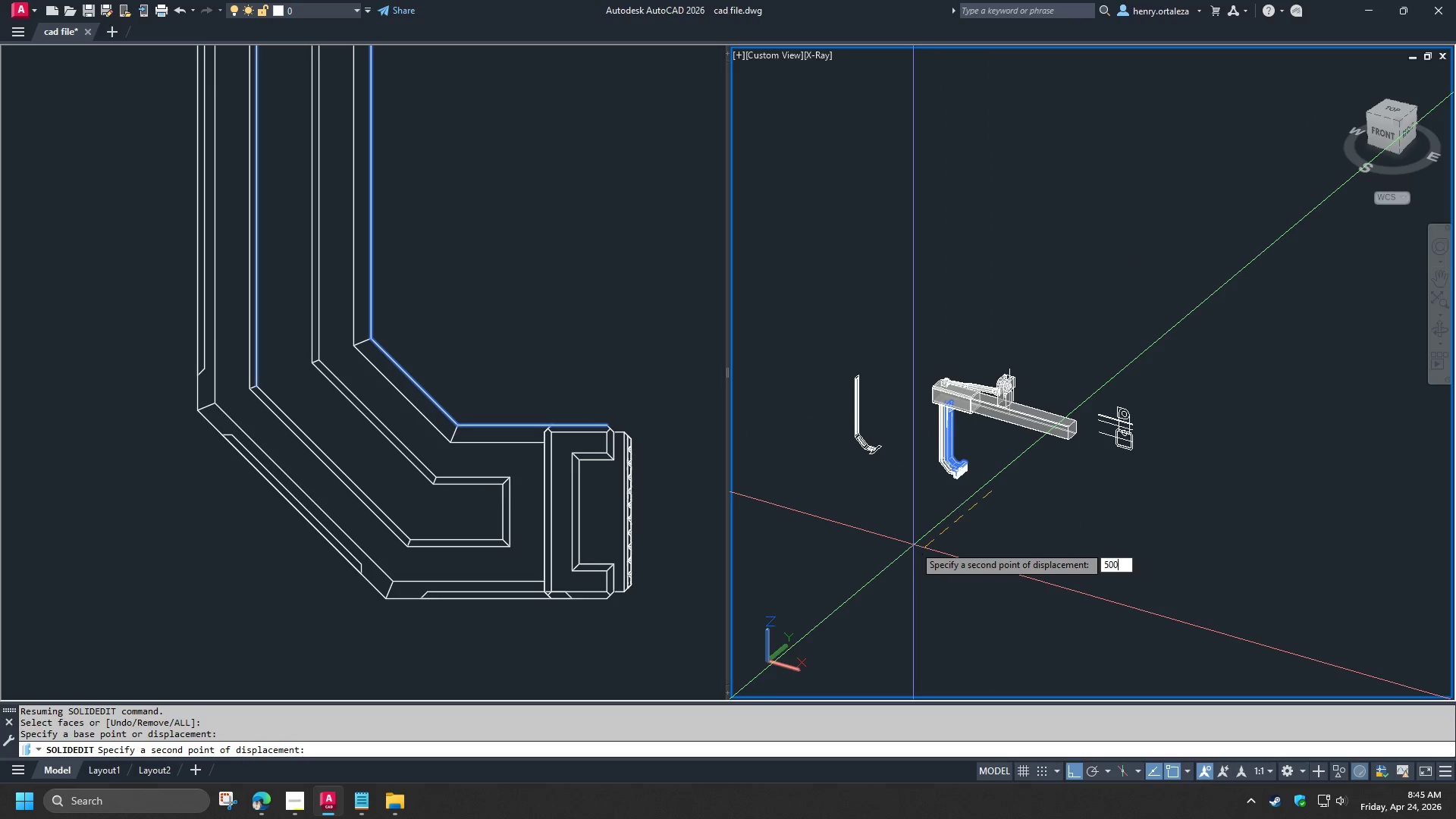 
key(Numpad0)
 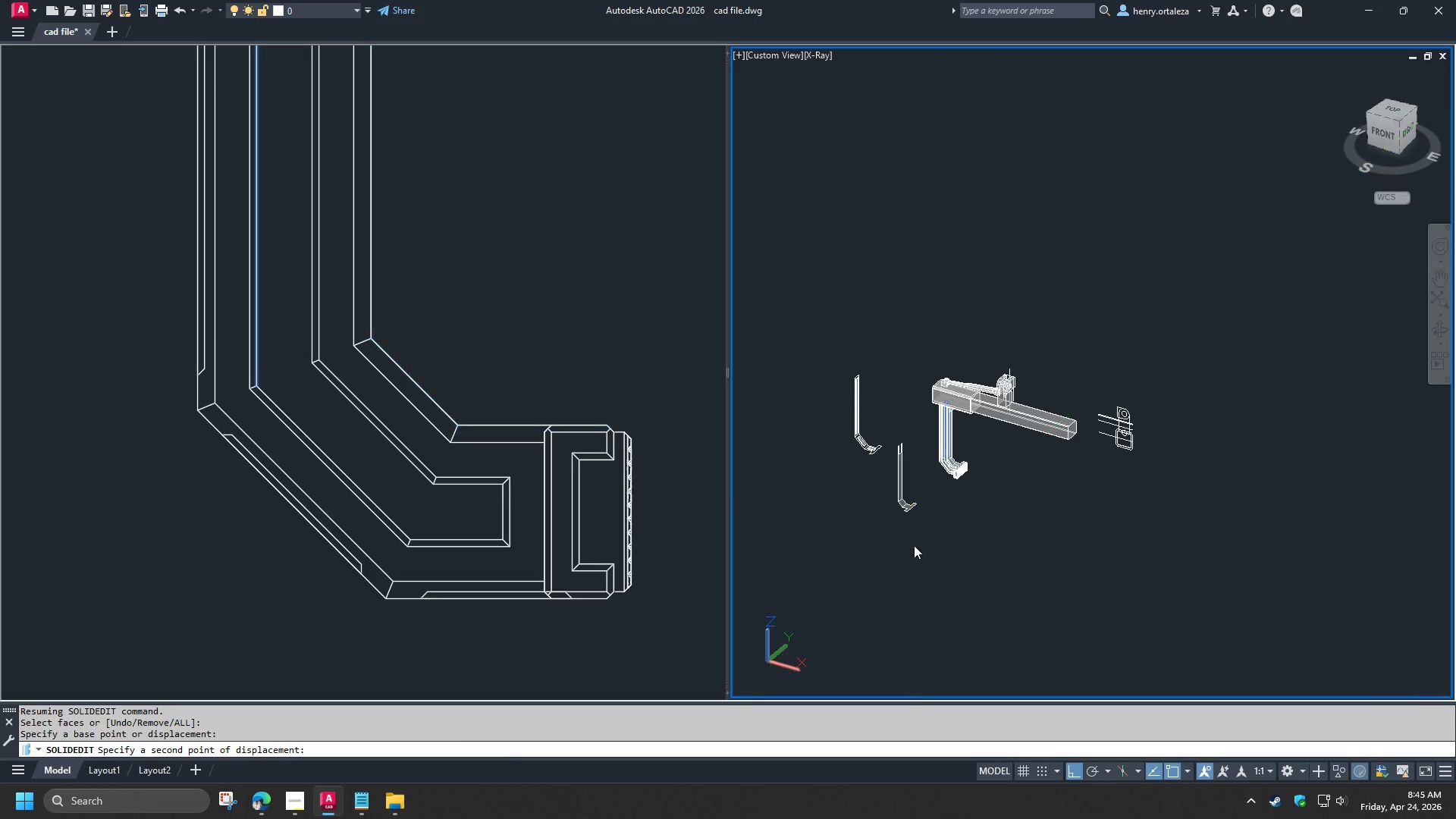 
key(Space)
 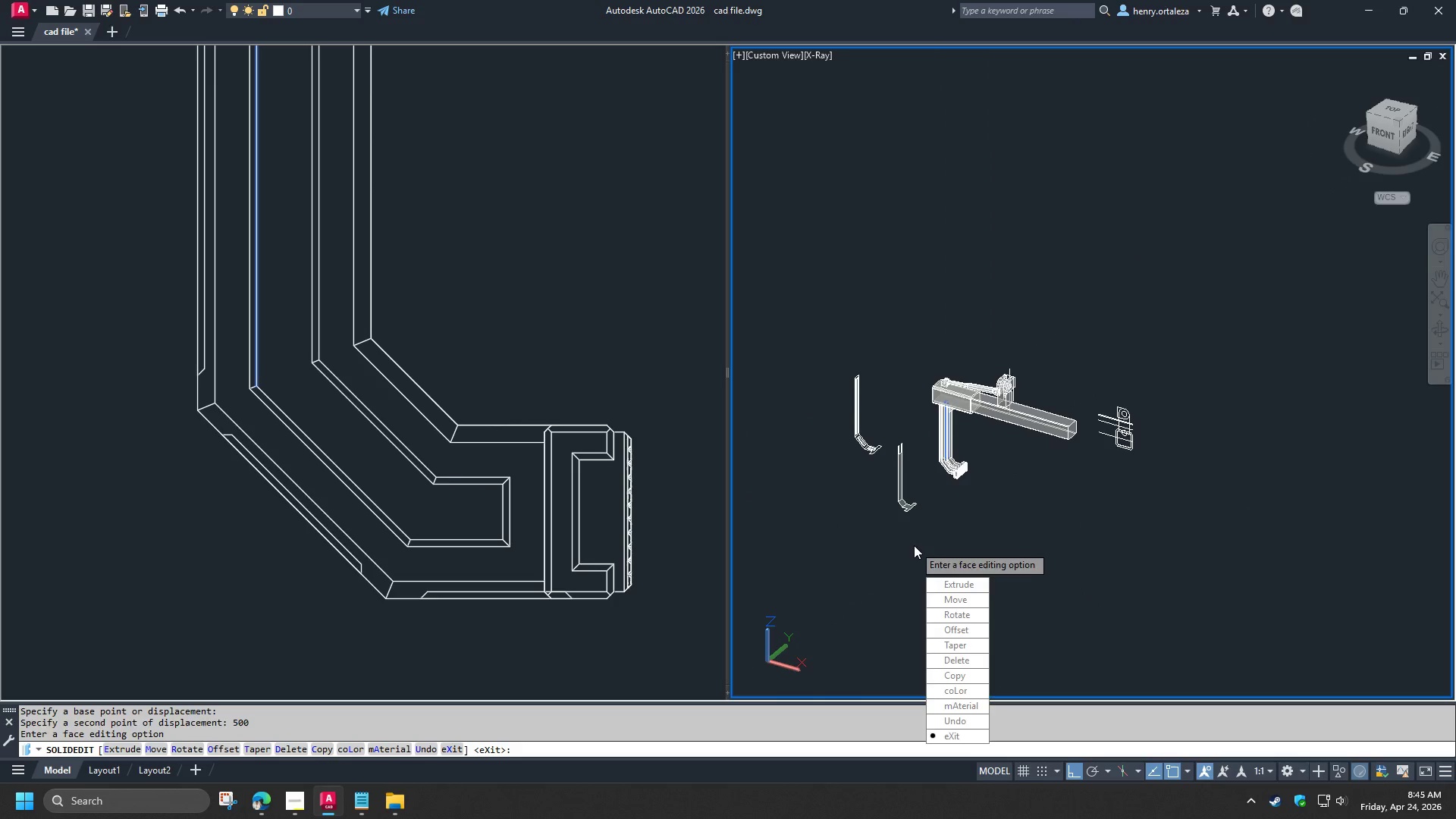 
key(Space)
 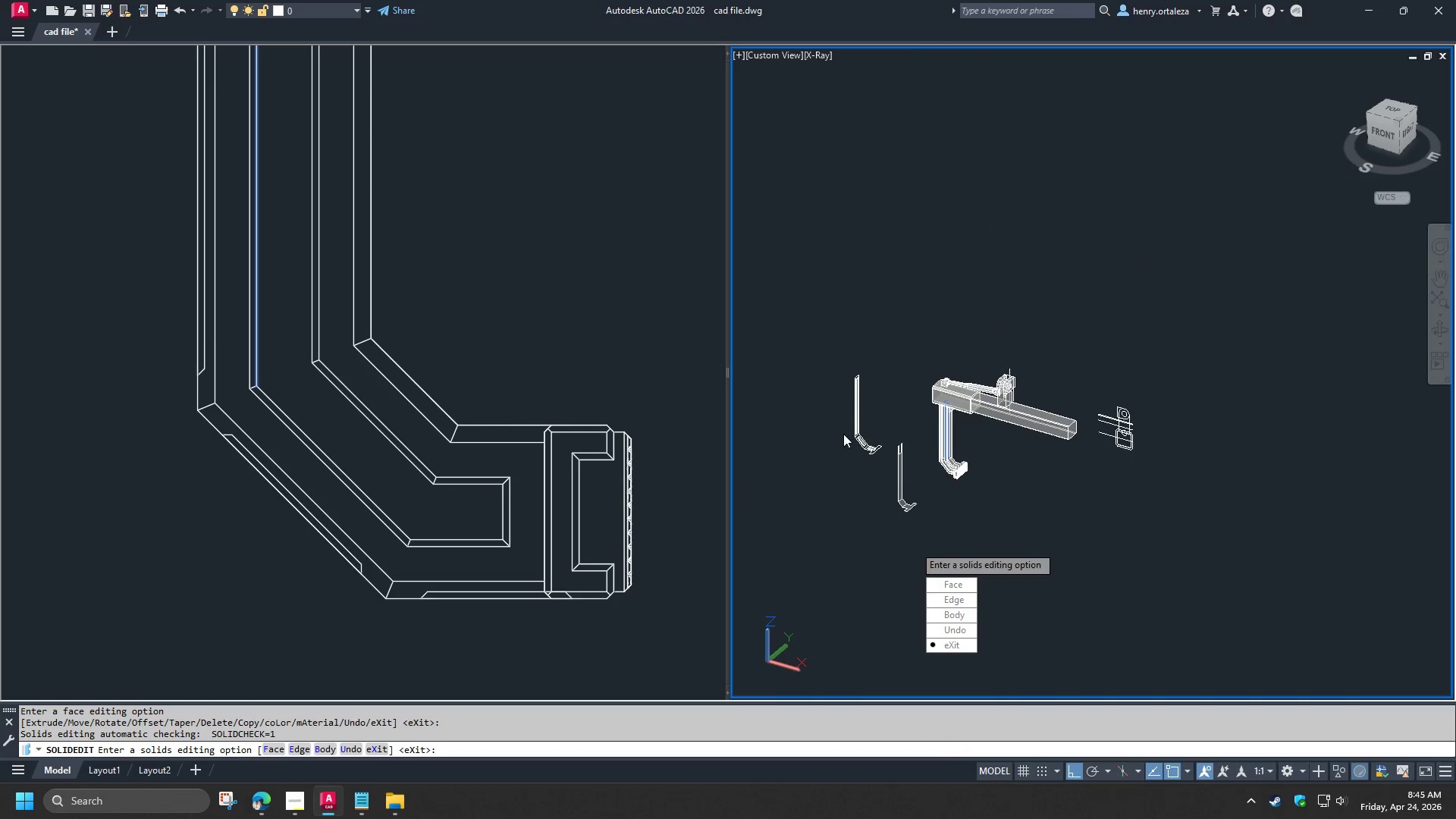 
key(Space)
 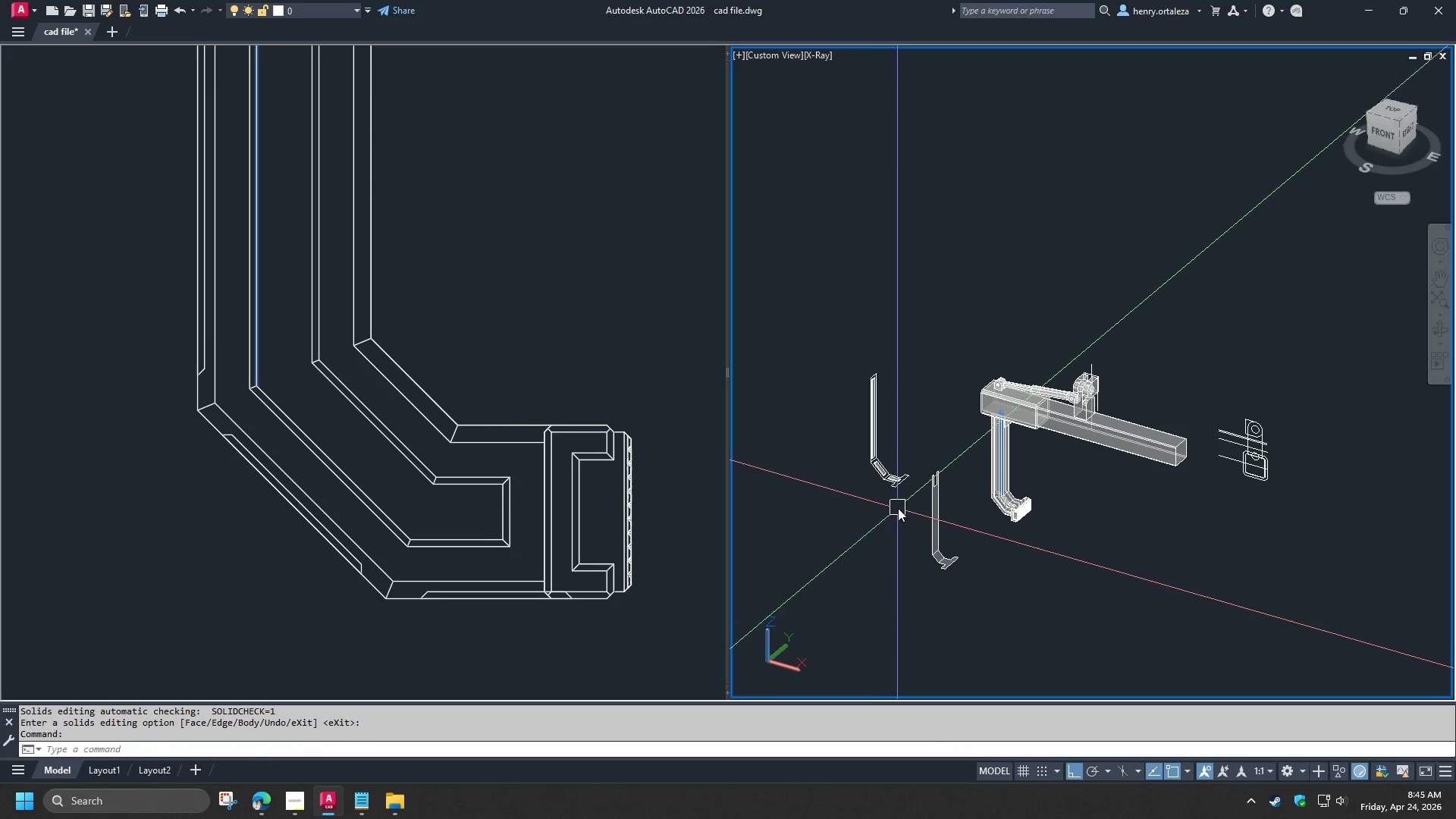 
scroll: coordinate [843, 434], scroll_direction: up, amount: 1.0
 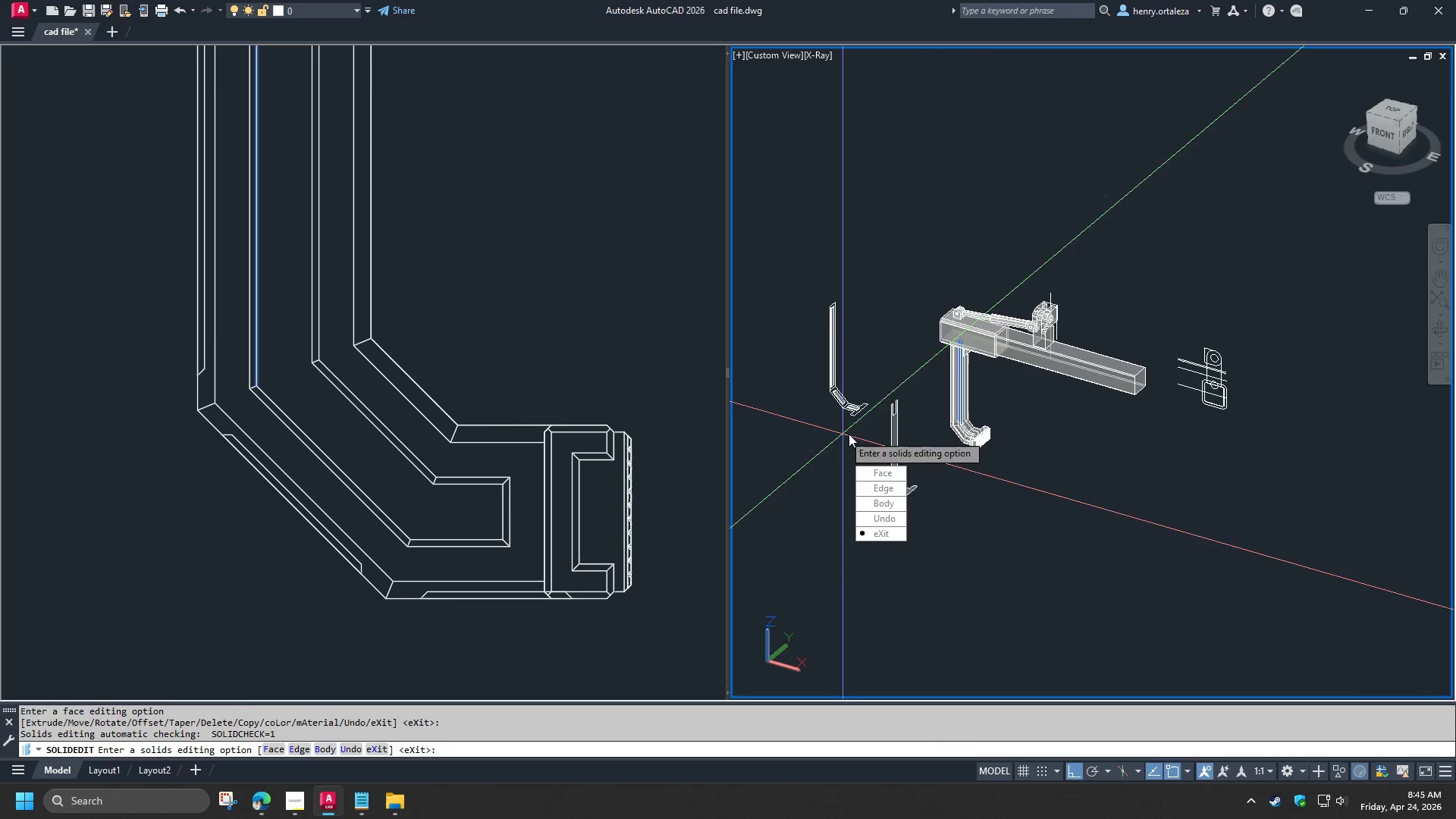 
double_click([821, 365])
 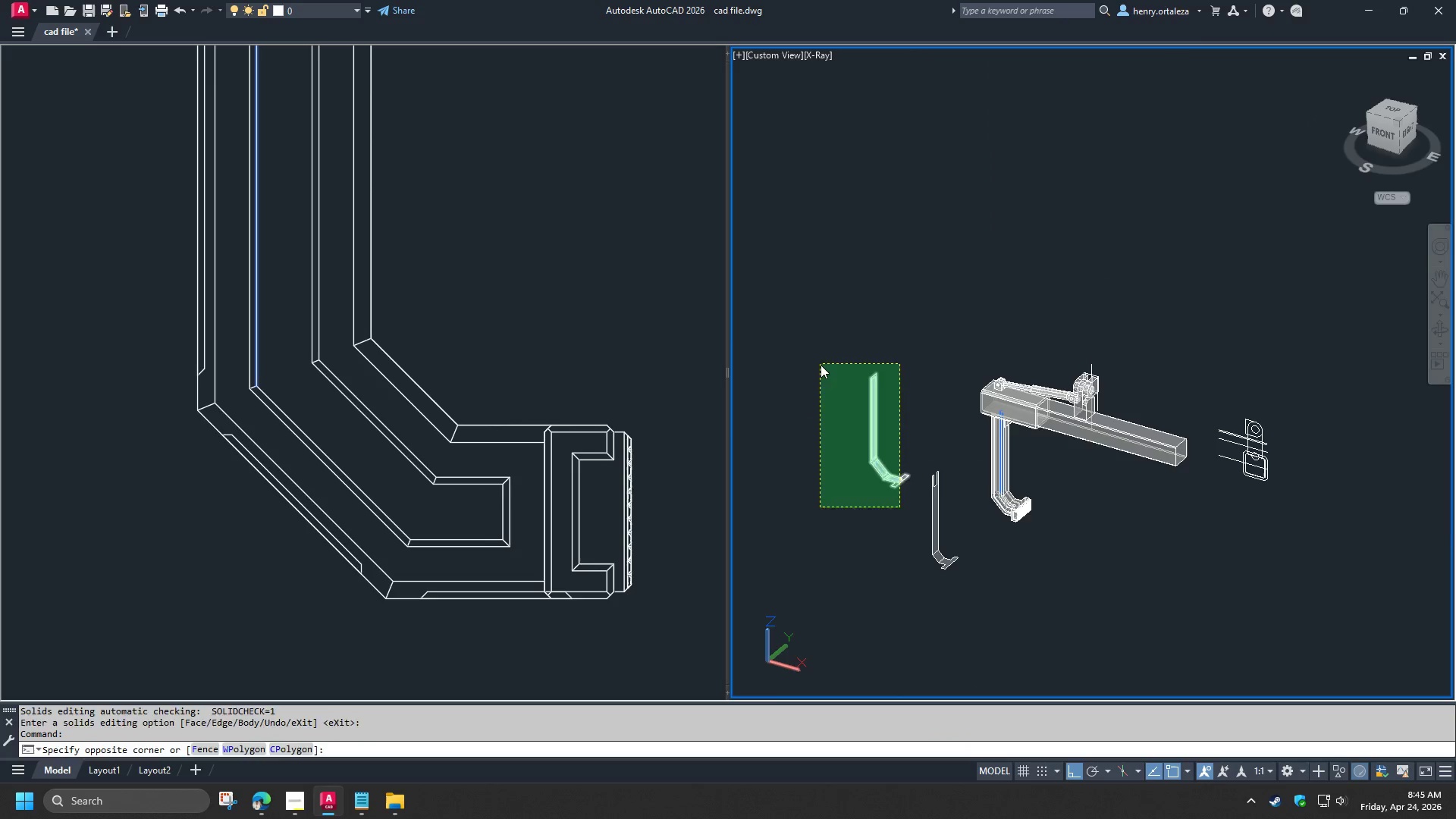 
key(E)
 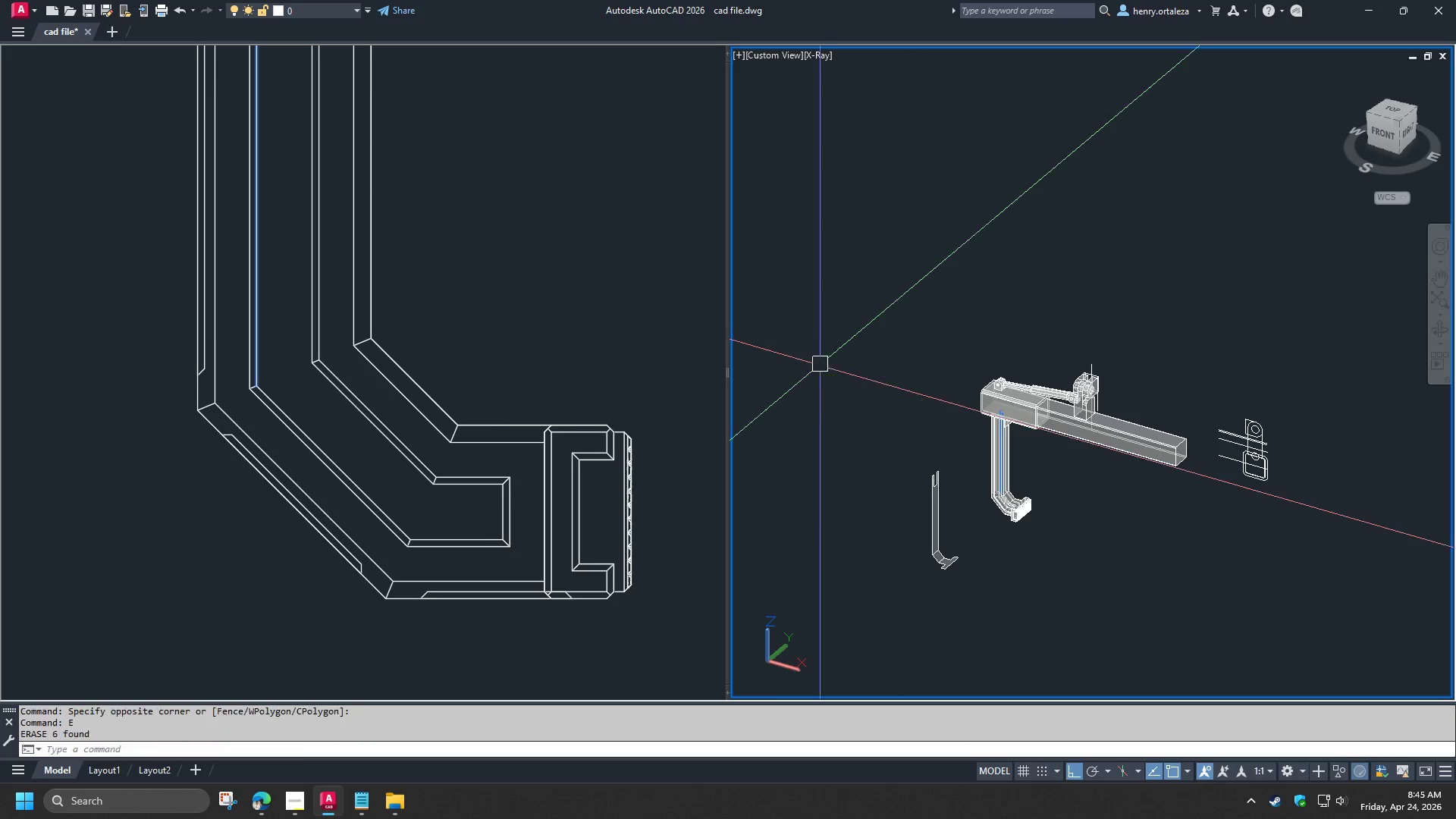 
key(Space)
 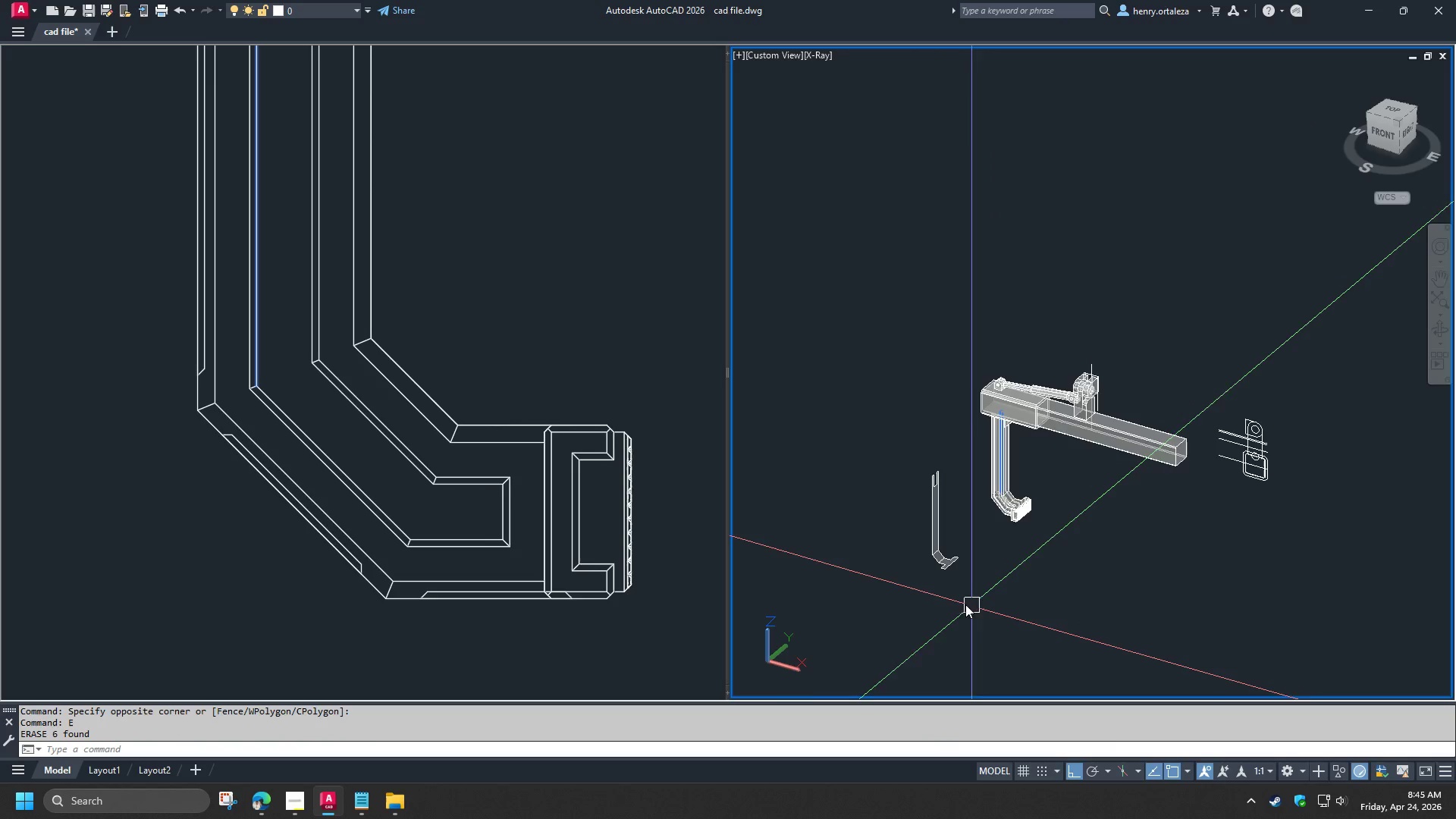 
scroll: coordinate [938, 587], scroll_direction: up, amount: 2.0
 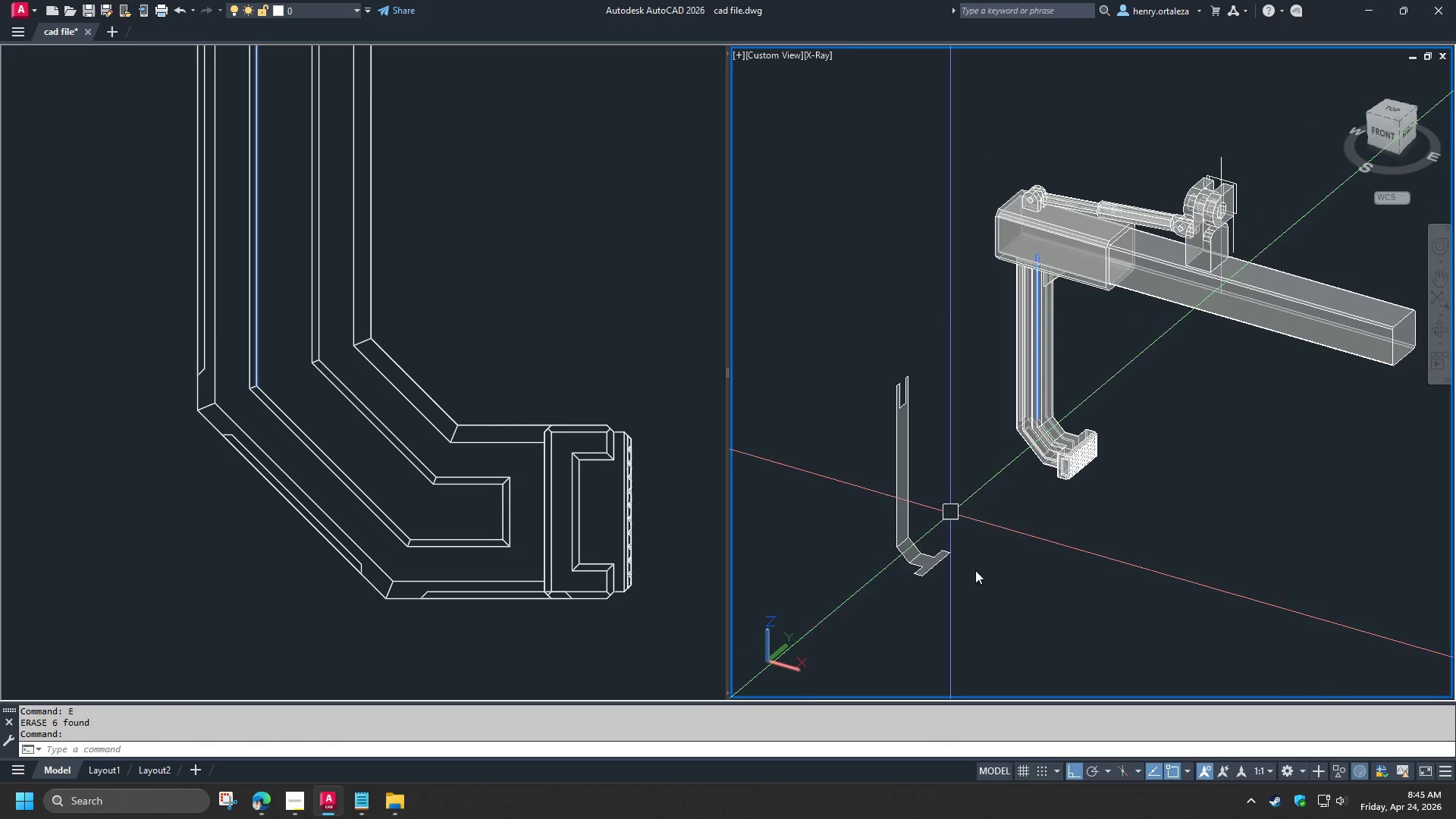 
left_click_drag(start_coordinate=[975, 594], to_coordinate=[937, 565])
 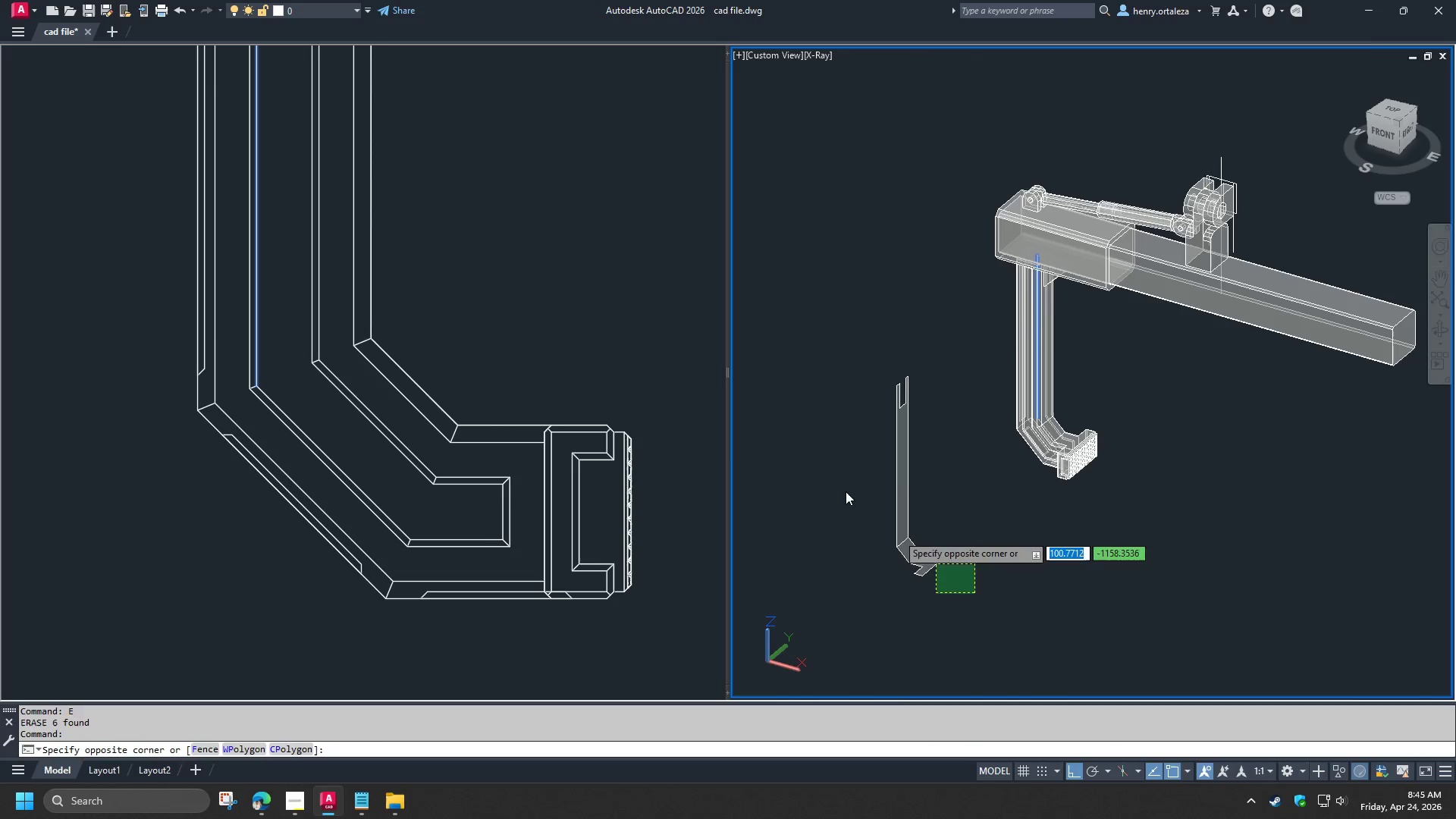 
double_click([843, 490])
 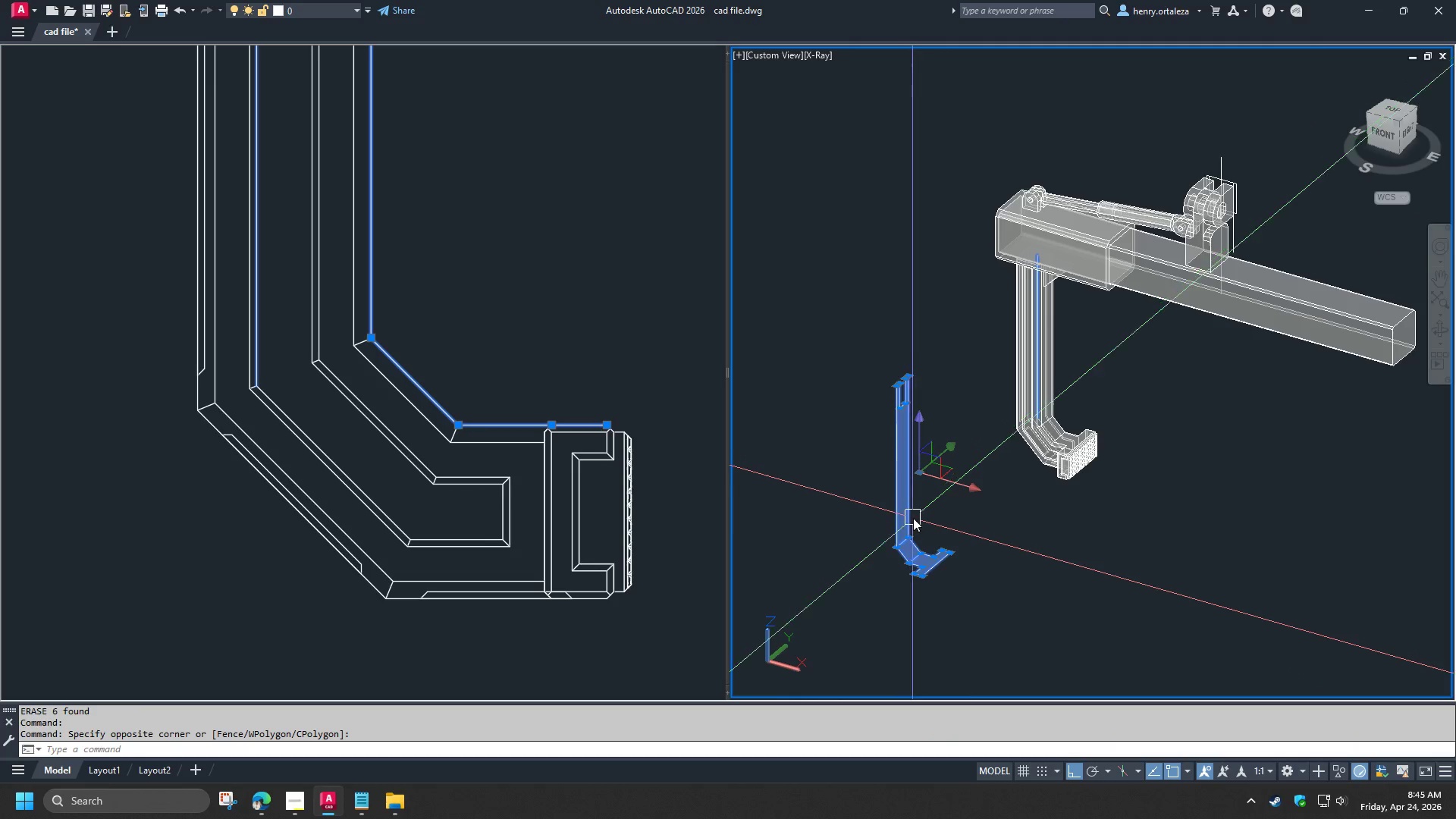 
key(X)
 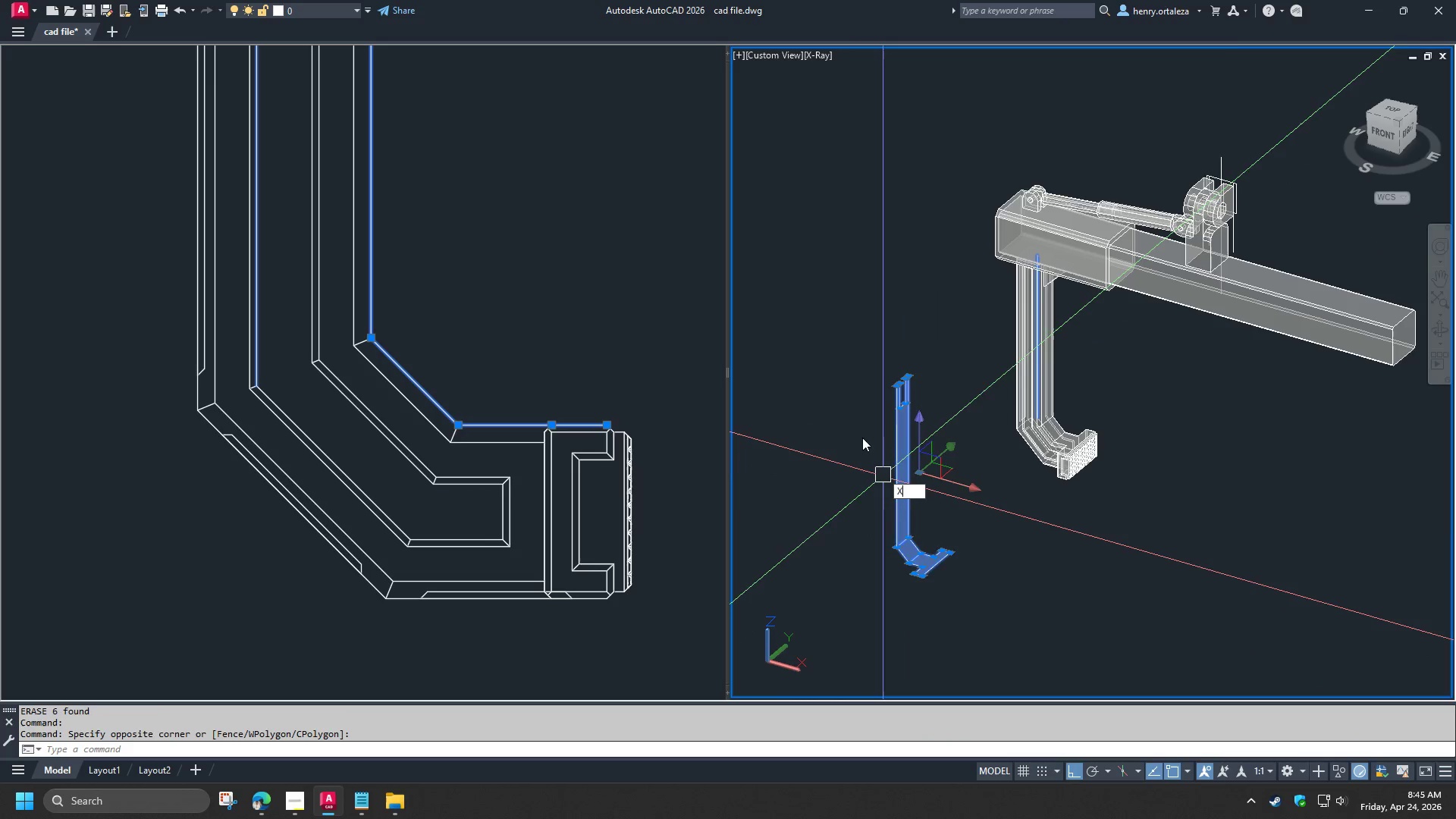 
key(Space)
 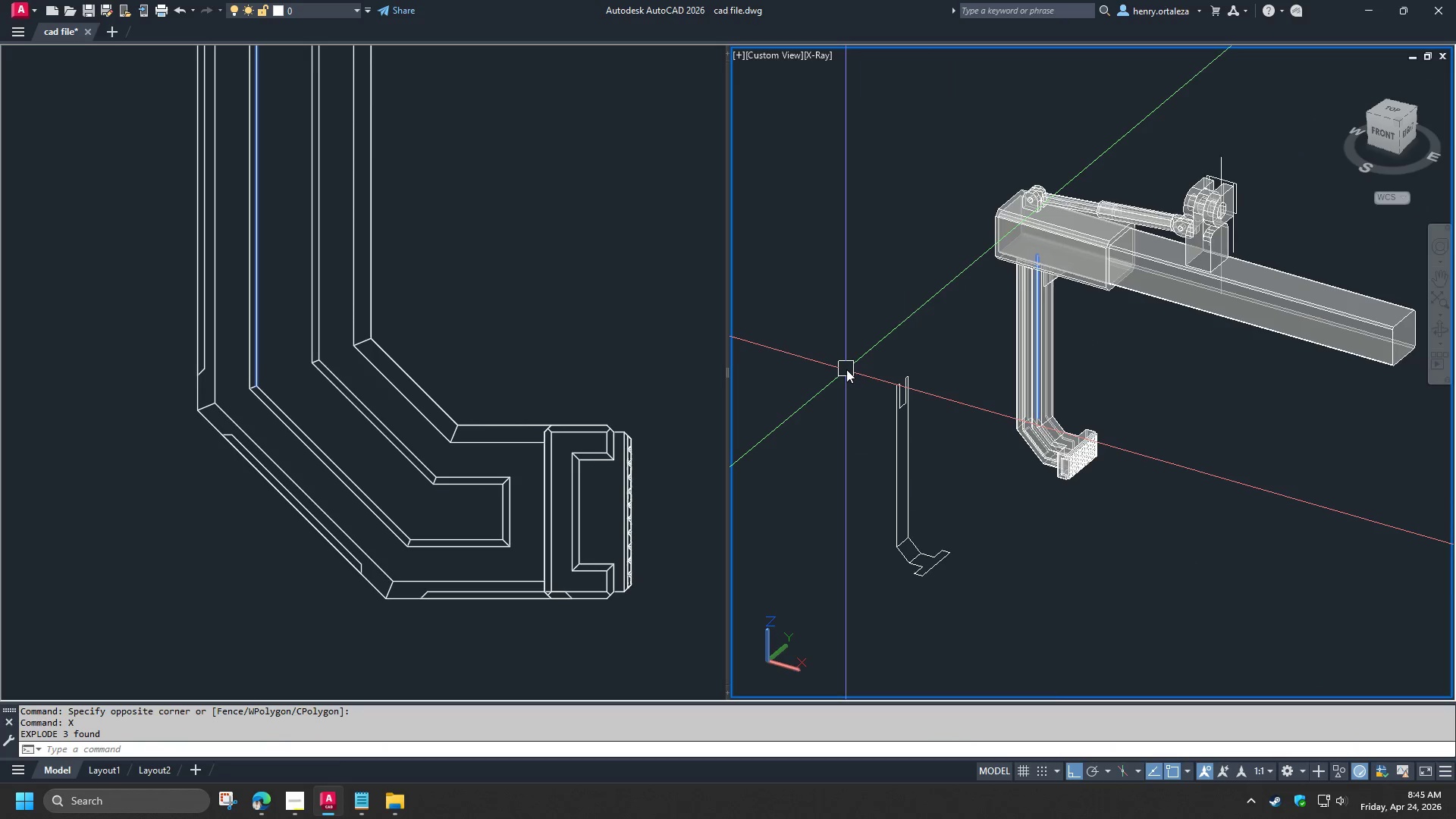 
key(Control+Z)
 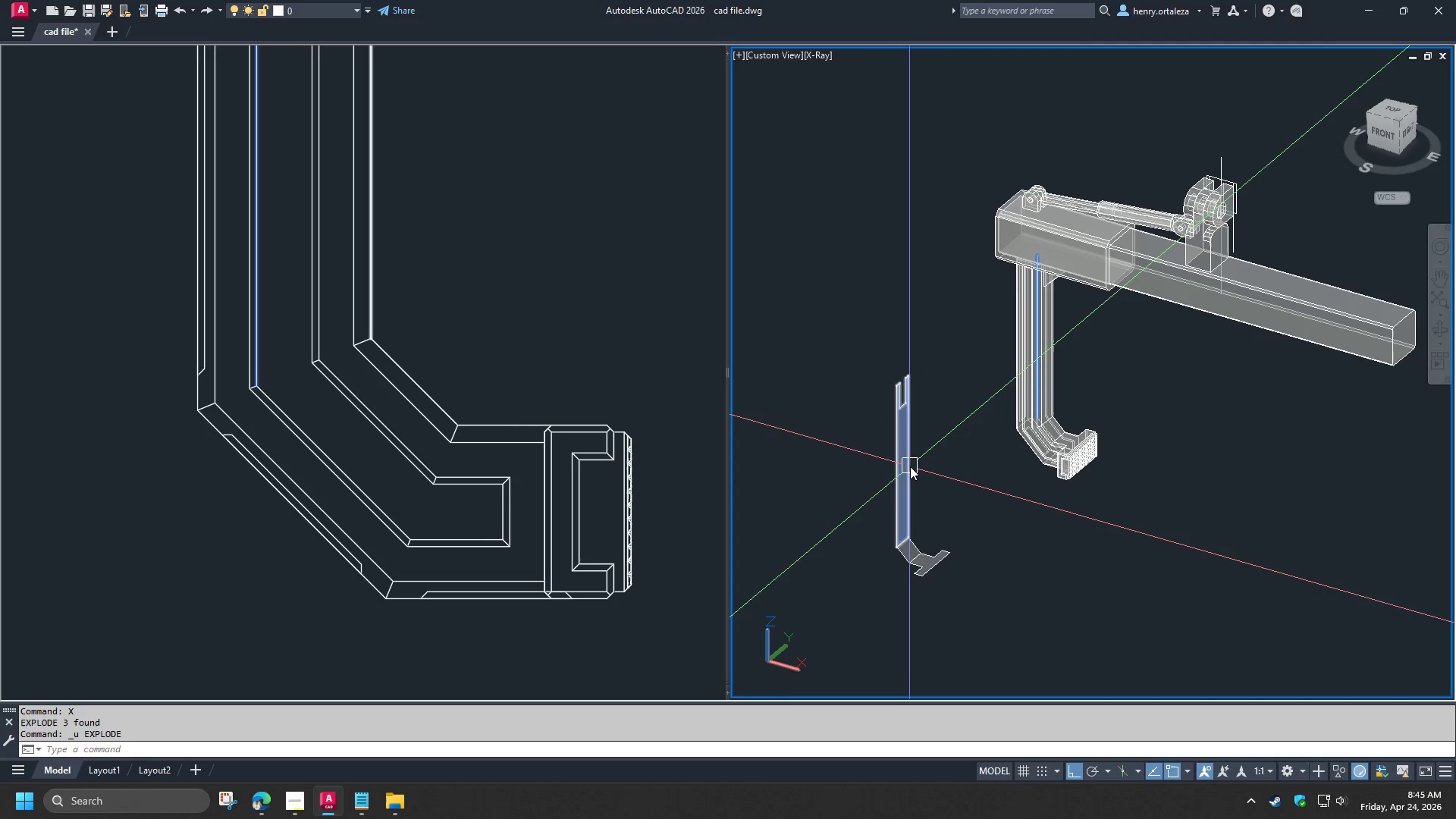 
left_click([910, 466])
 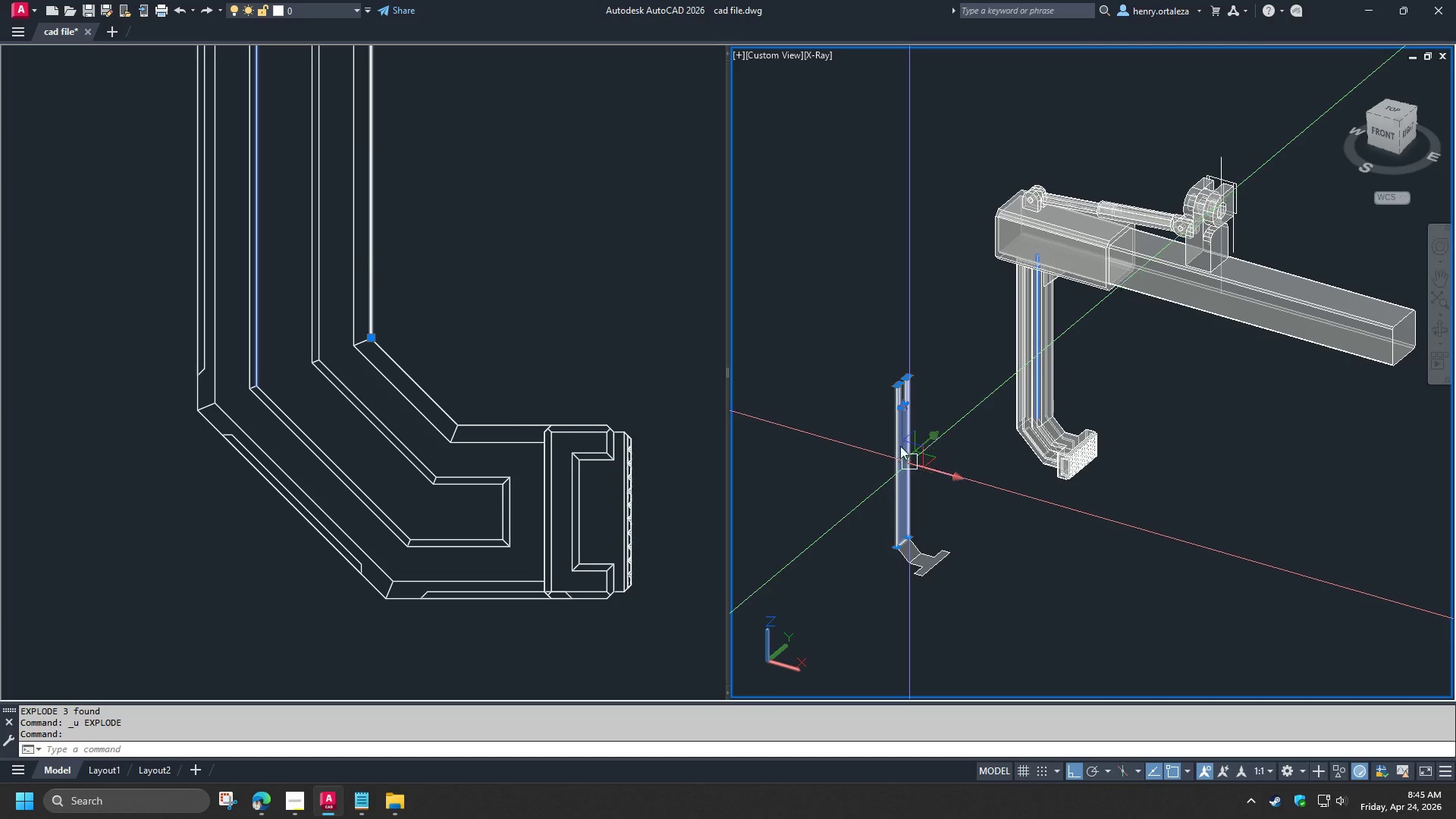 
key(X)
 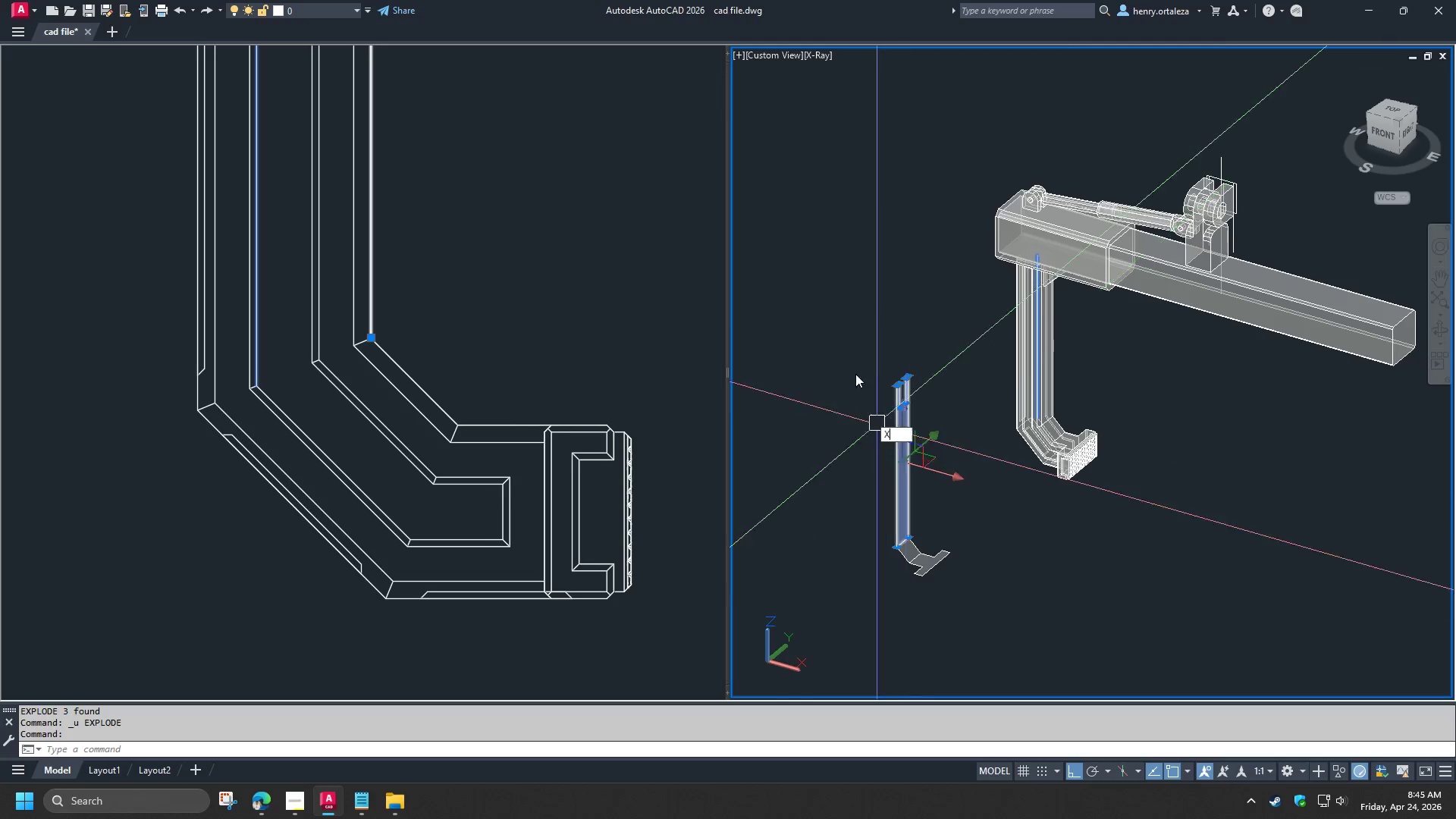 
key(Space)
 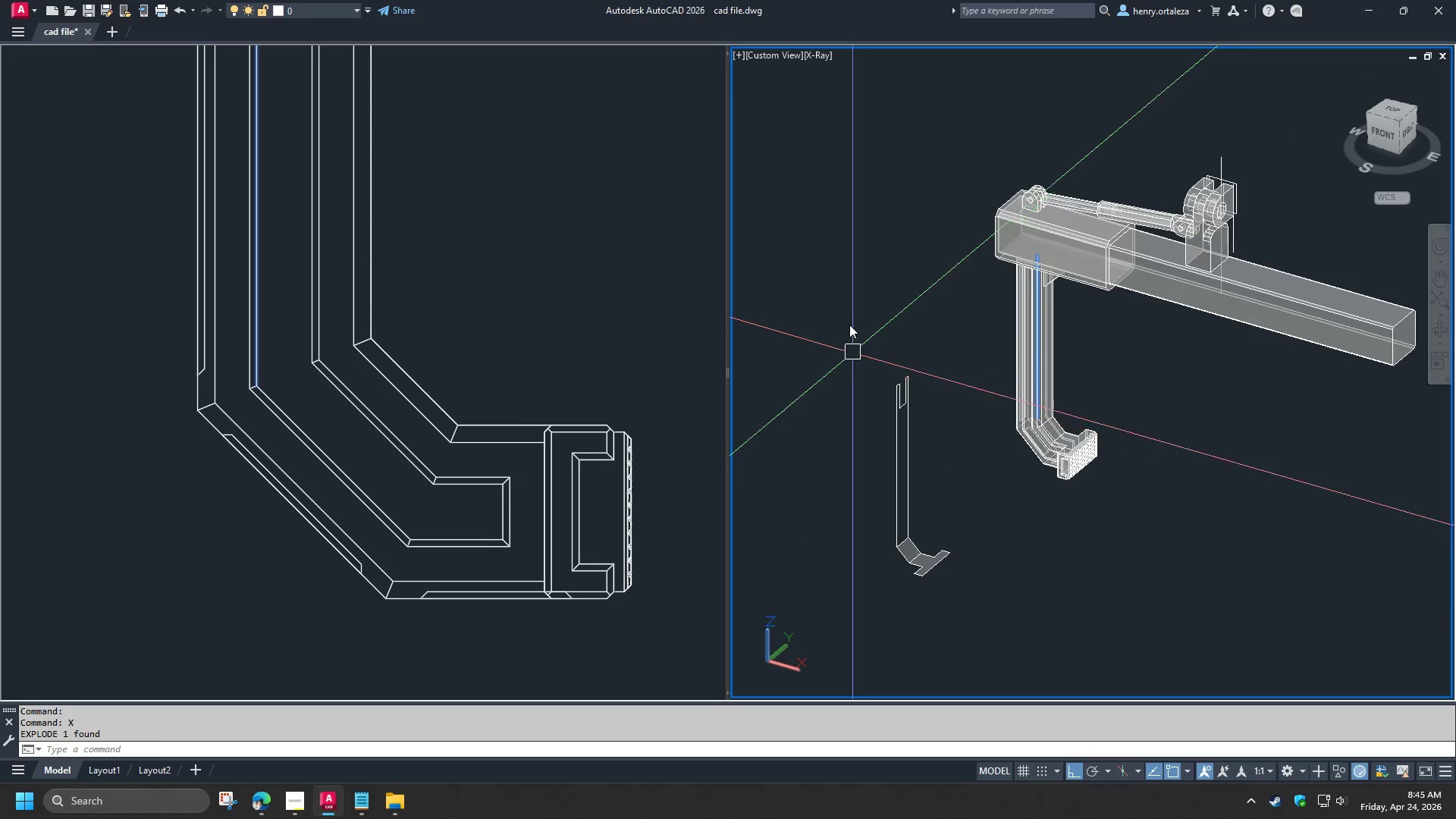 
left_click_drag(start_coordinate=[849, 325], to_coordinate=[883, 373])
 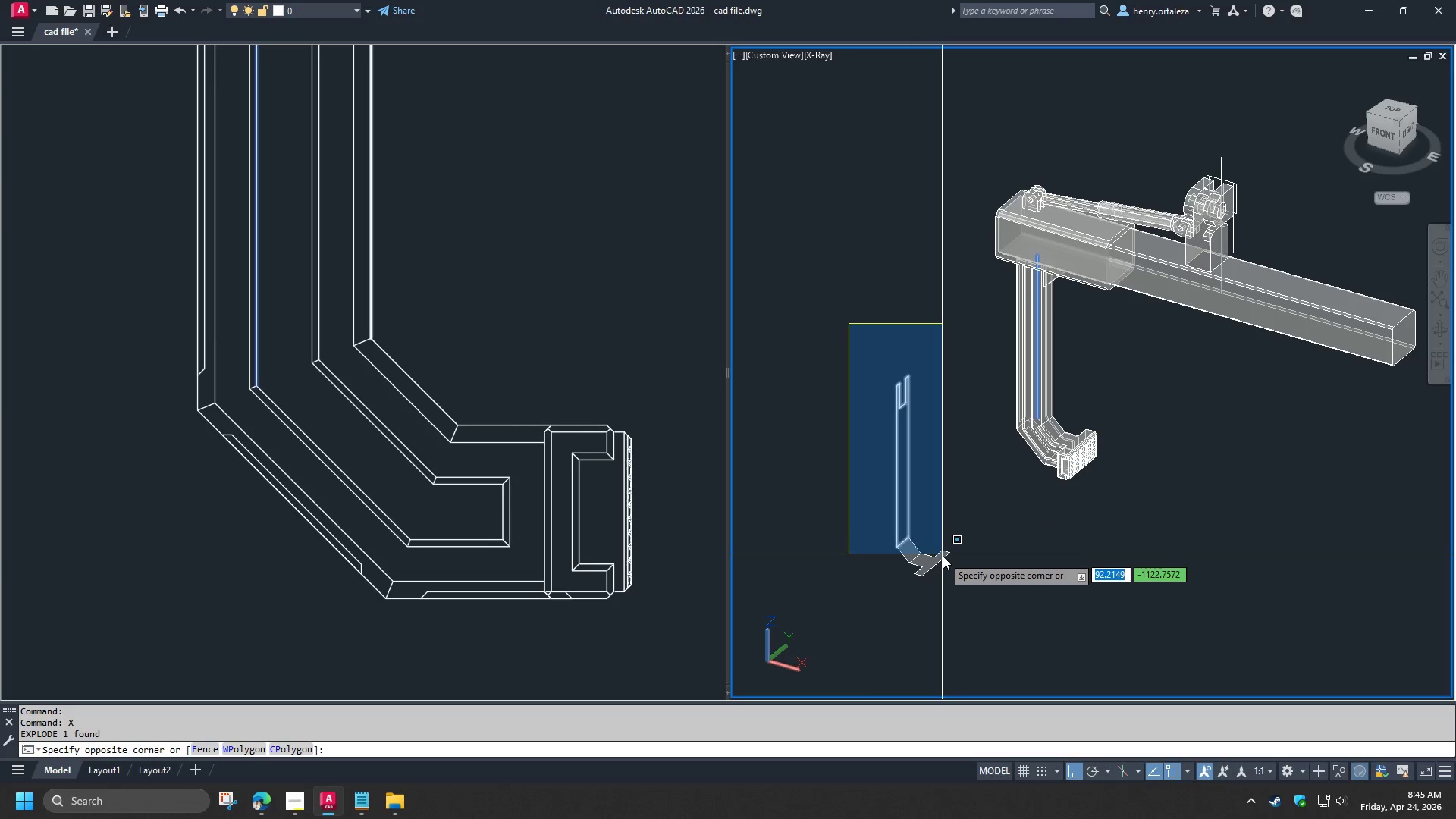 
left_click([943, 556])
 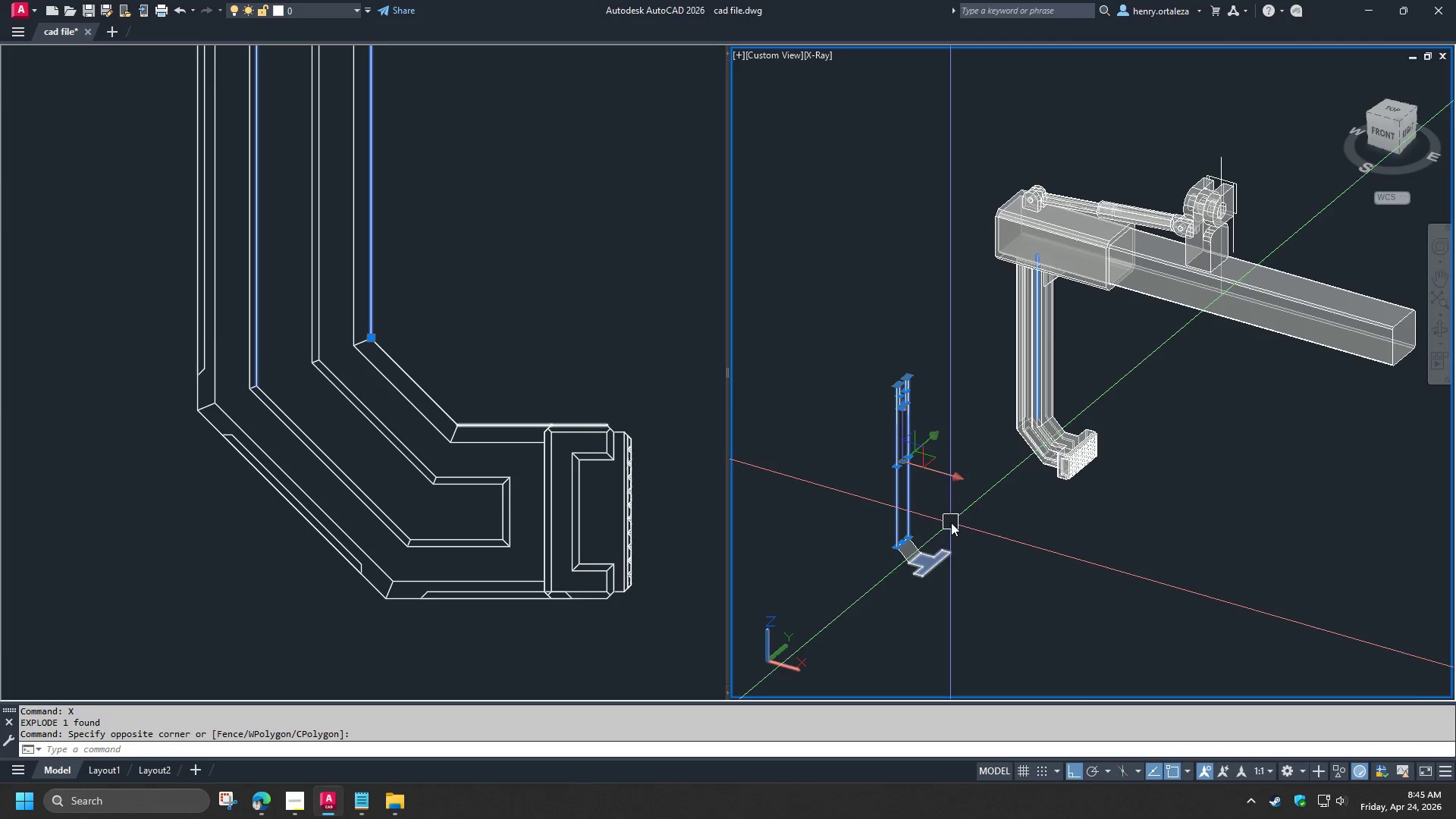 
key(J)
 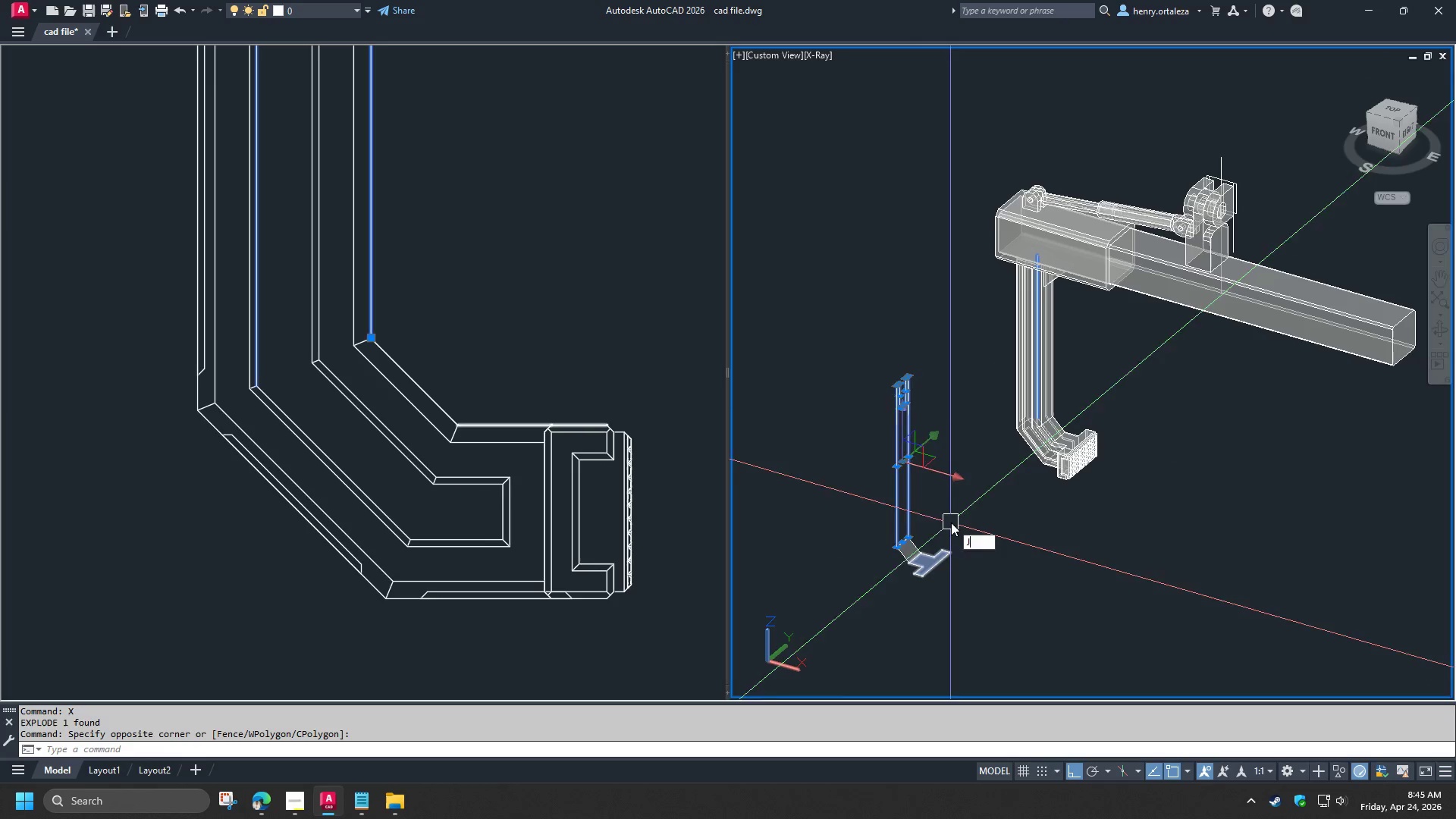 
key(Space)
 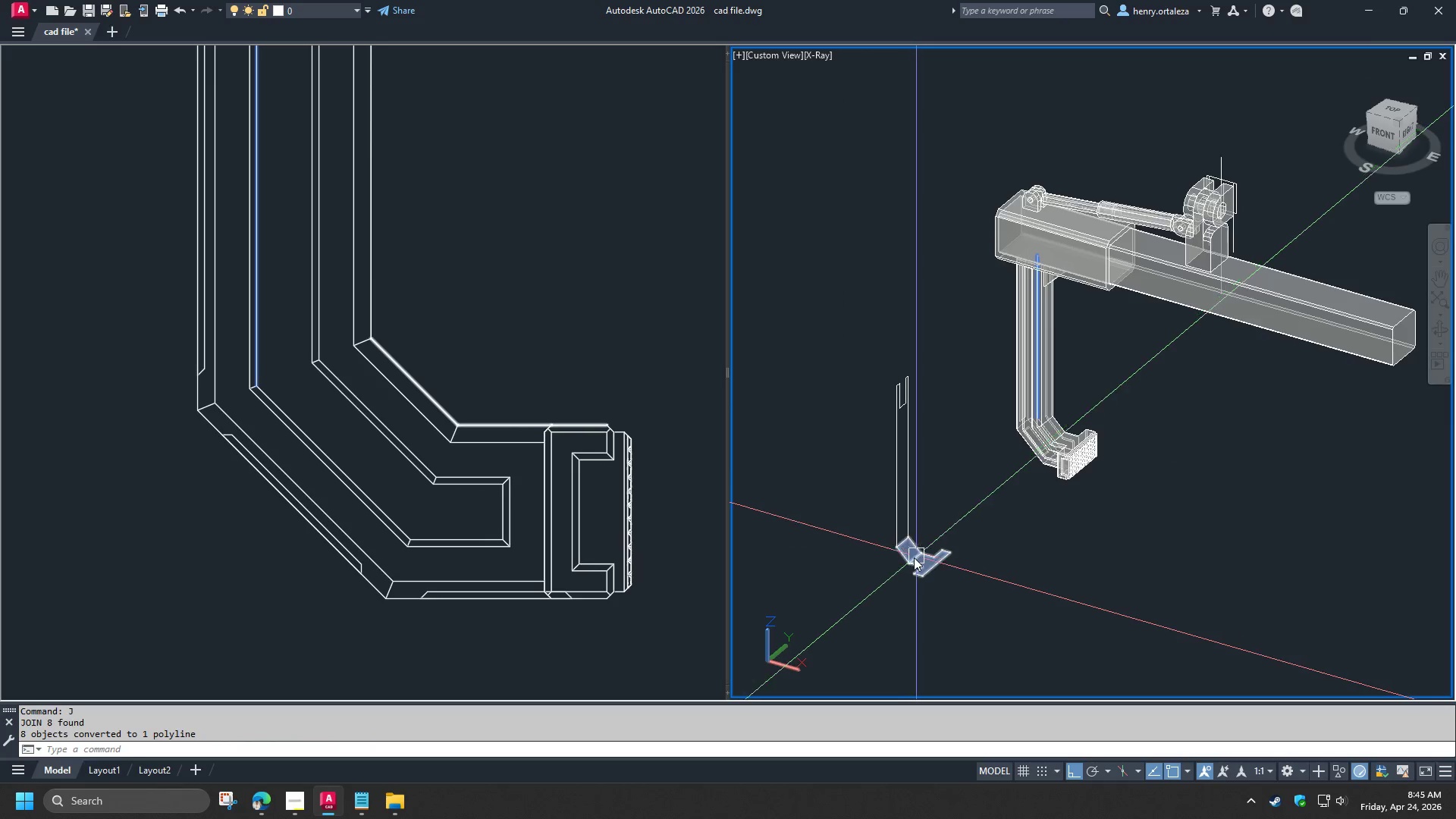 
scroll: coordinate [913, 557], scroll_direction: up, amount: 2.0
 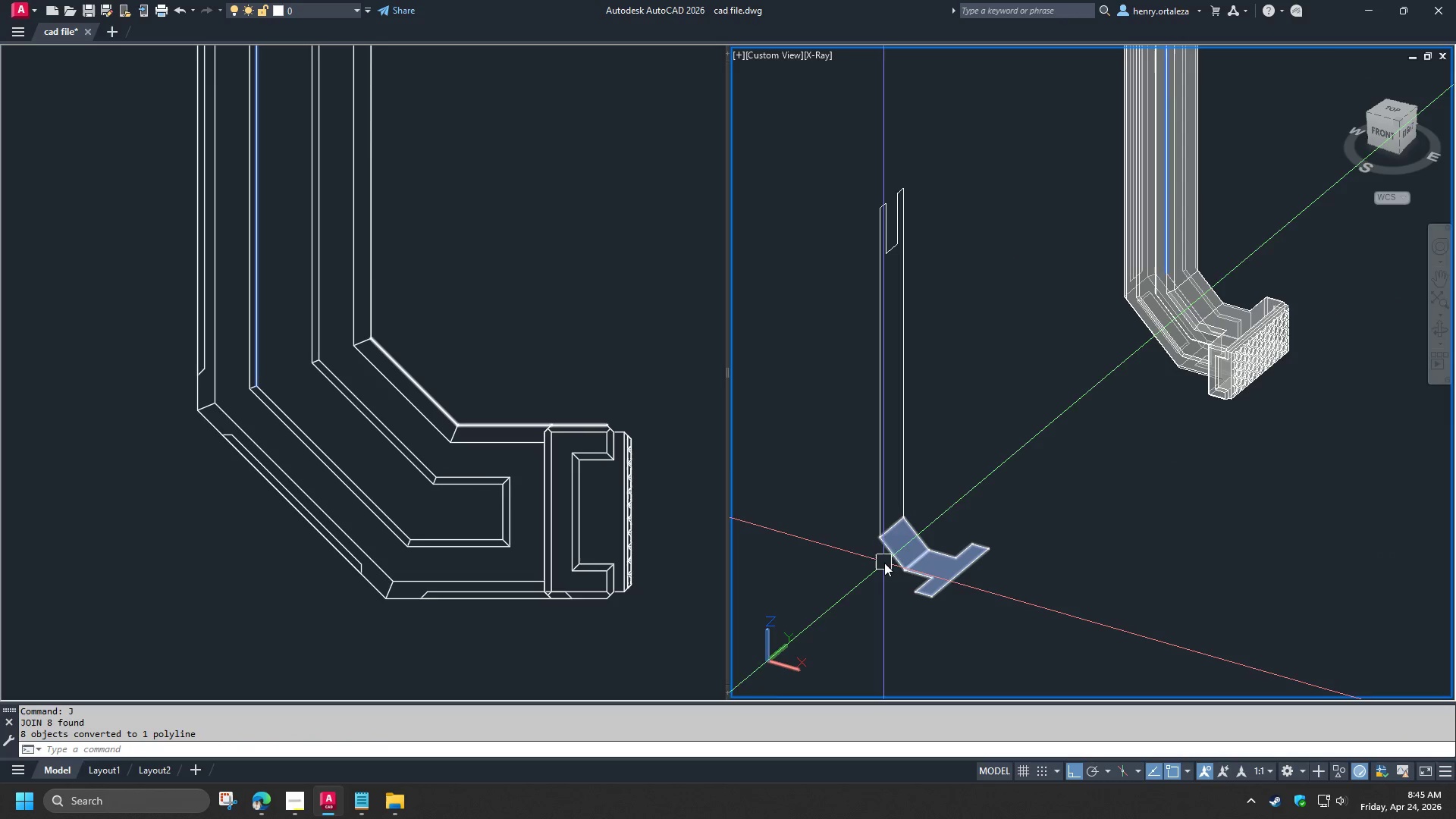 
left_click([890, 563])
 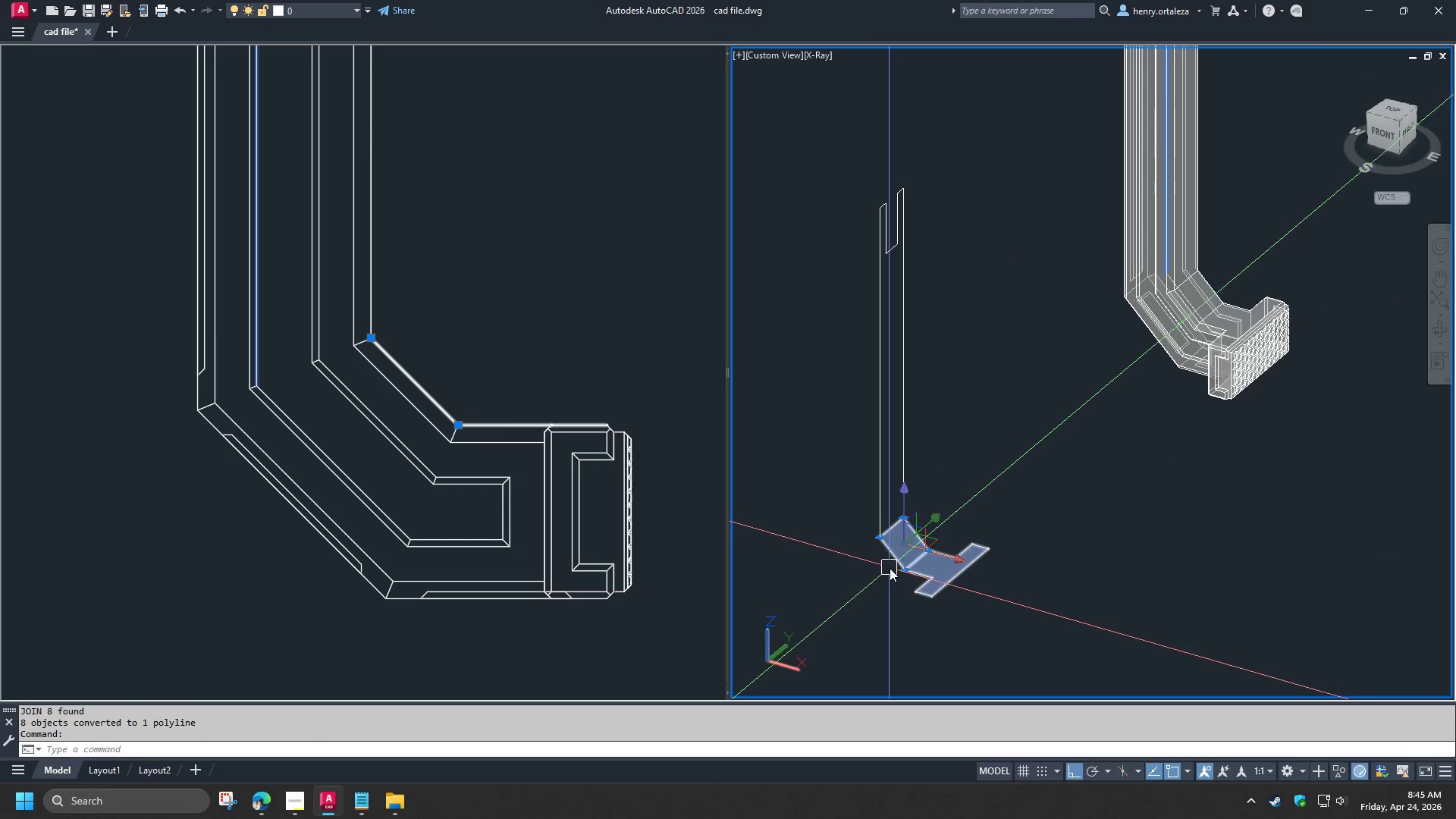 
scroll: coordinate [877, 560], scroll_direction: up, amount: 3.0
 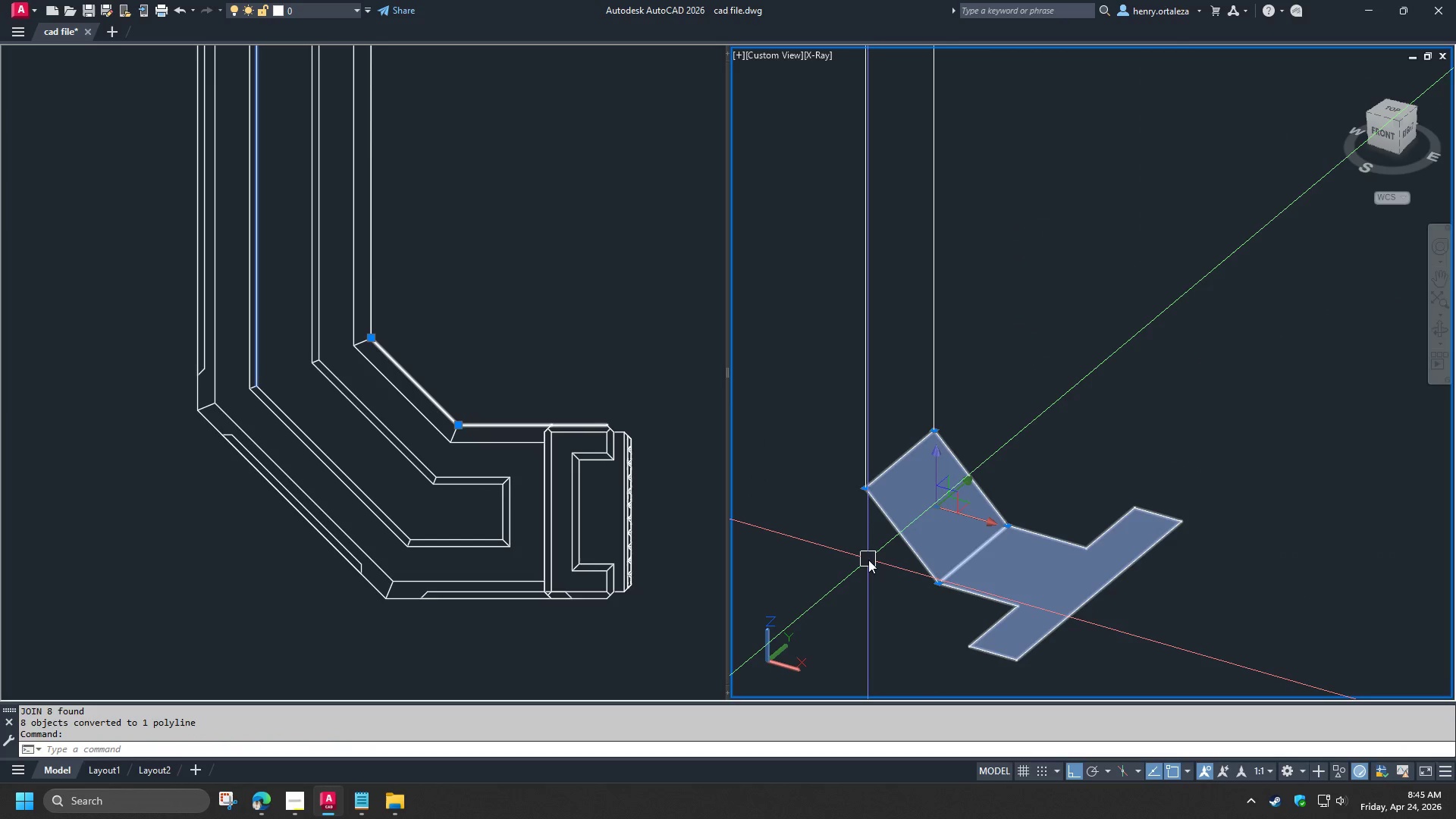 
key(X)
 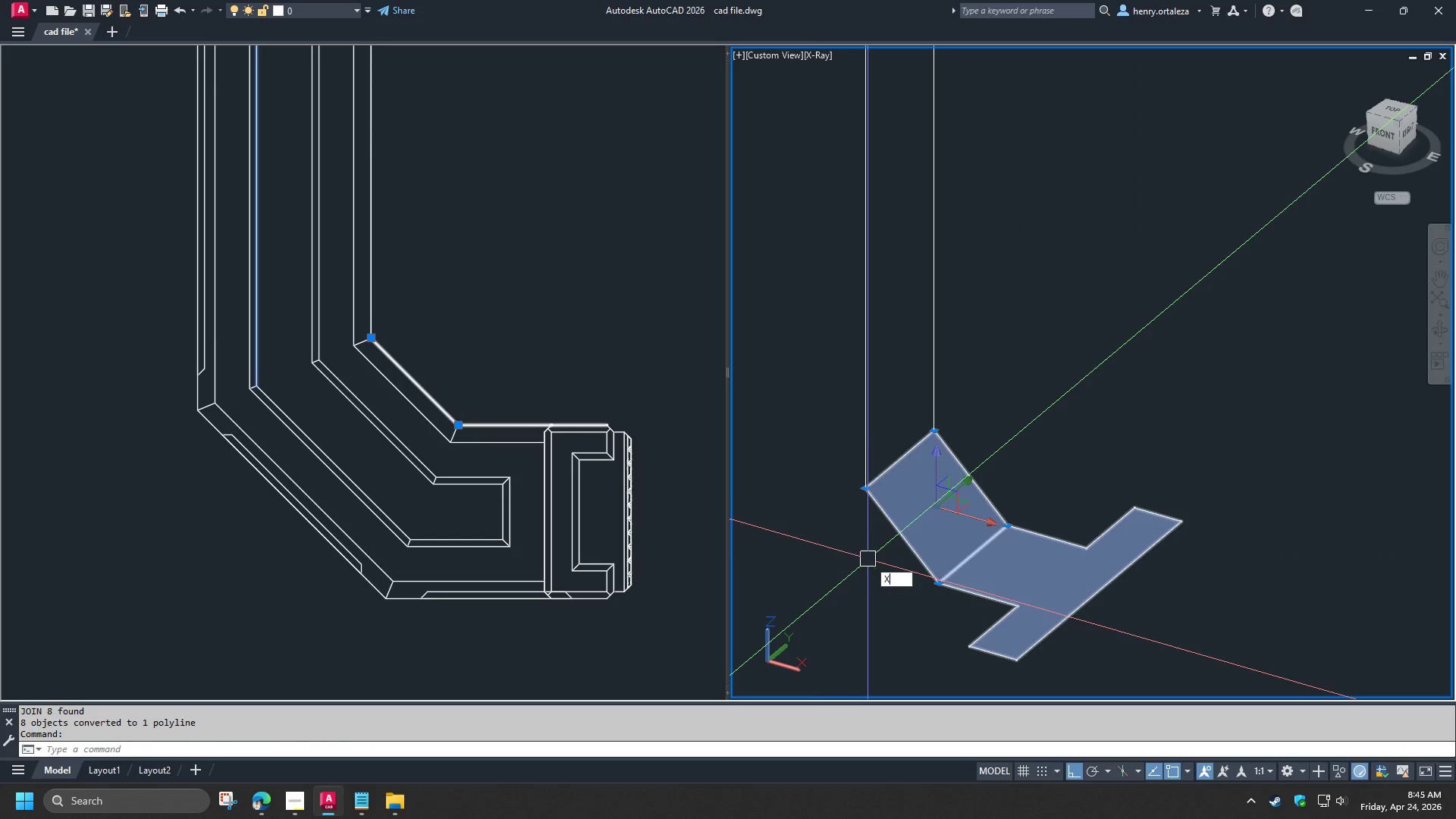 
key(Space)
 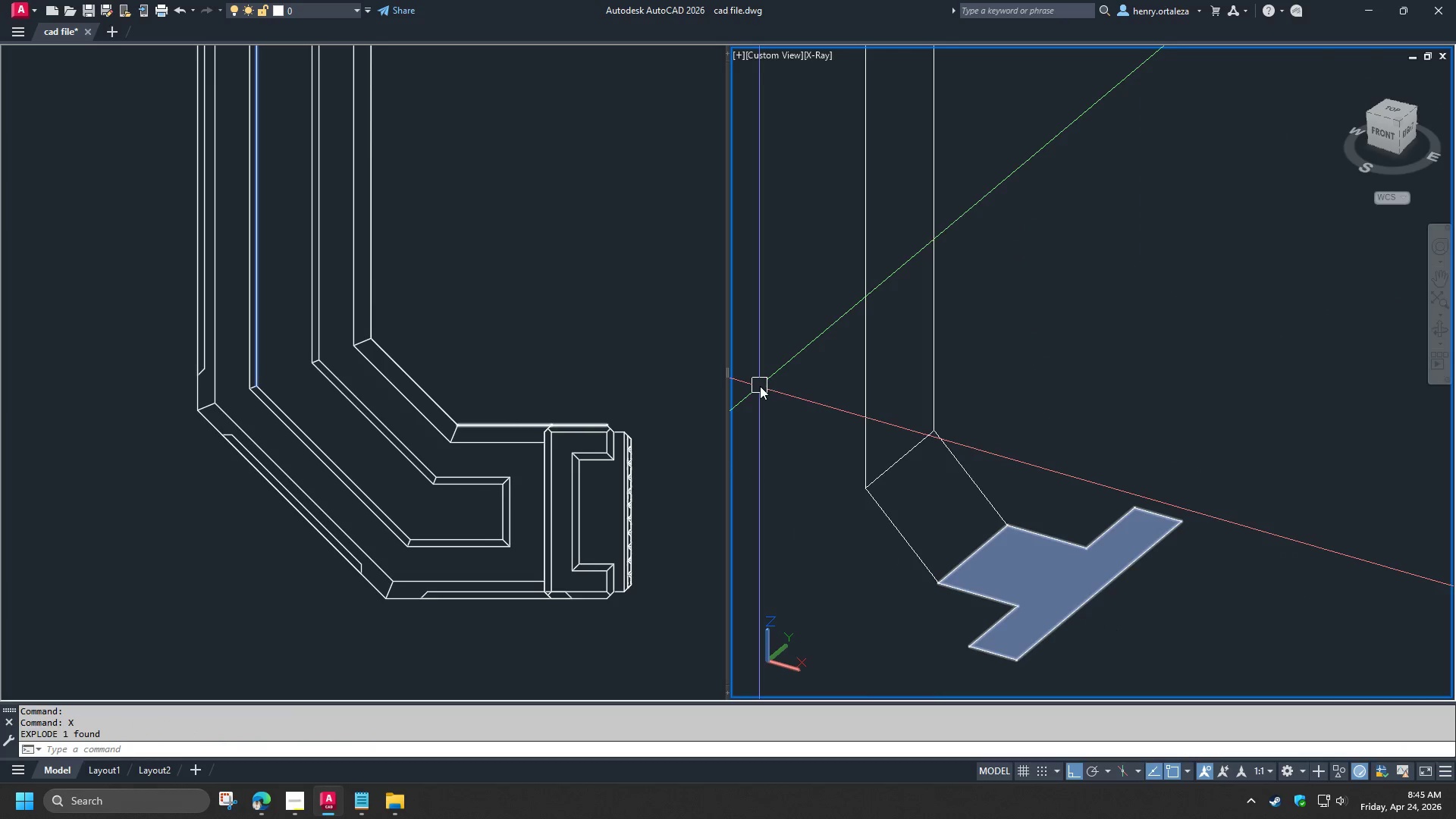 
left_click_drag(start_coordinate=[760, 386], to_coordinate=[845, 427])
 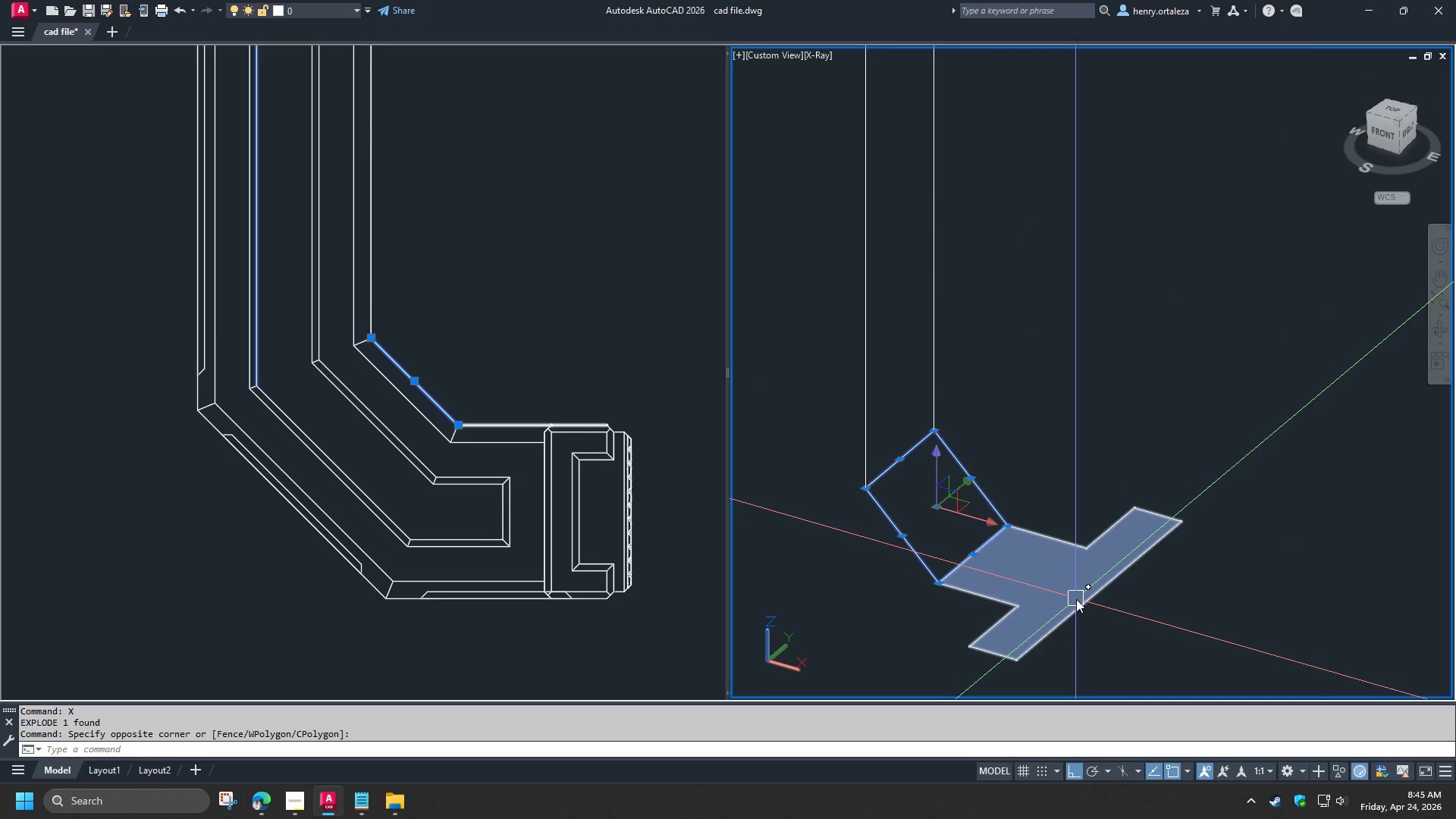 
key(J)
 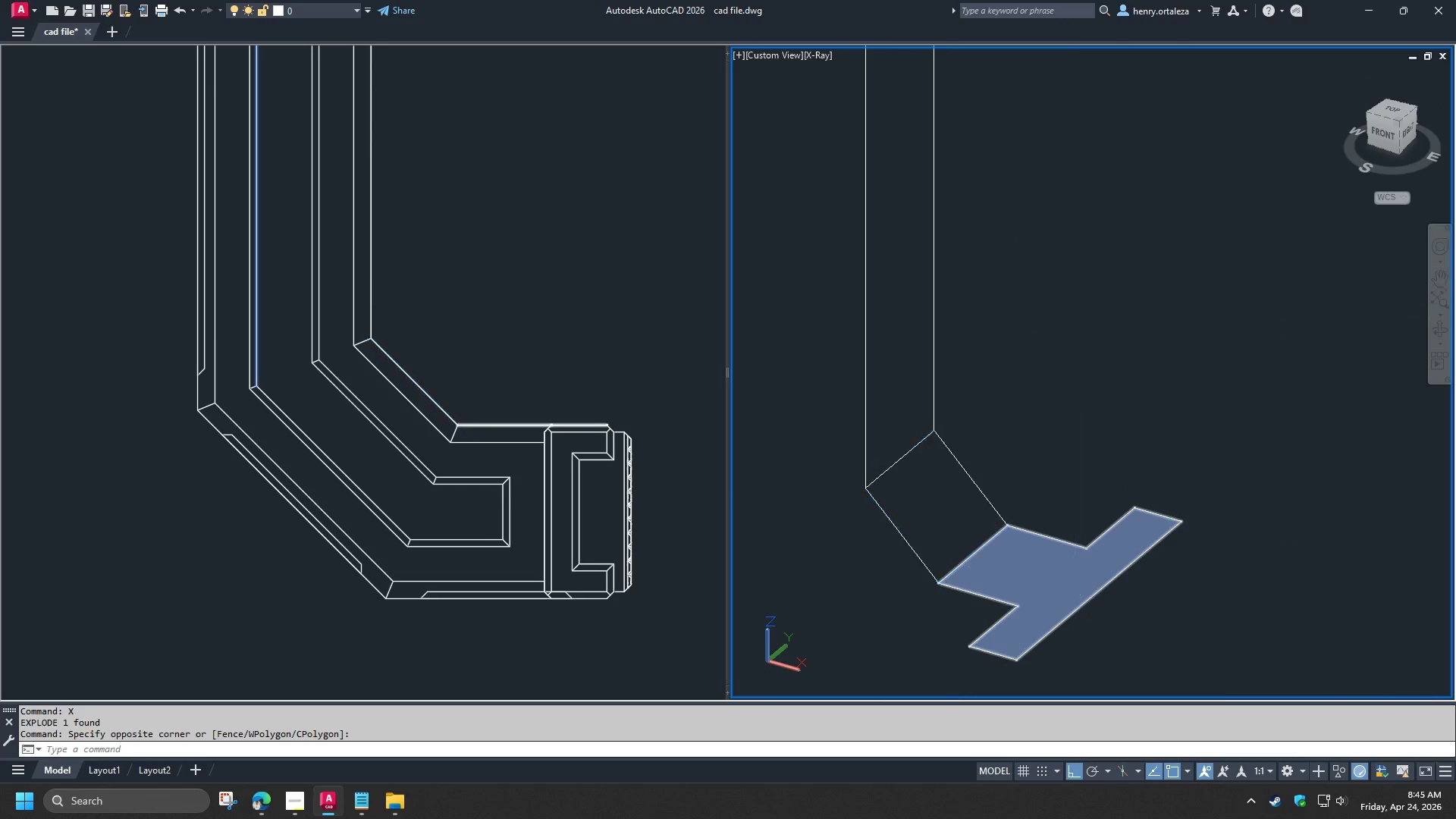 
key(Space)
 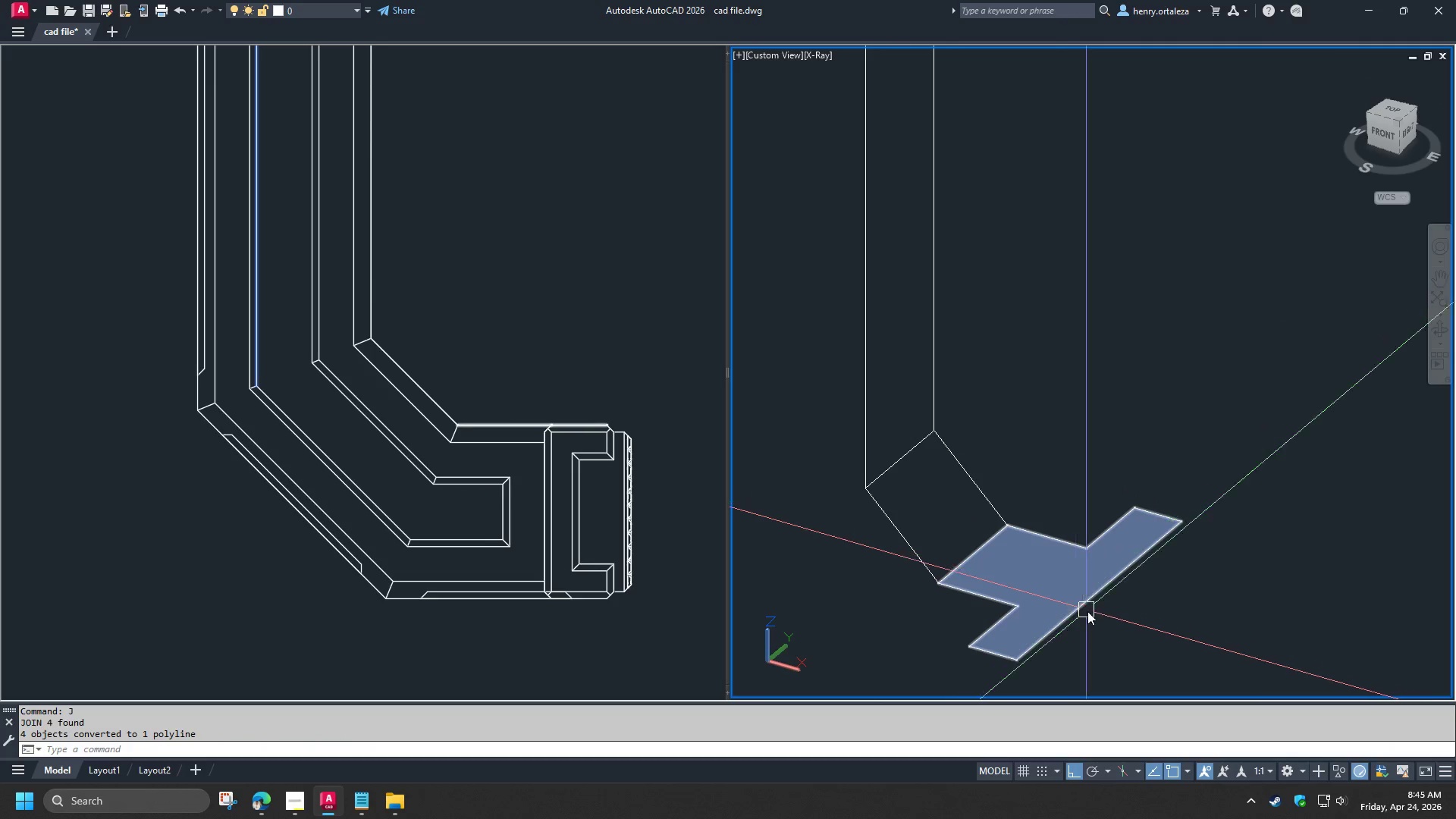 
left_click([1087, 611])
 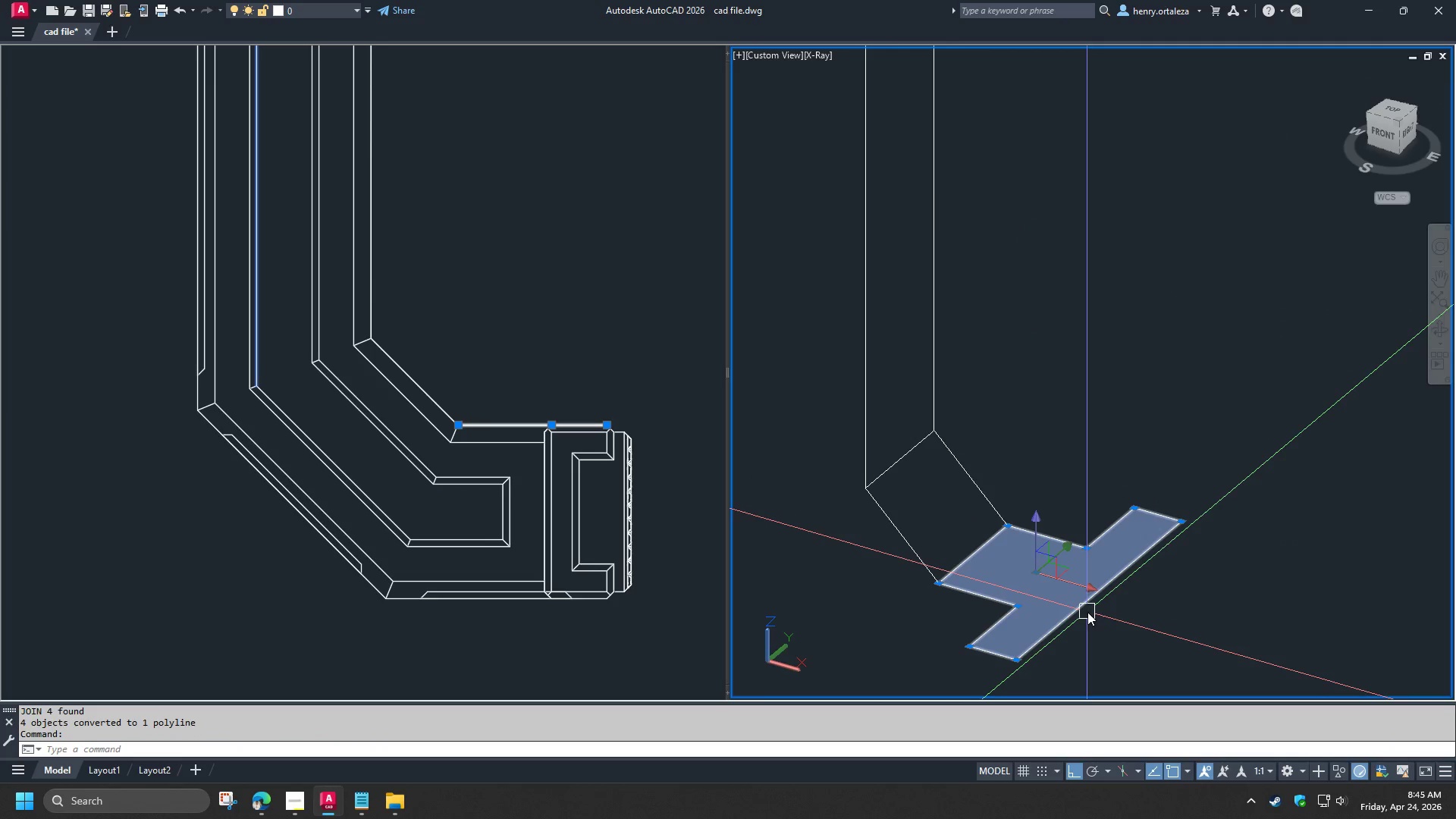 
key(X)
 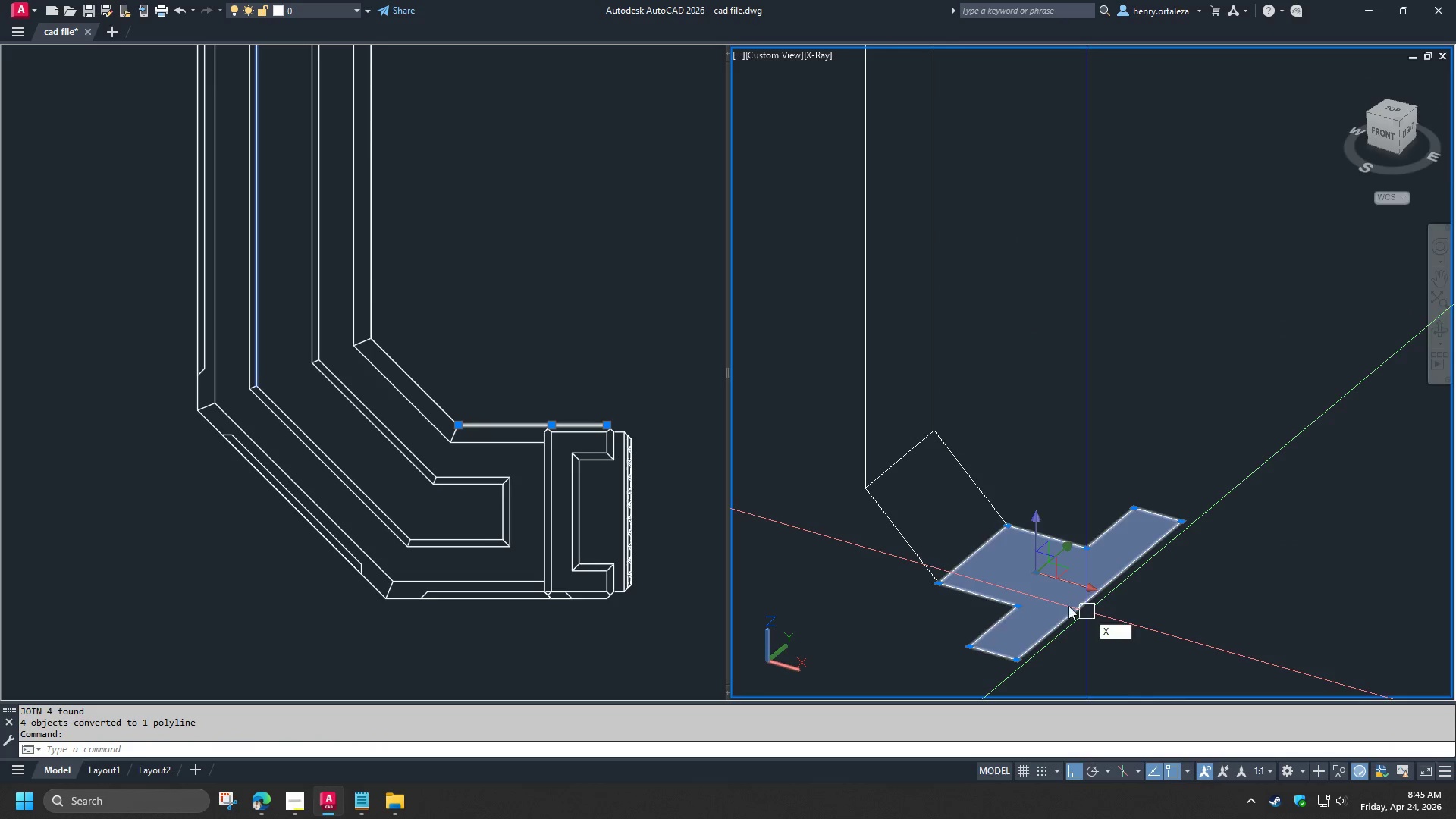 
key(Space)
 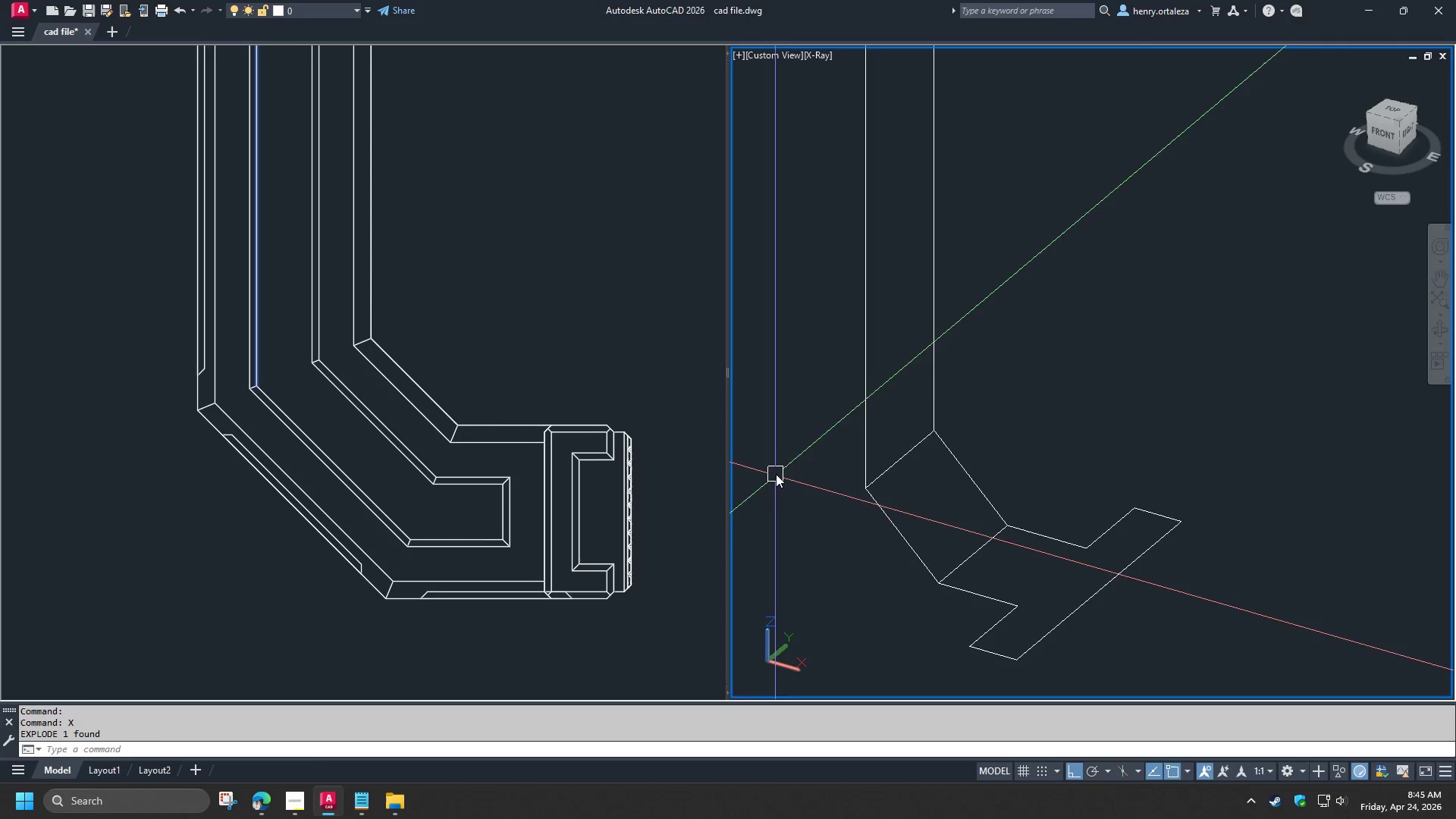 
left_click_drag(start_coordinate=[794, 468], to_coordinate=[824, 480])
 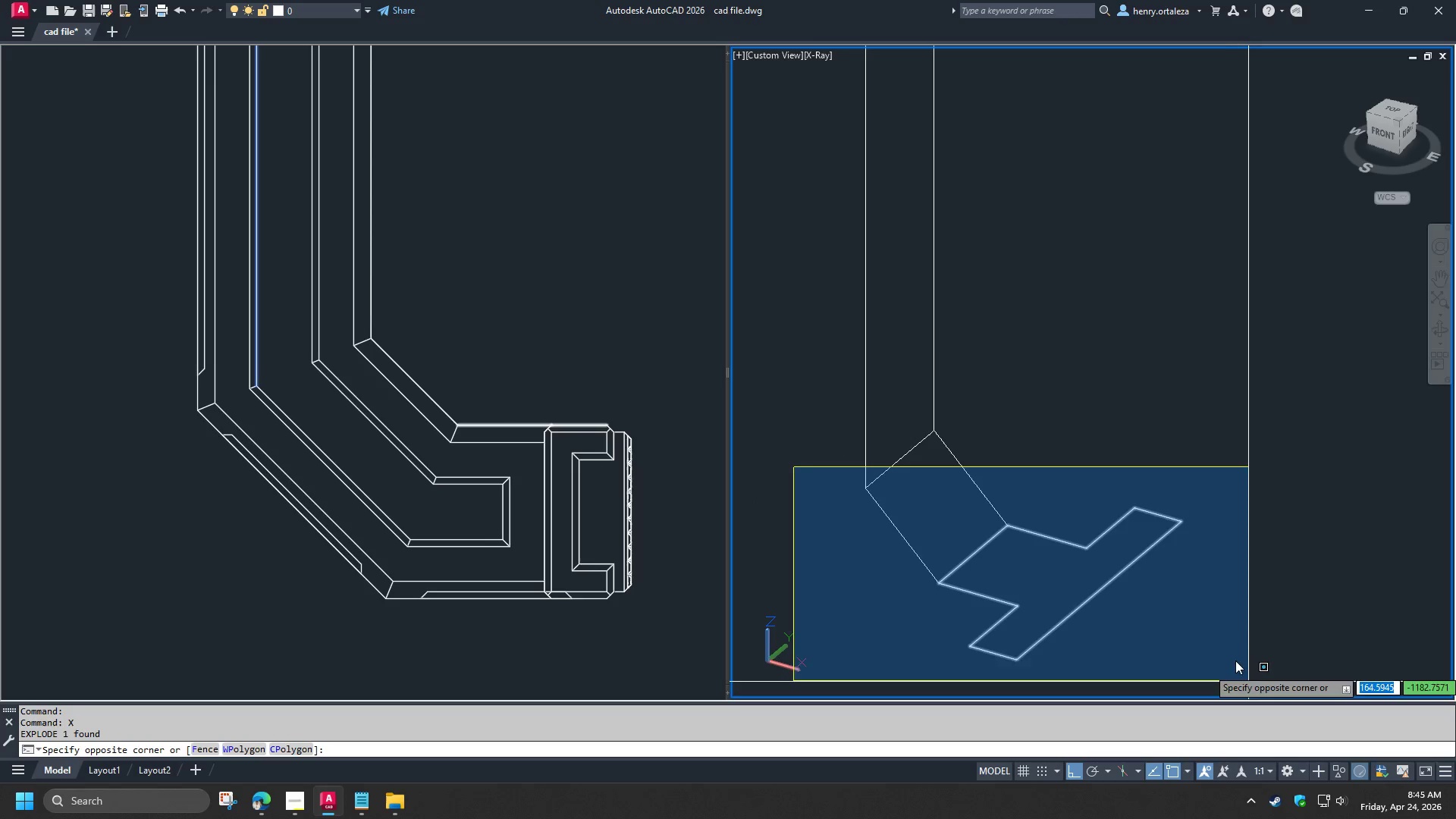 
left_click([1271, 672])
 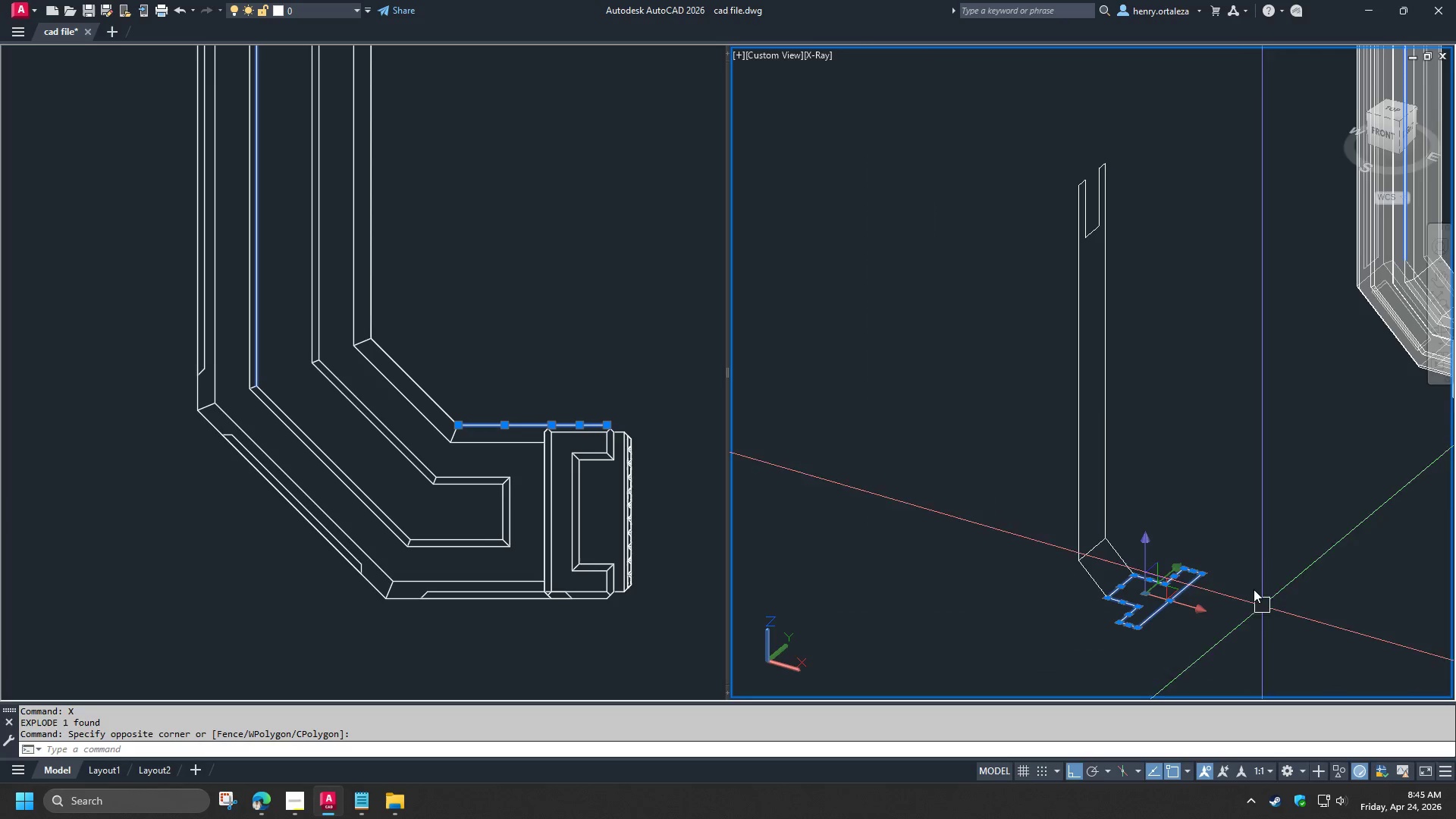 
scroll: coordinate [1211, 601], scroll_direction: down, amount: 2.0
 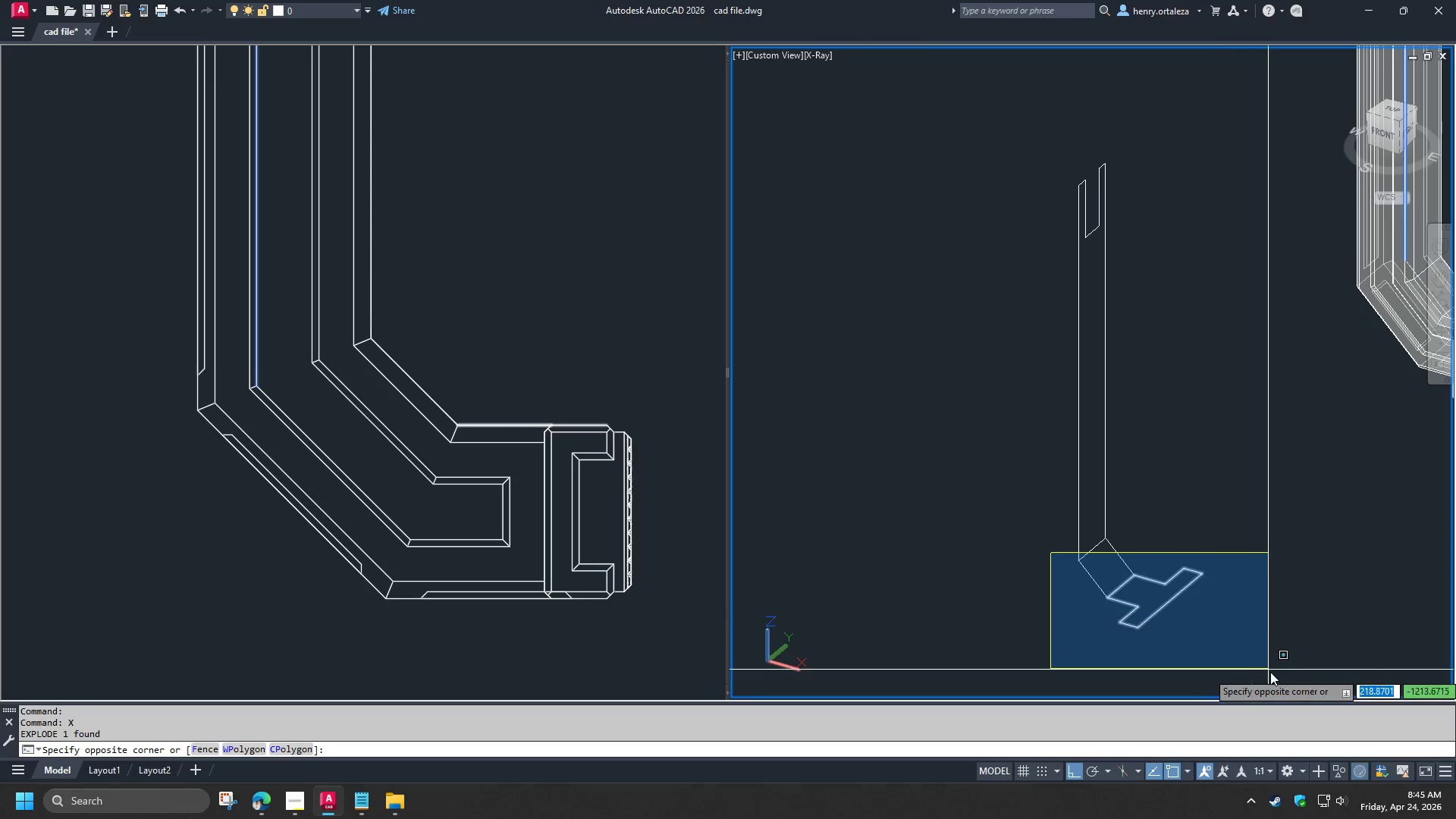 
key(J)
 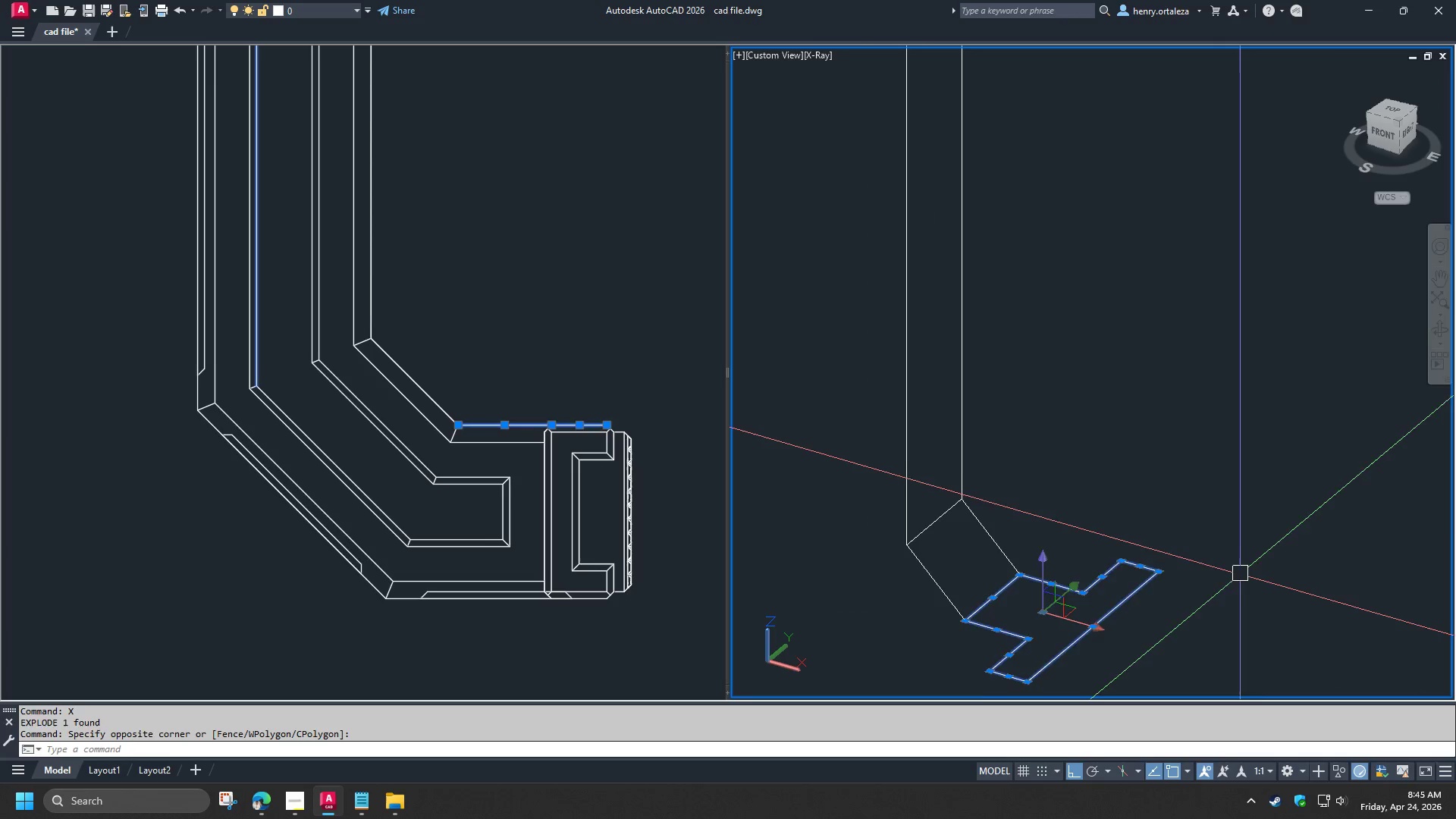 
key(Space)
 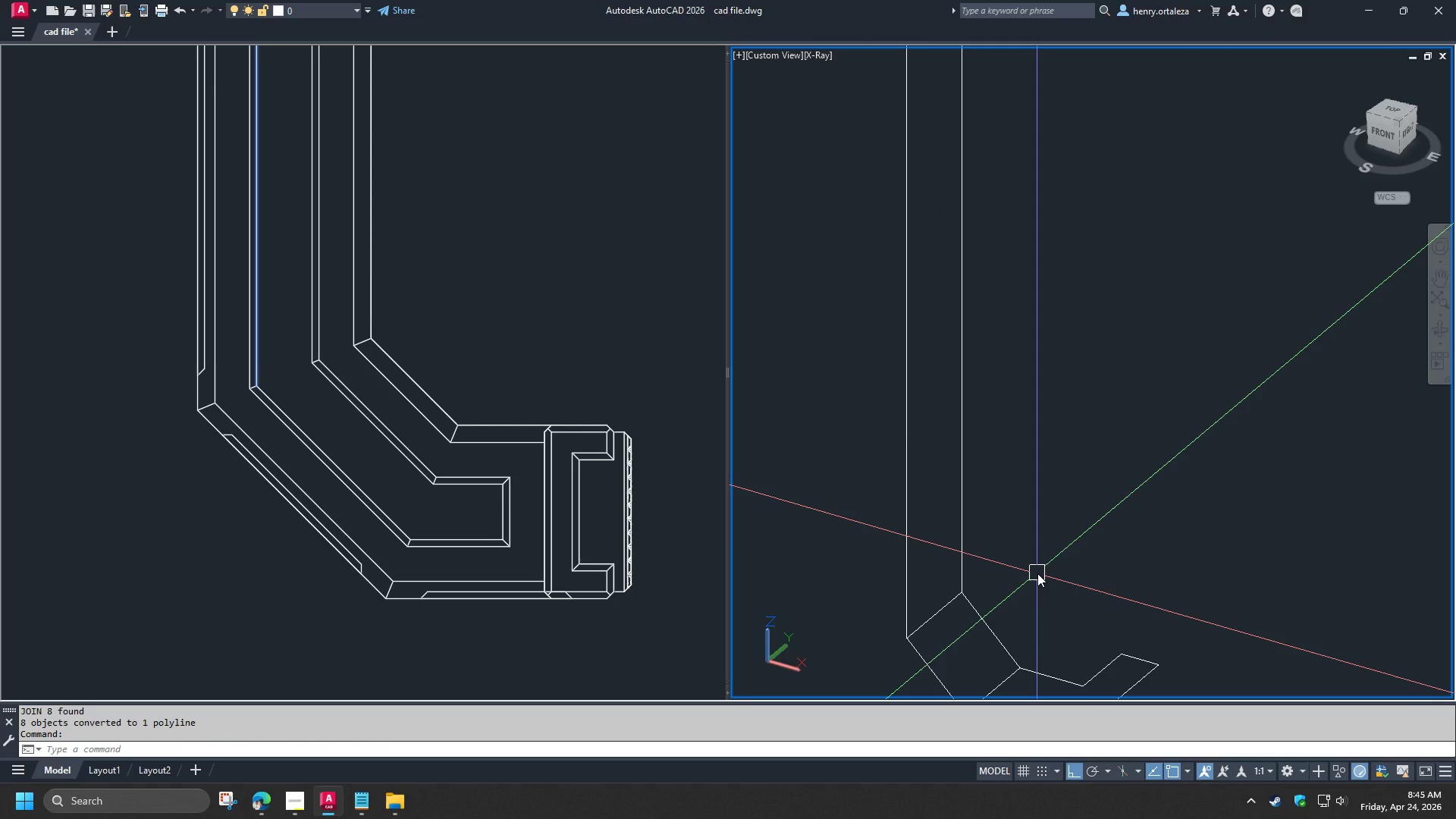 
scroll: coordinate [1241, 574], scroll_direction: up, amount: 2.0
 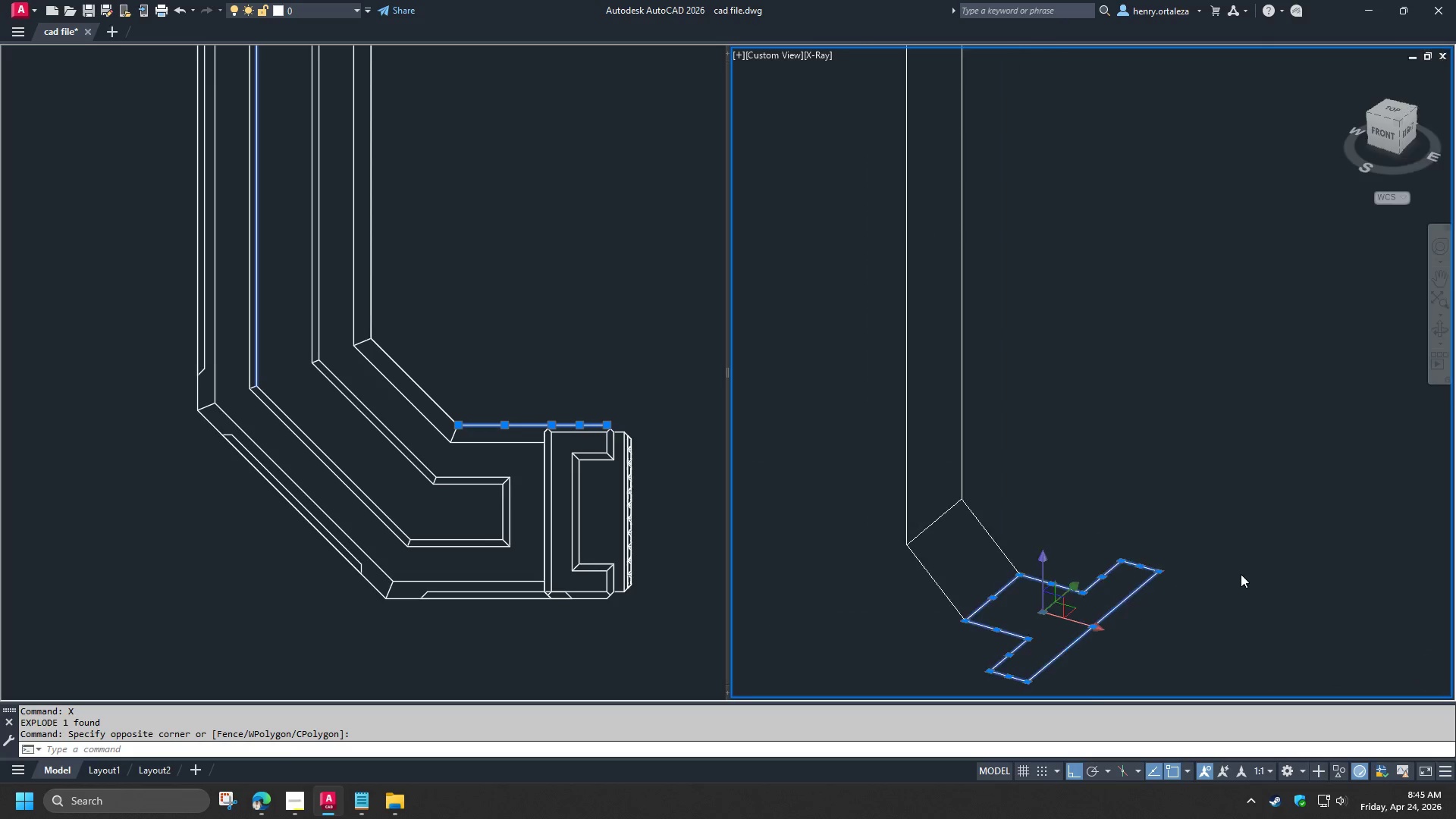 
key(O)
 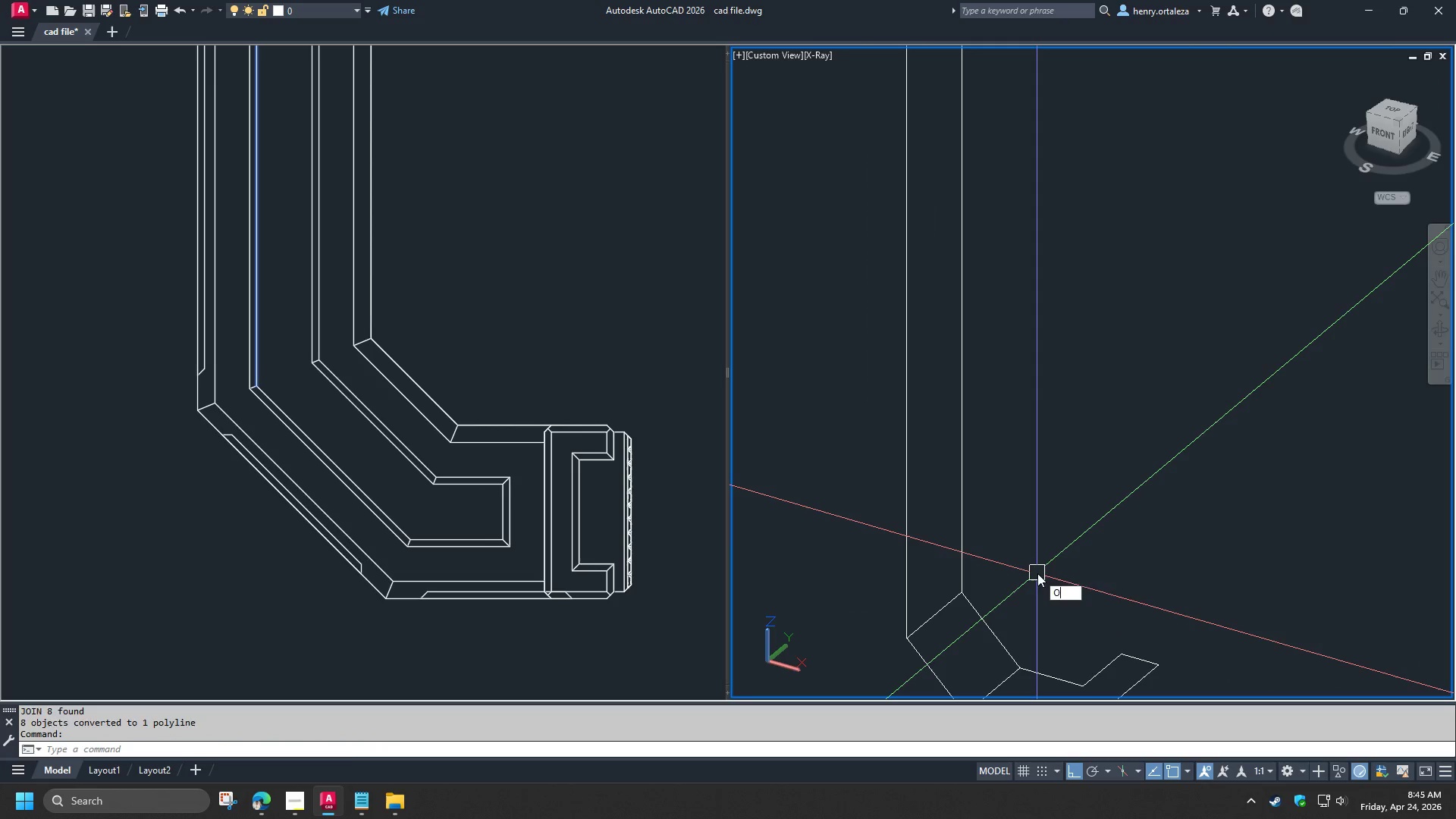 
key(Space)
 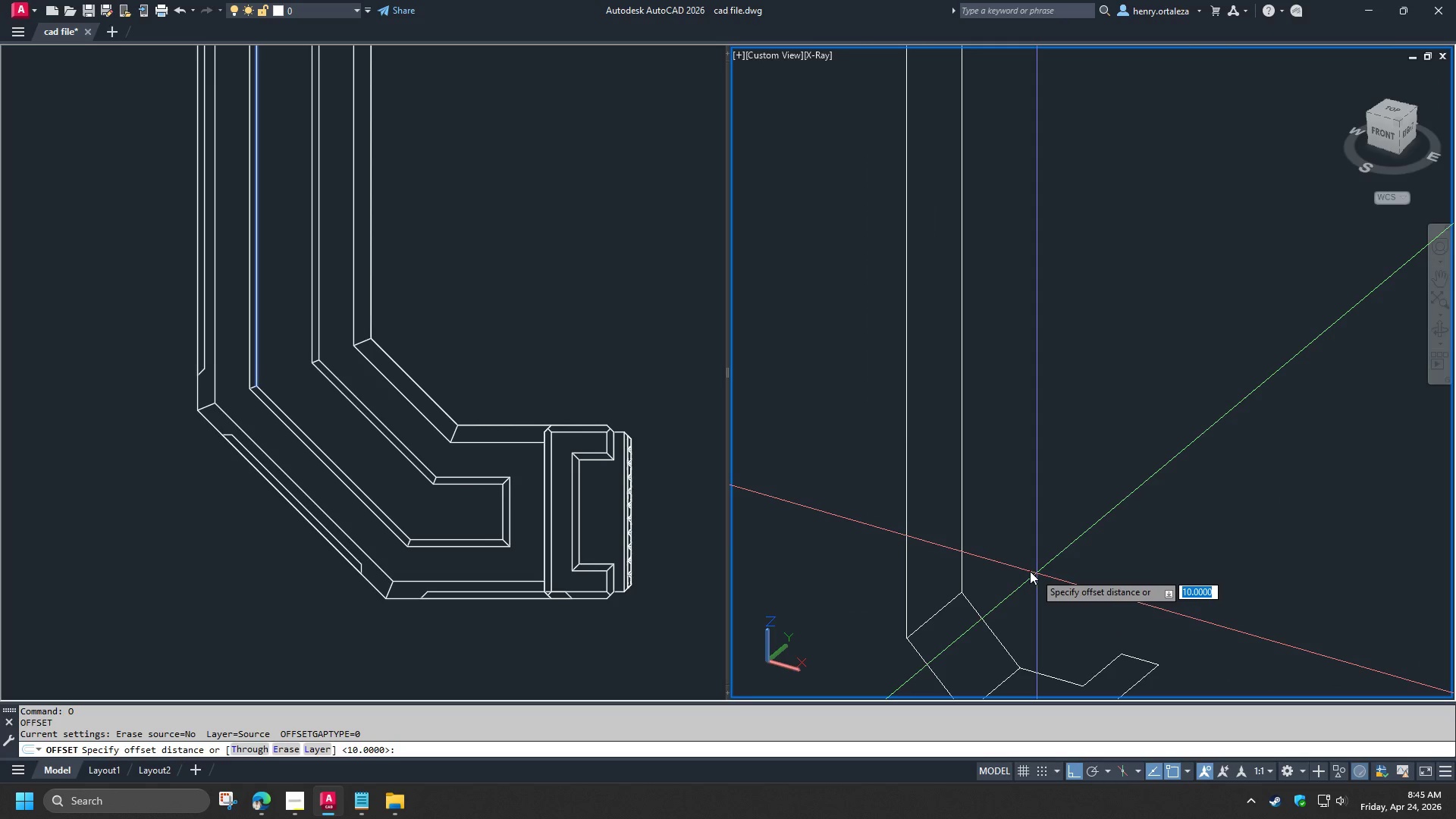 
key(Space)
 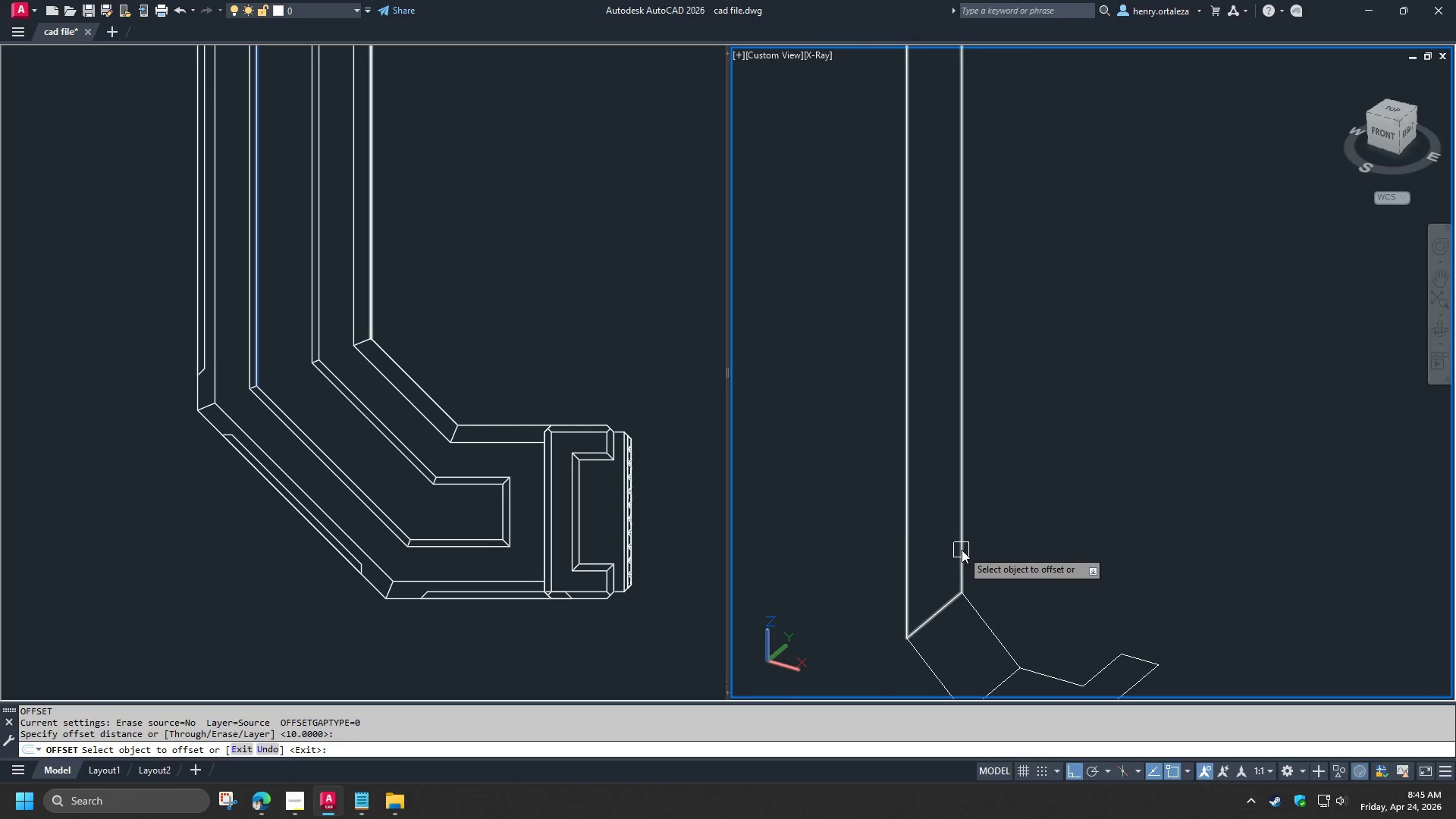 
left_click([962, 550])
 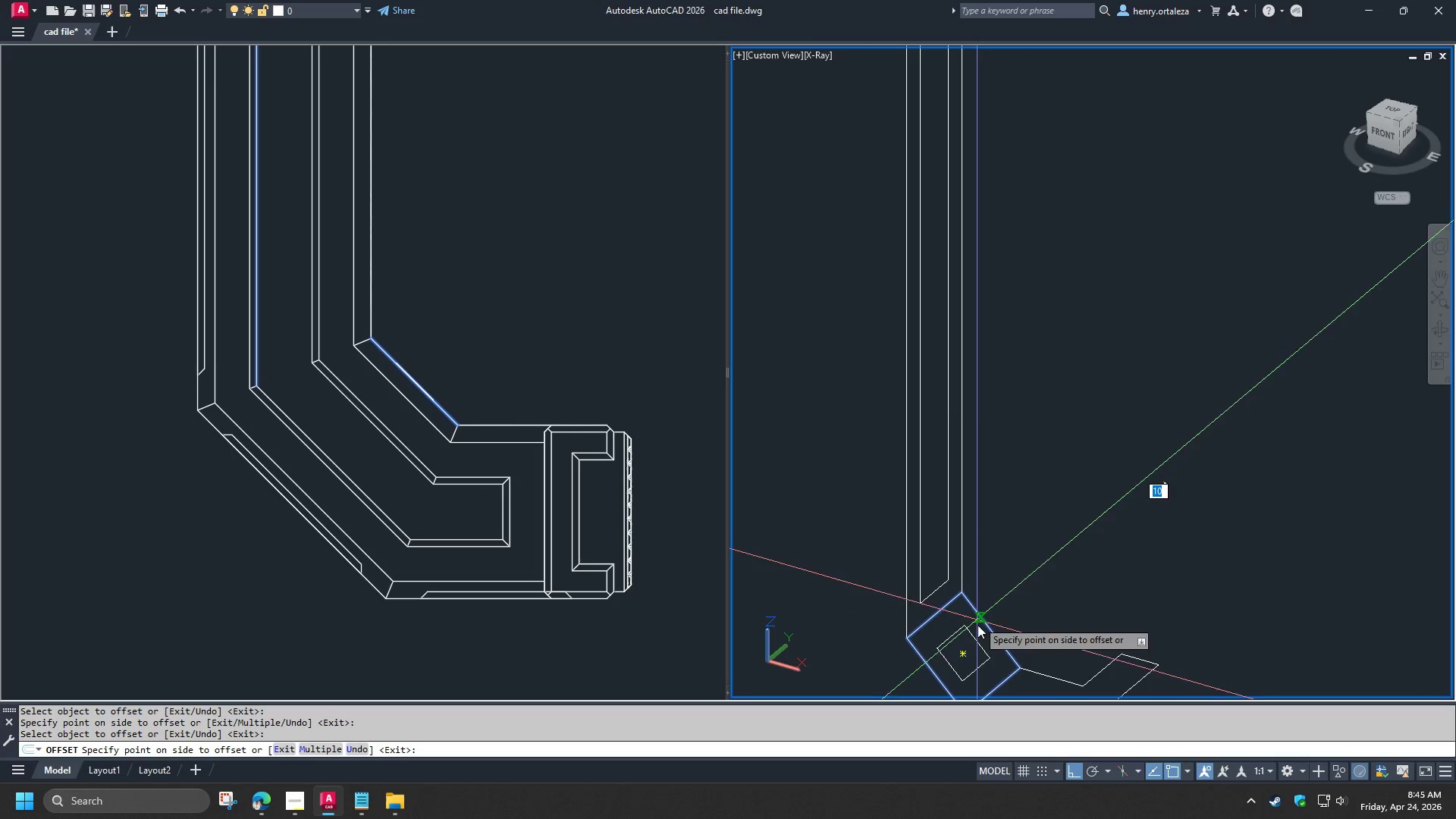 
left_click_drag(start_coordinate=[971, 638], to_coordinate=[971, 642])
 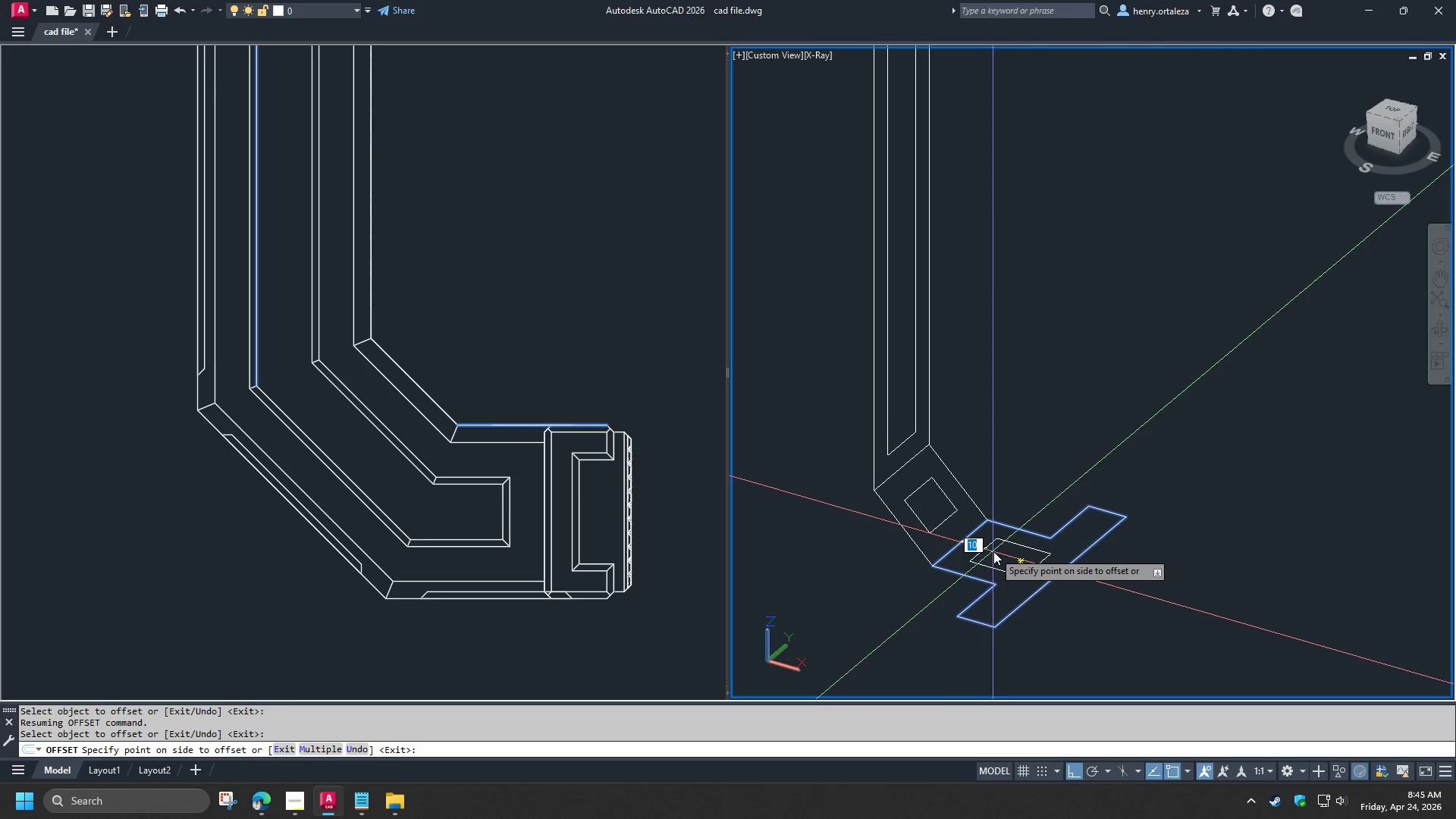 
type( EXT )
 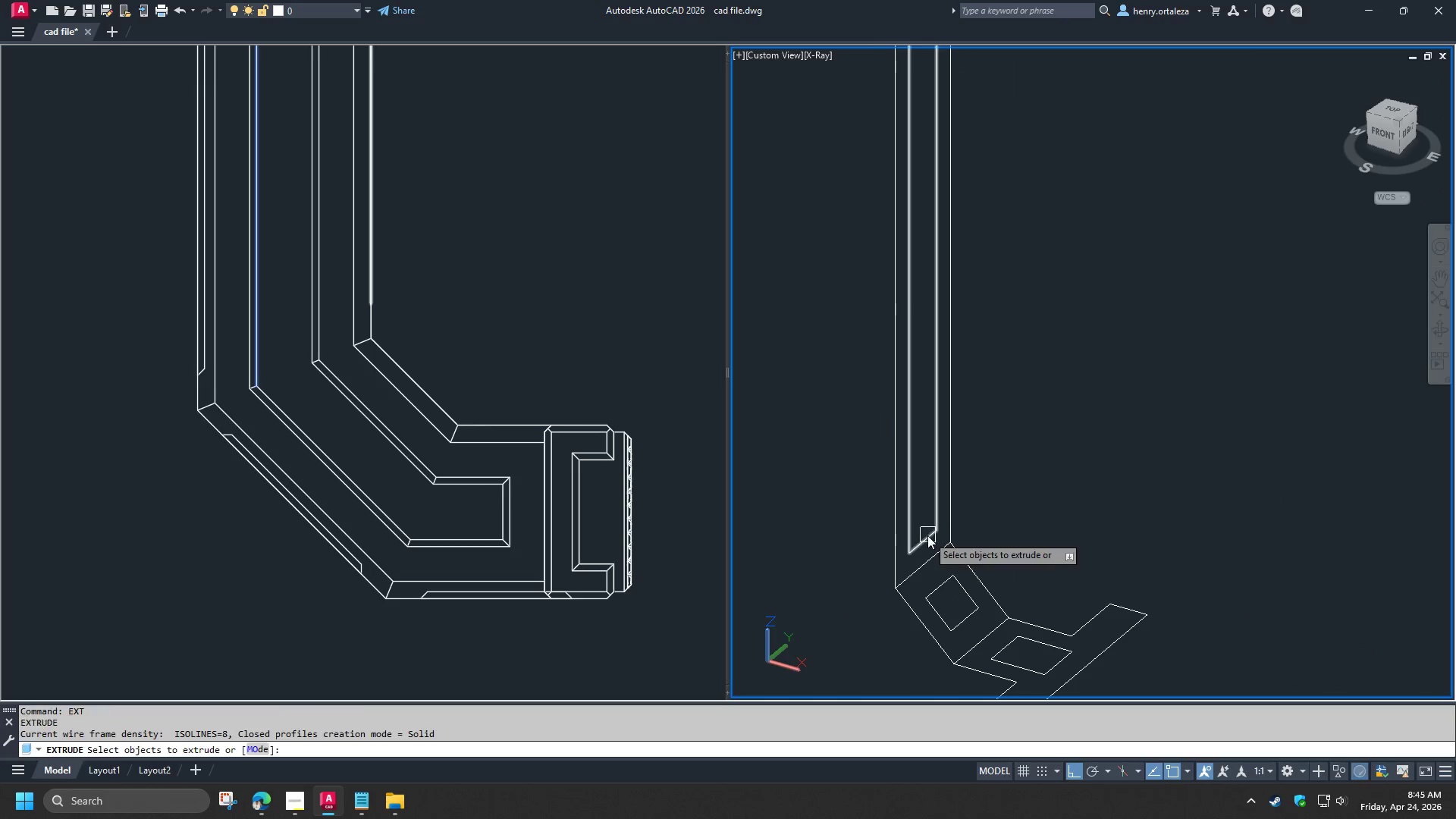 
left_click([927, 535])
 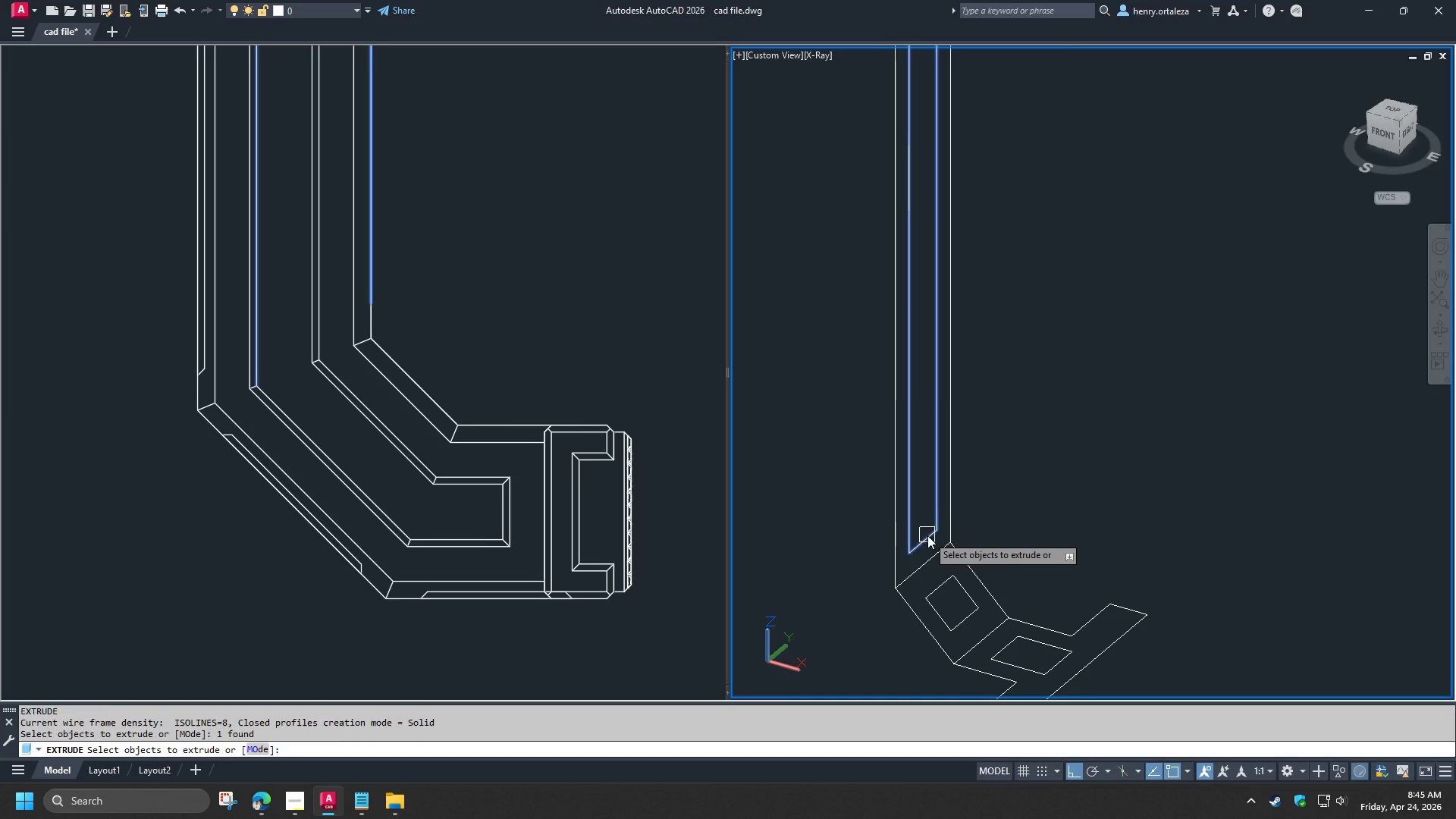 
key(Space)
 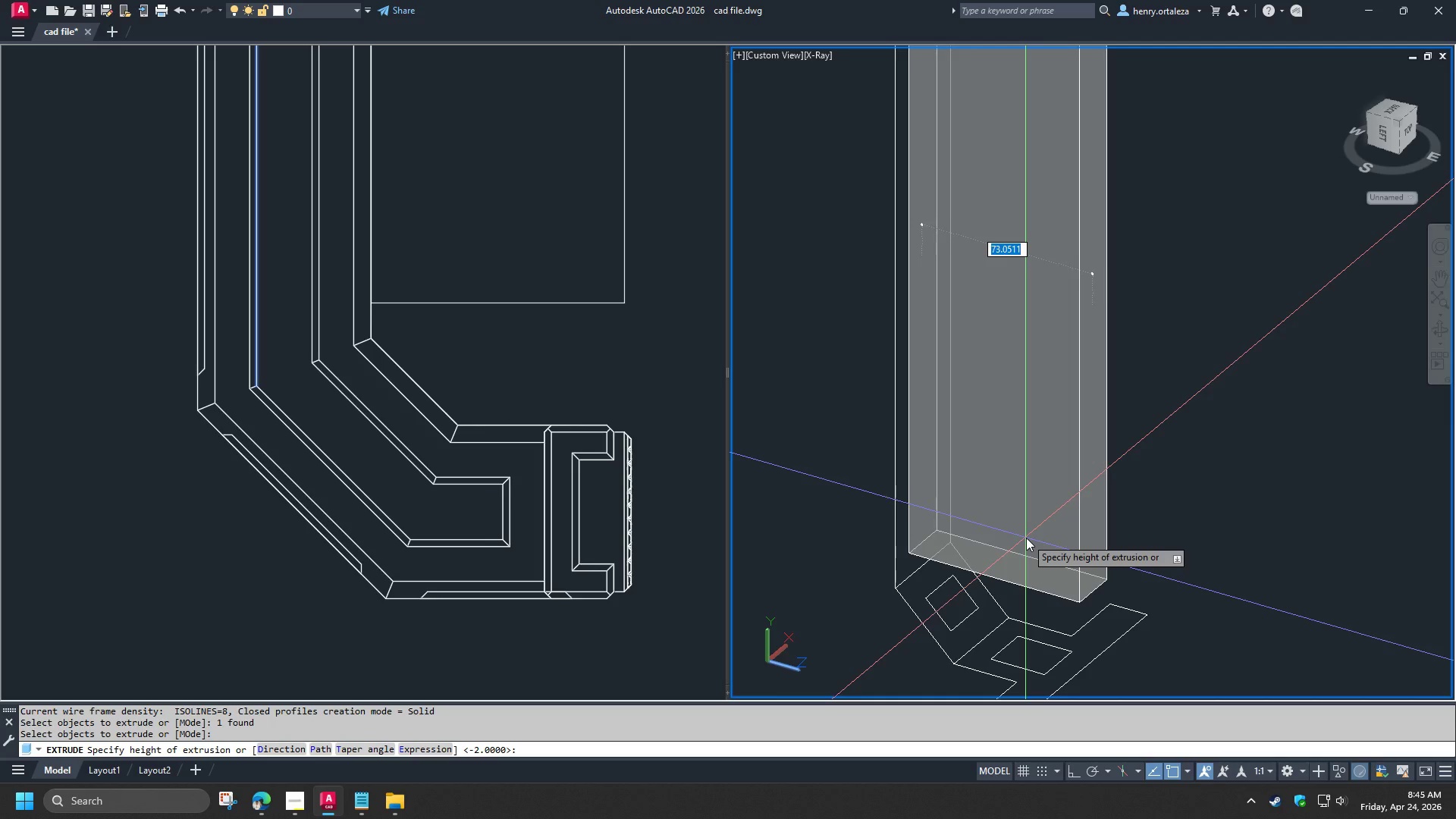 
key(2)
 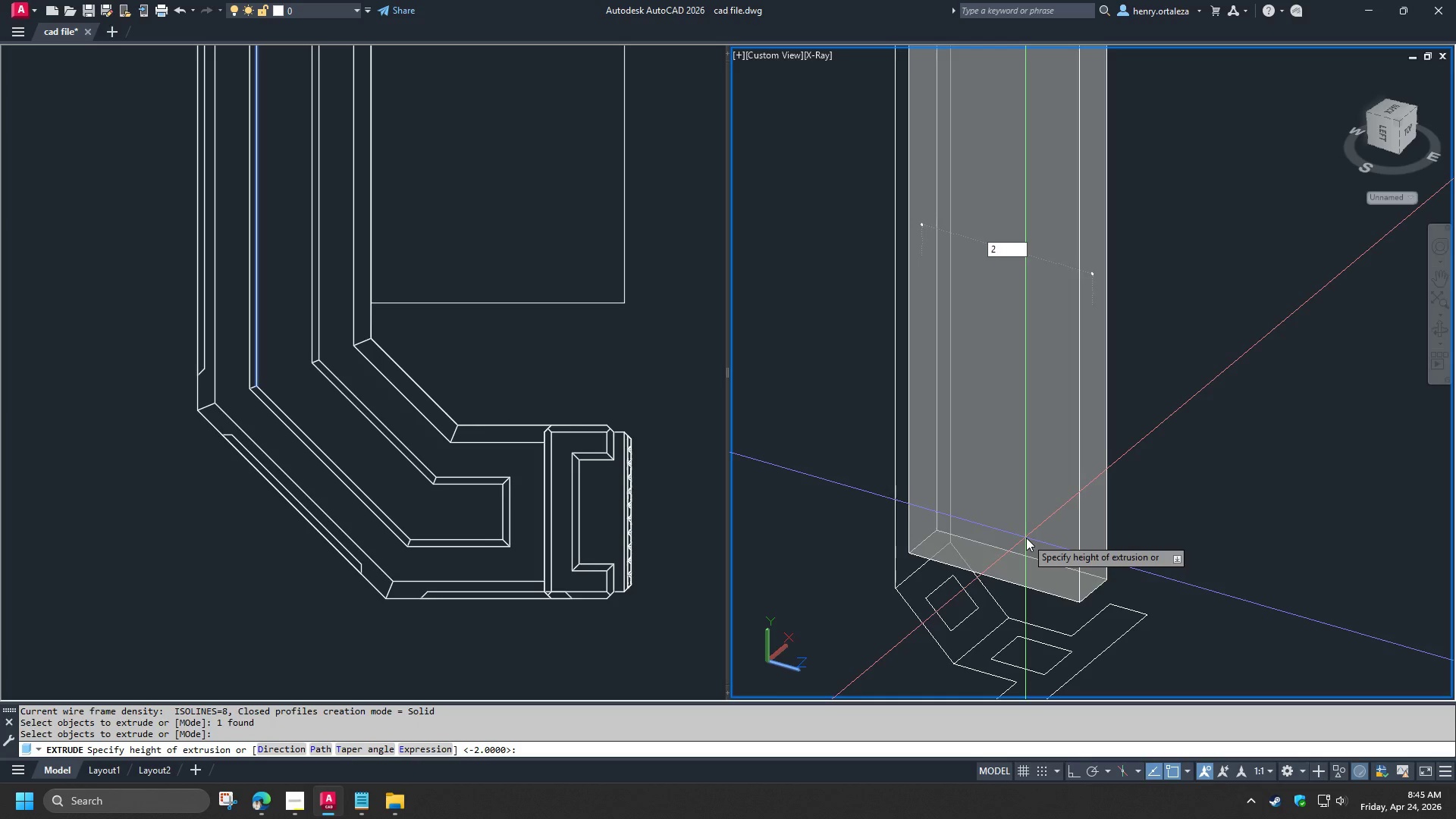 
key(Space)
 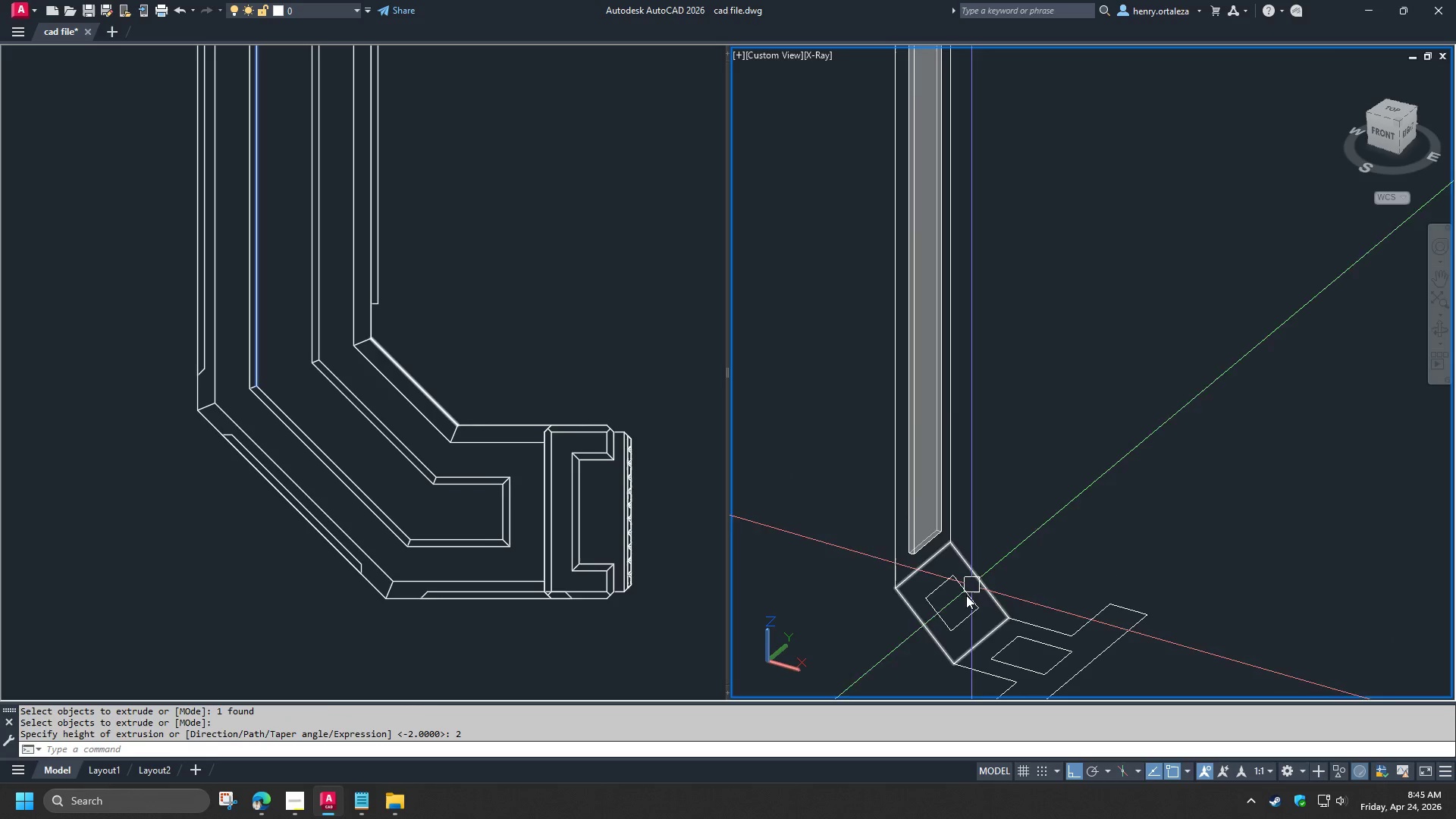 
key(Space)
 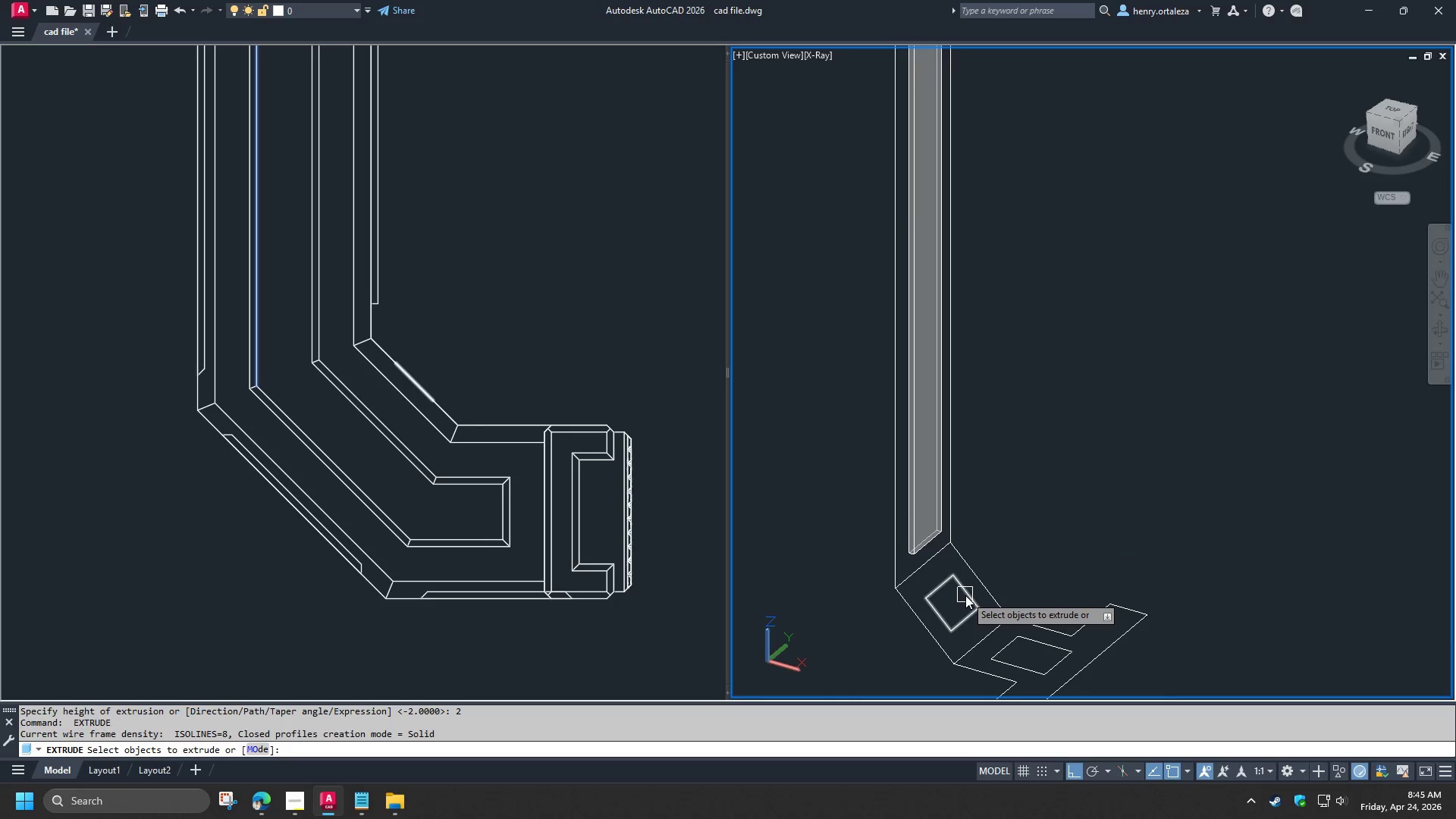 
left_click([965, 595])
 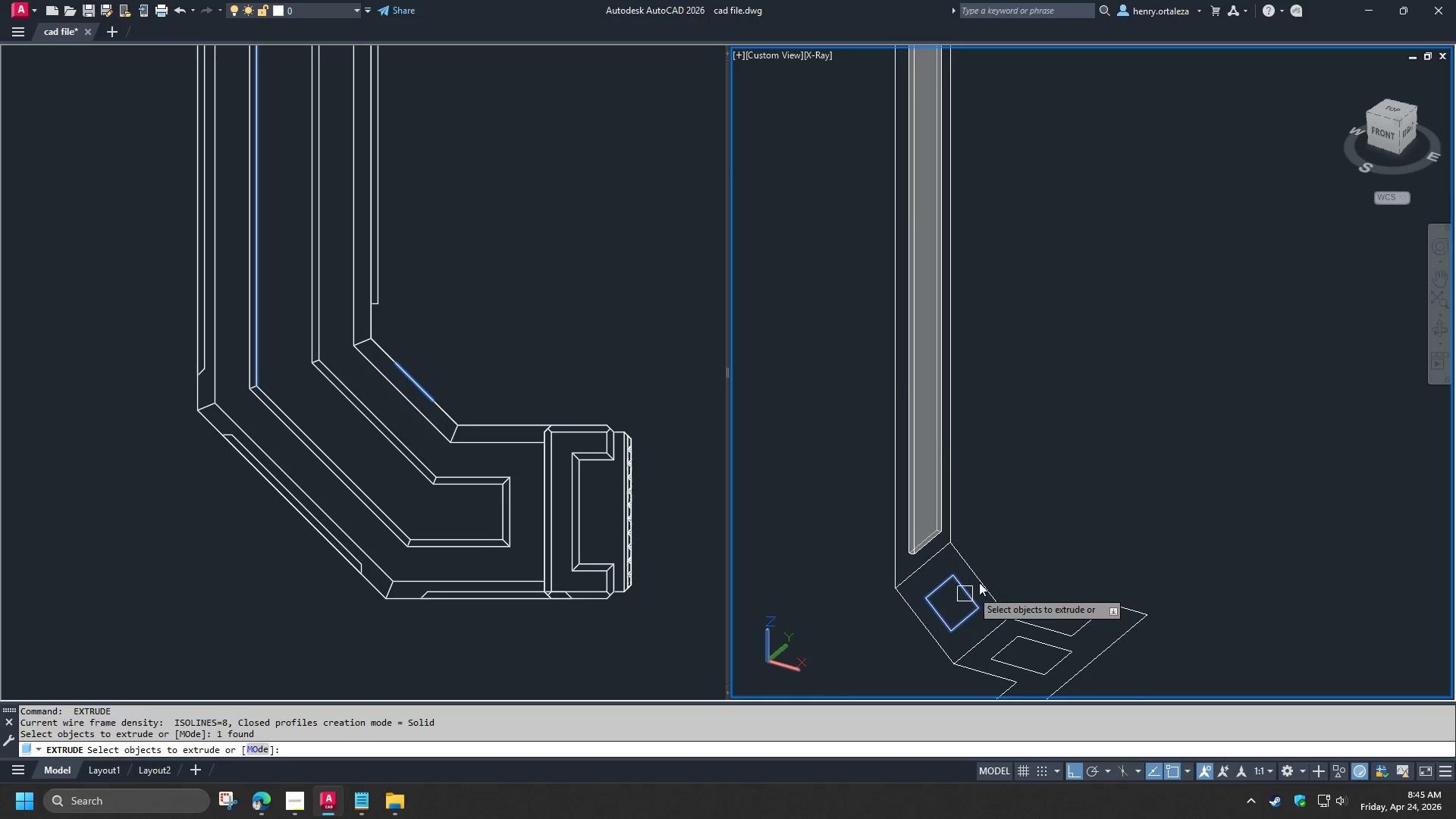 
key(Space)
 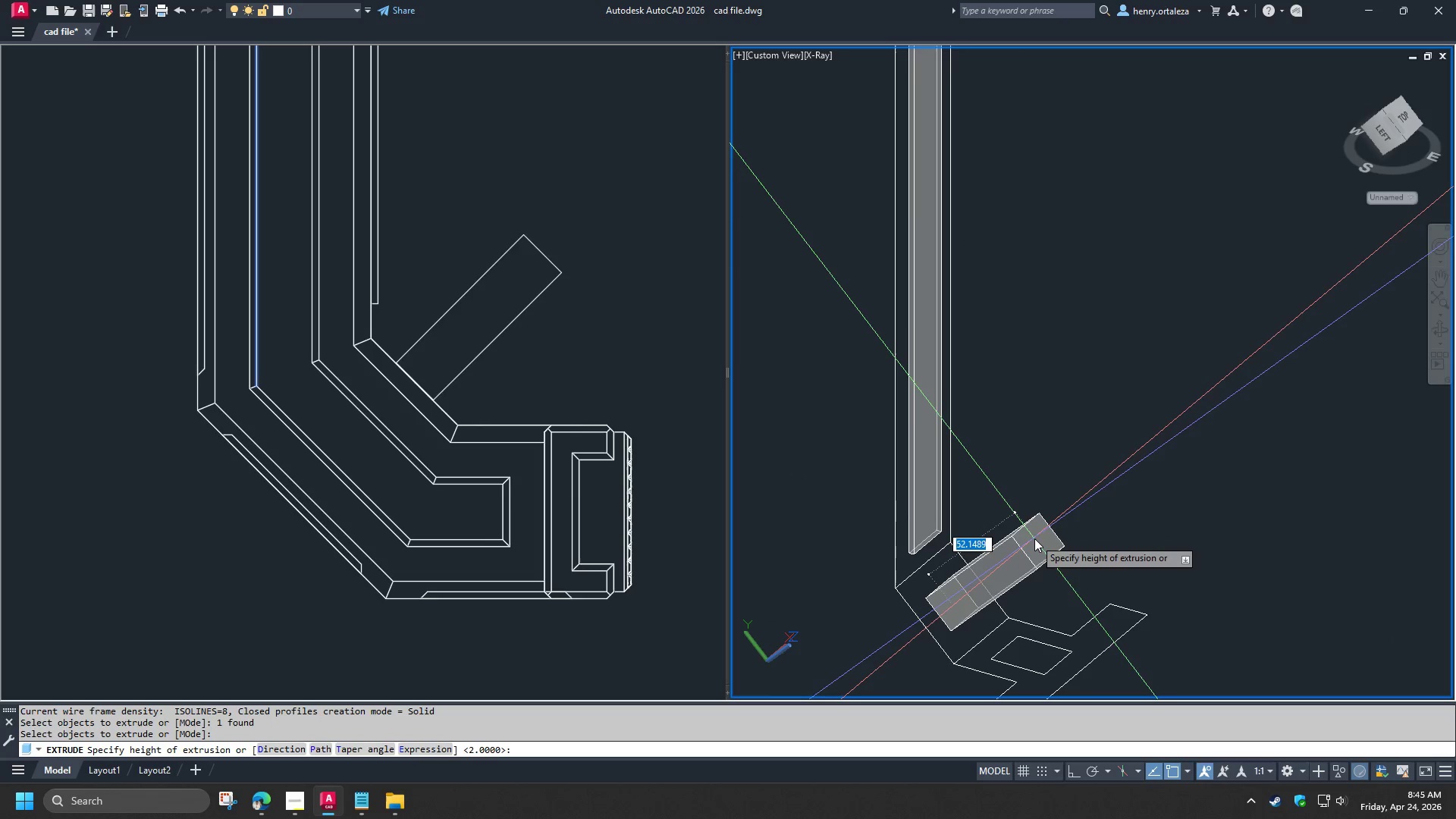 
key(2)
 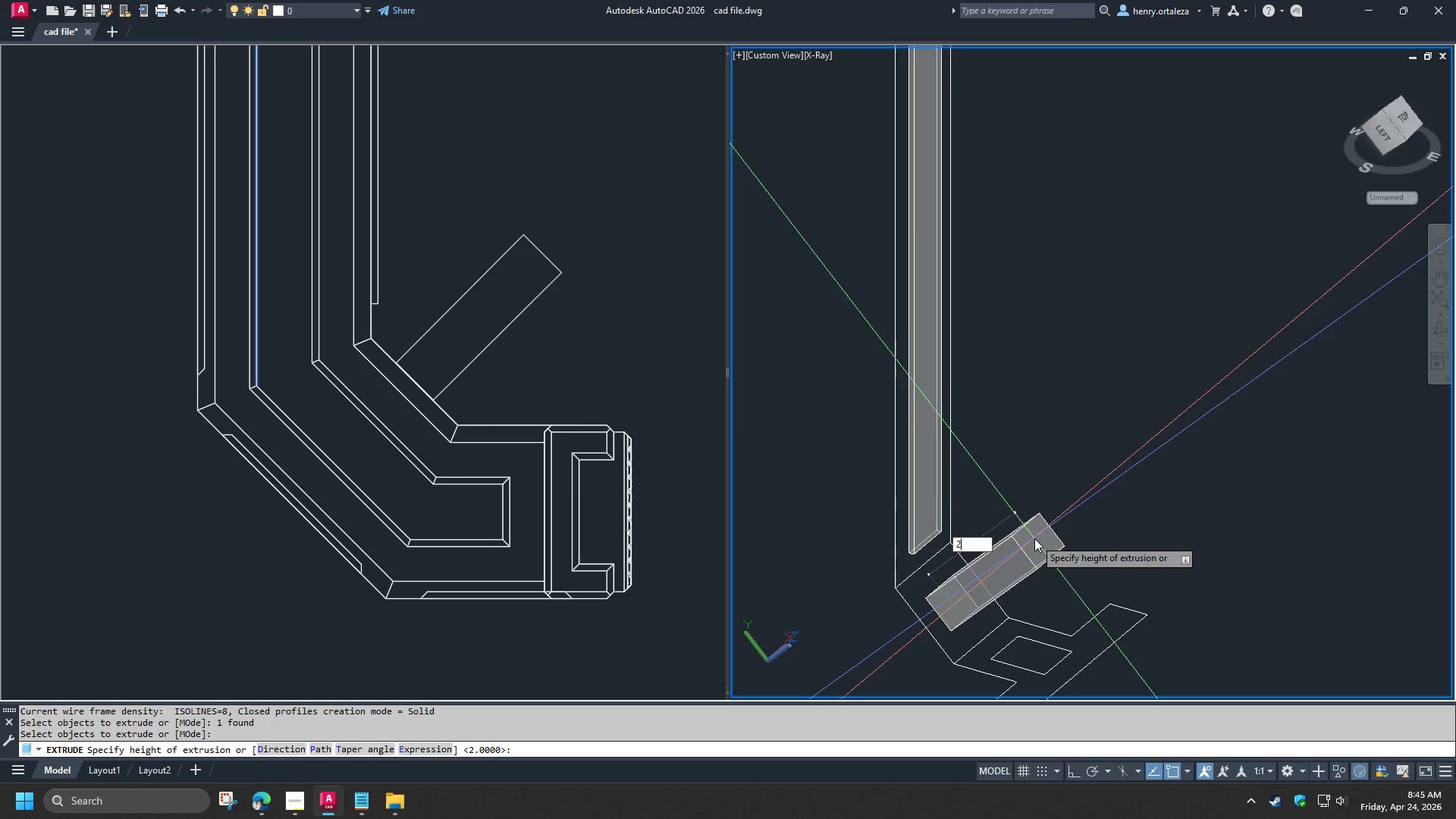 
key(Space)
 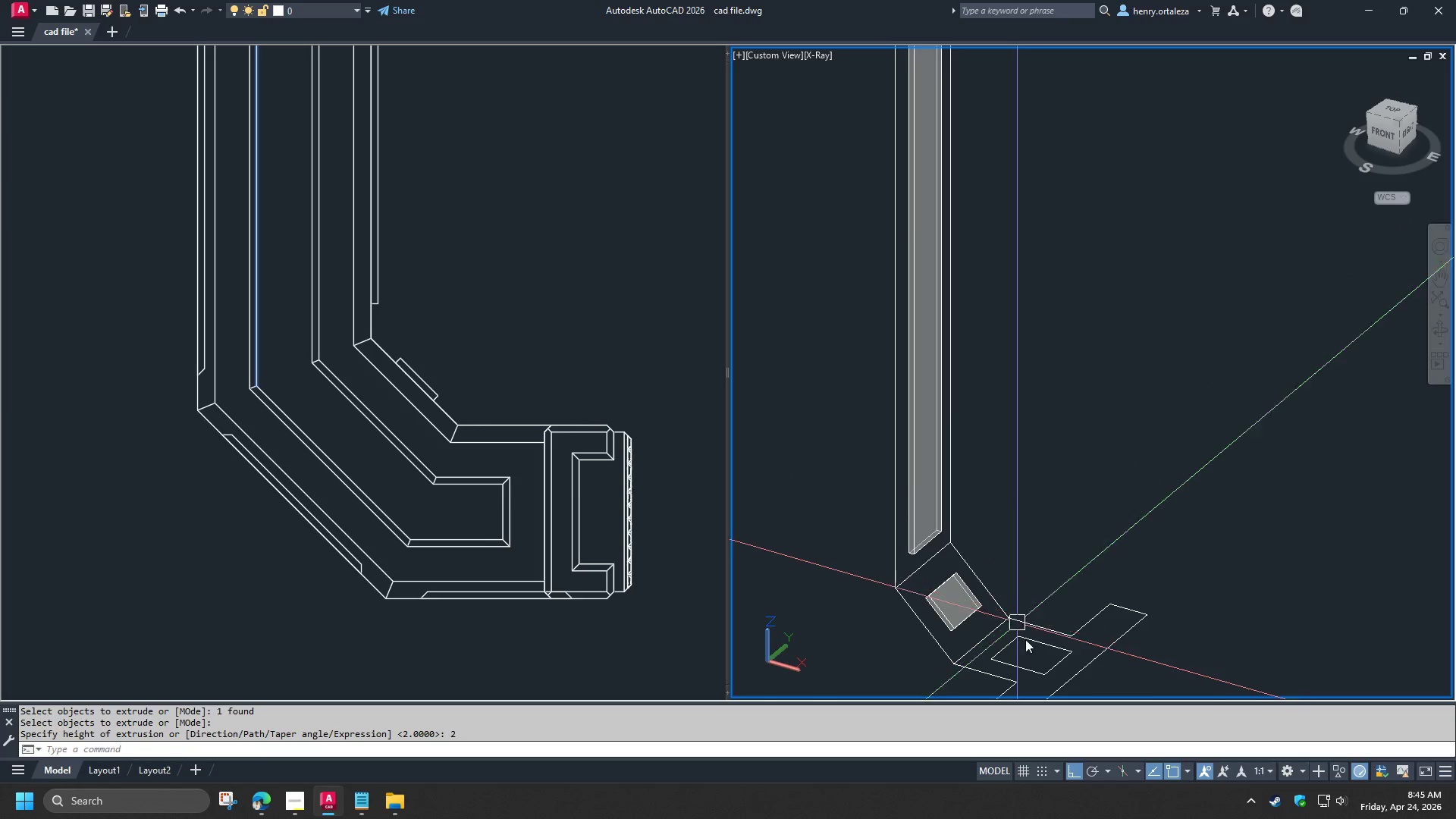 
key(Space)
 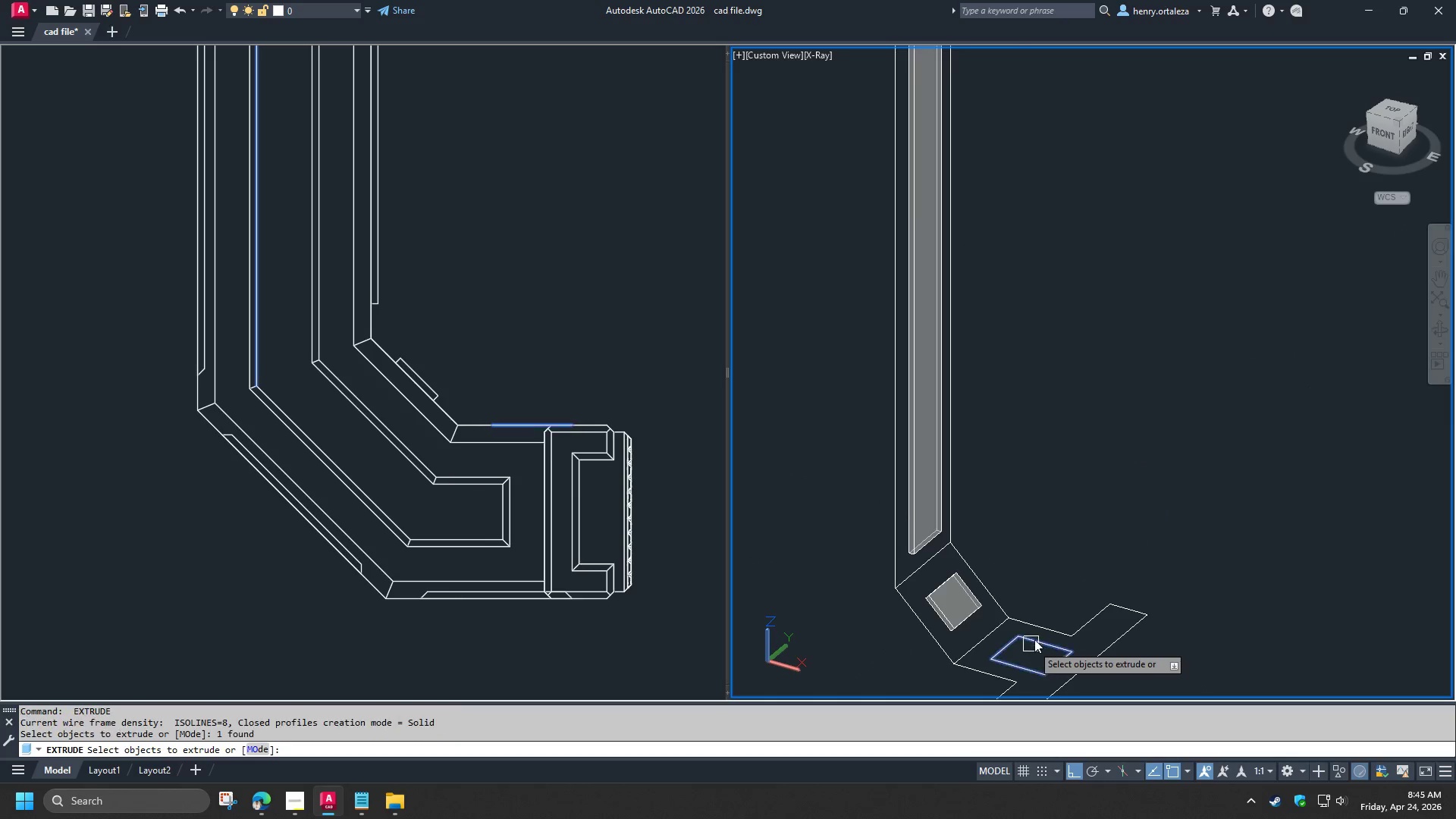 
key(Space)
 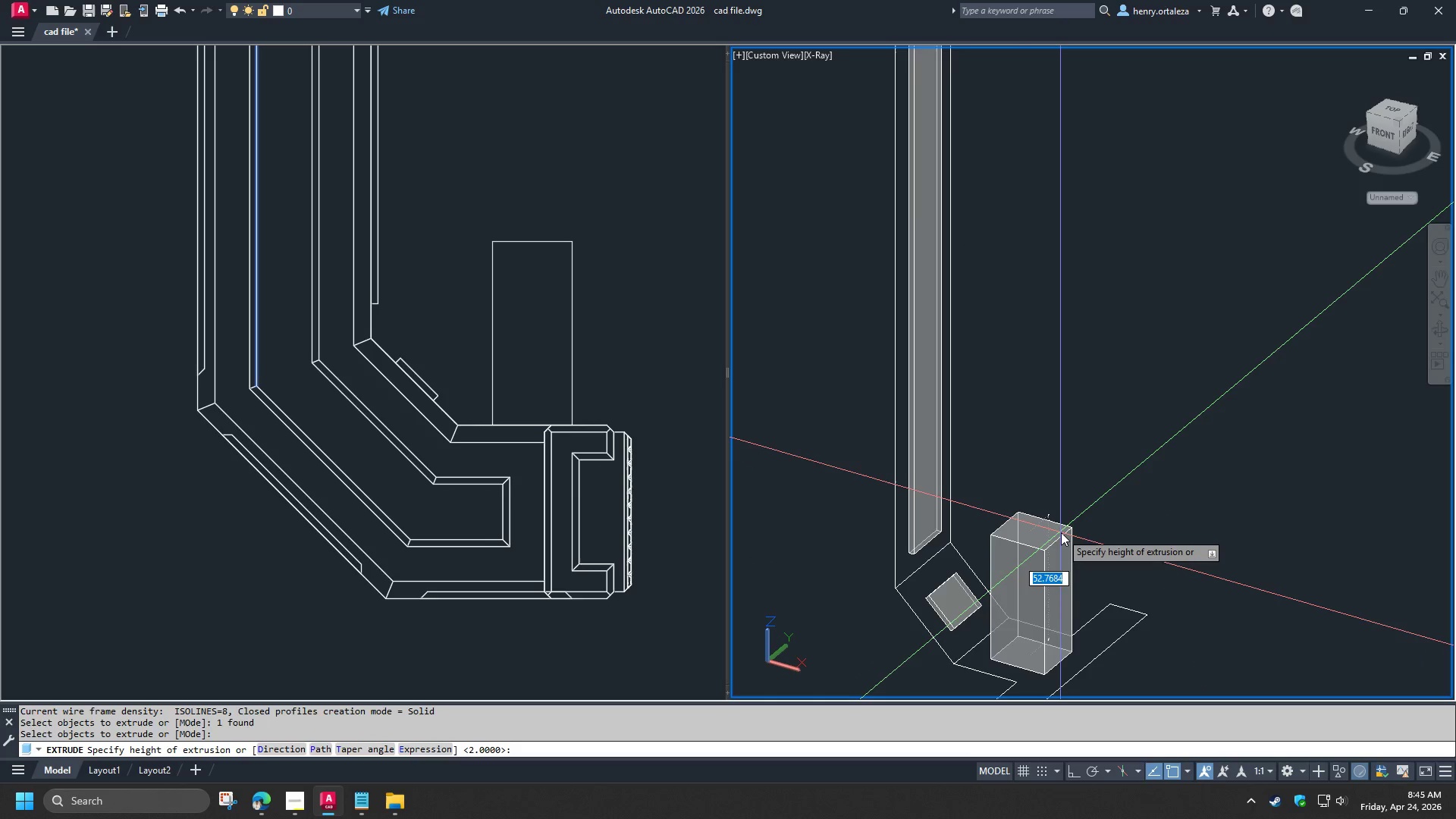 
key(2)
 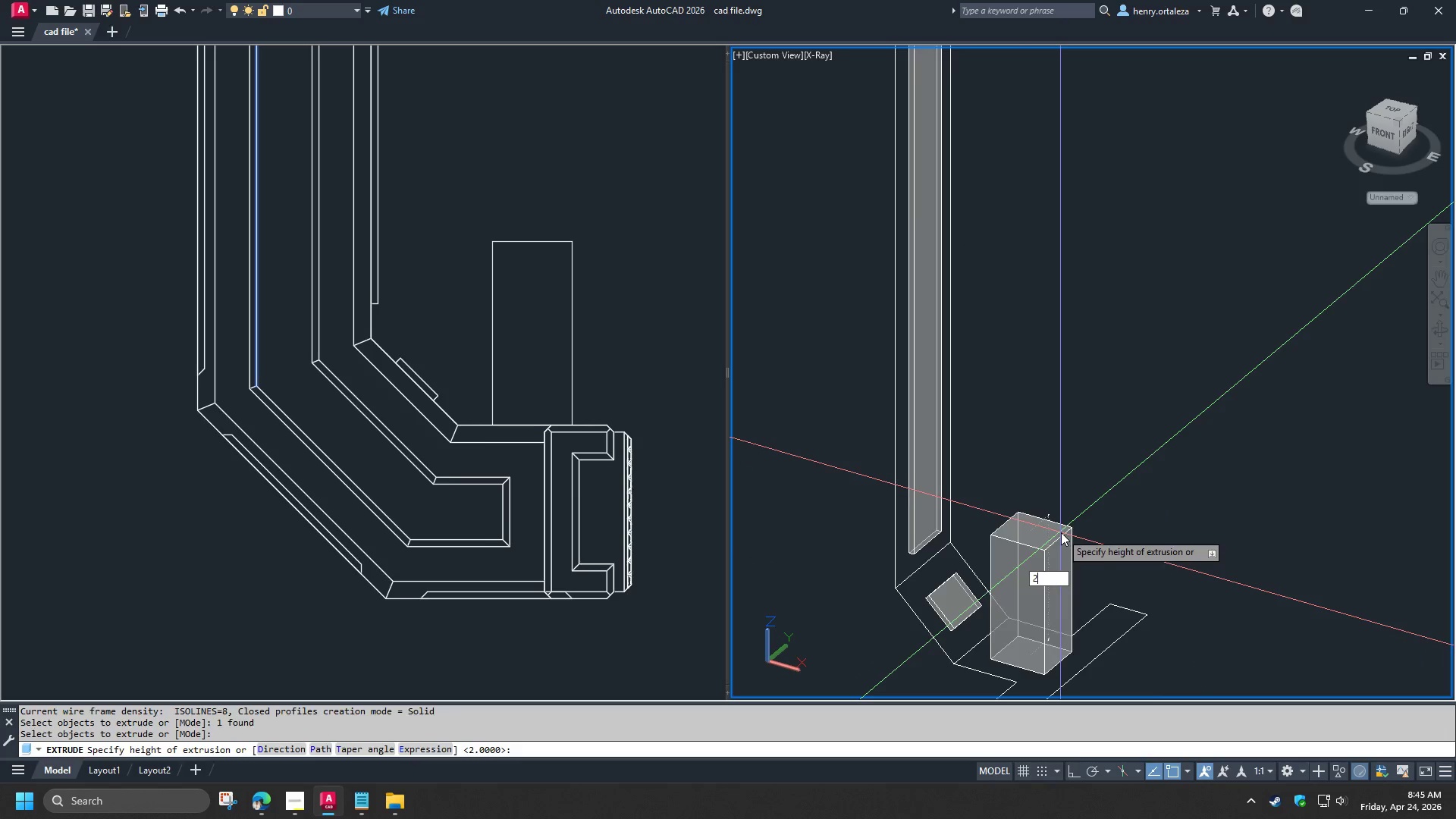 
key(Space)
 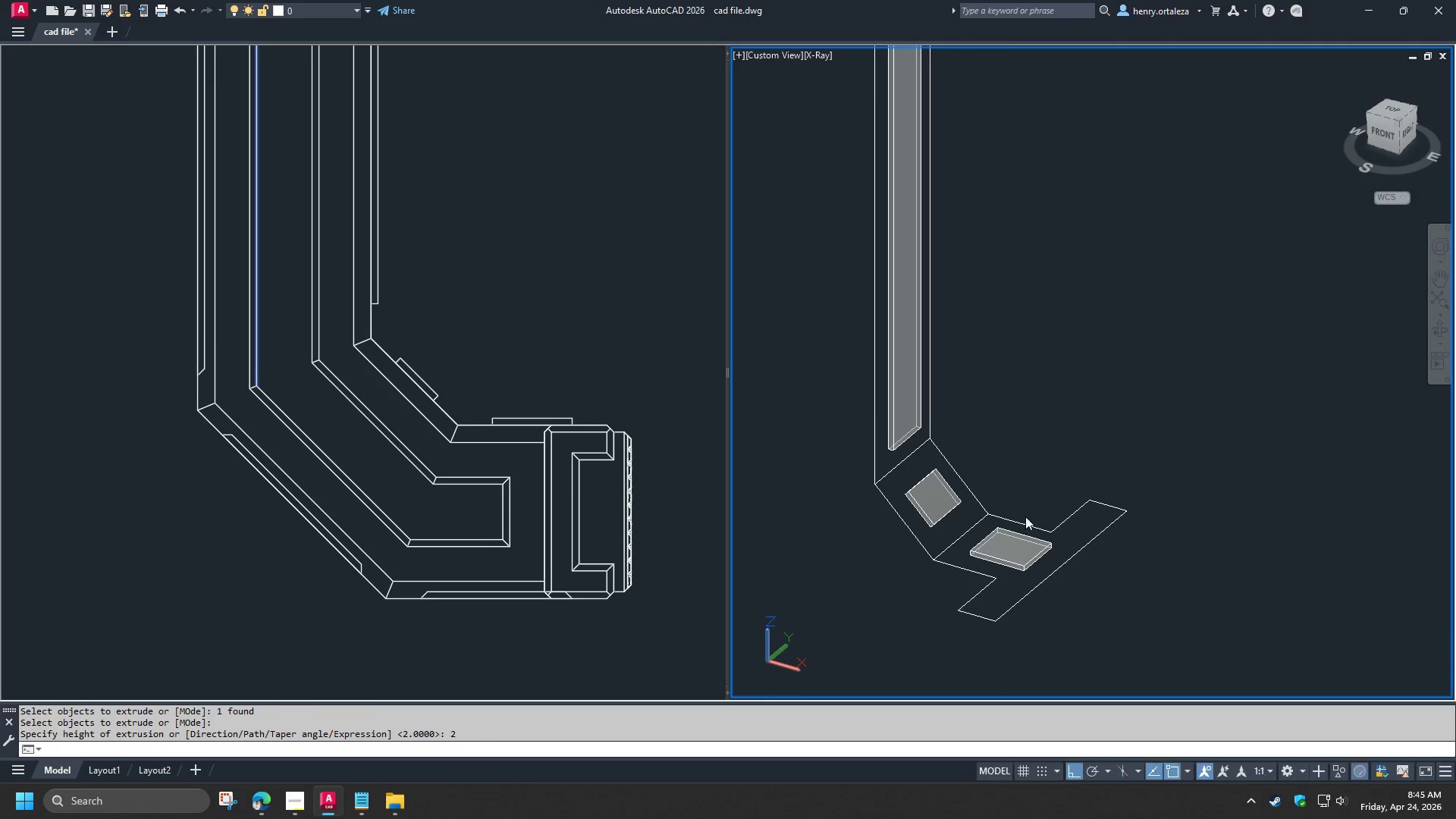 
scroll: coordinate [1003, 554], scroll_direction: up, amount: 4.0
 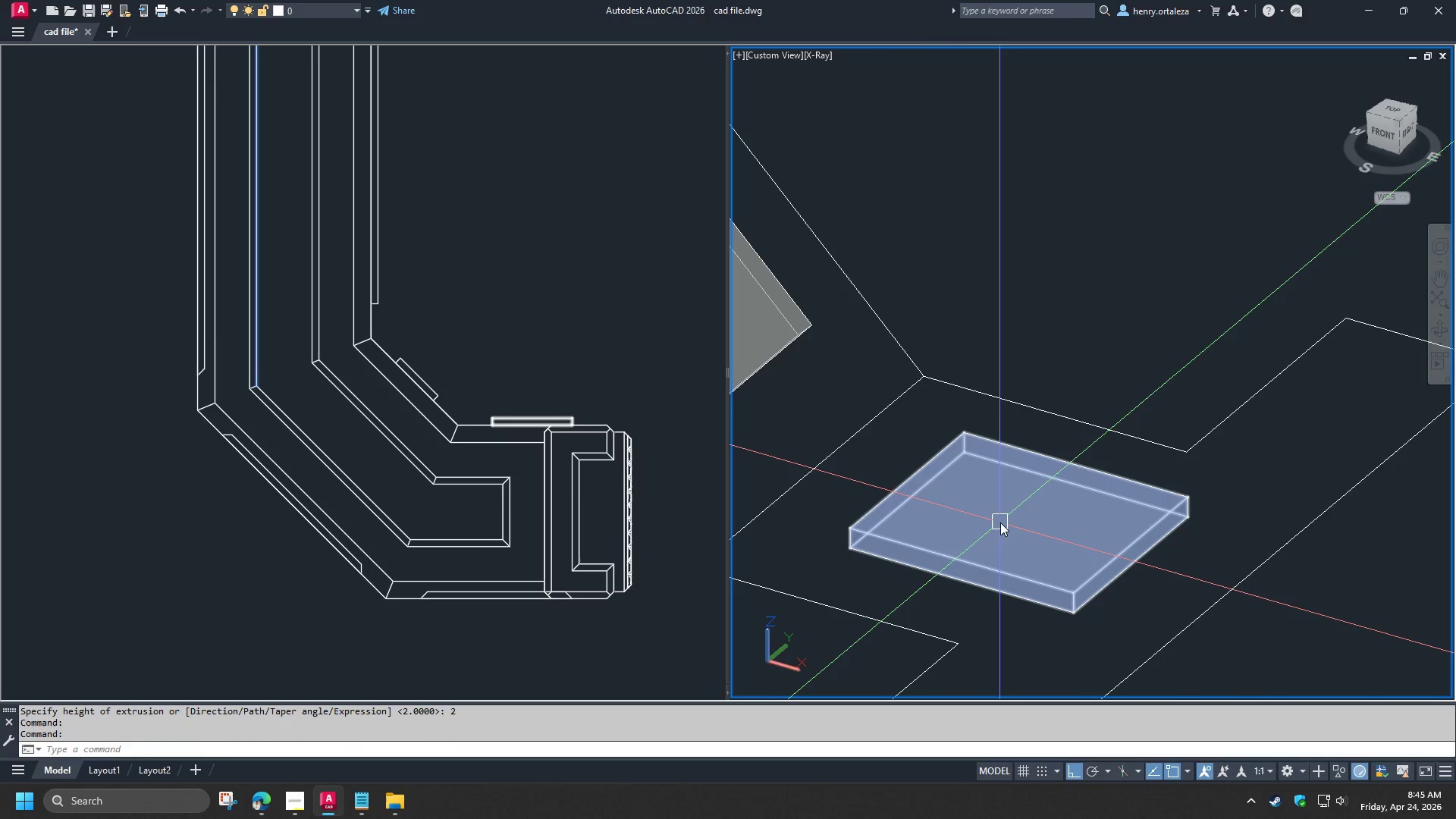 
type(CHA)
 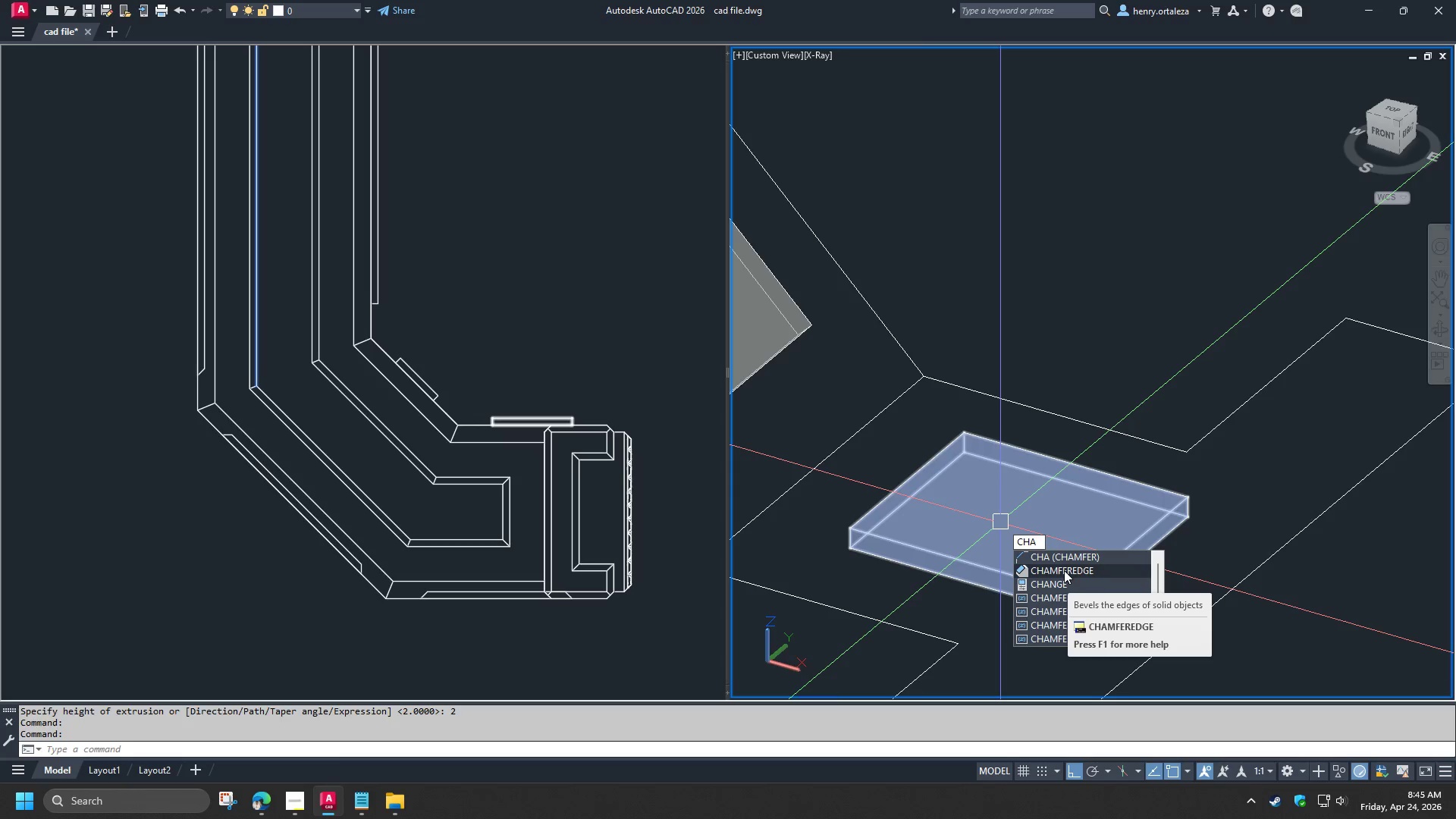 
left_click([1065, 570])
 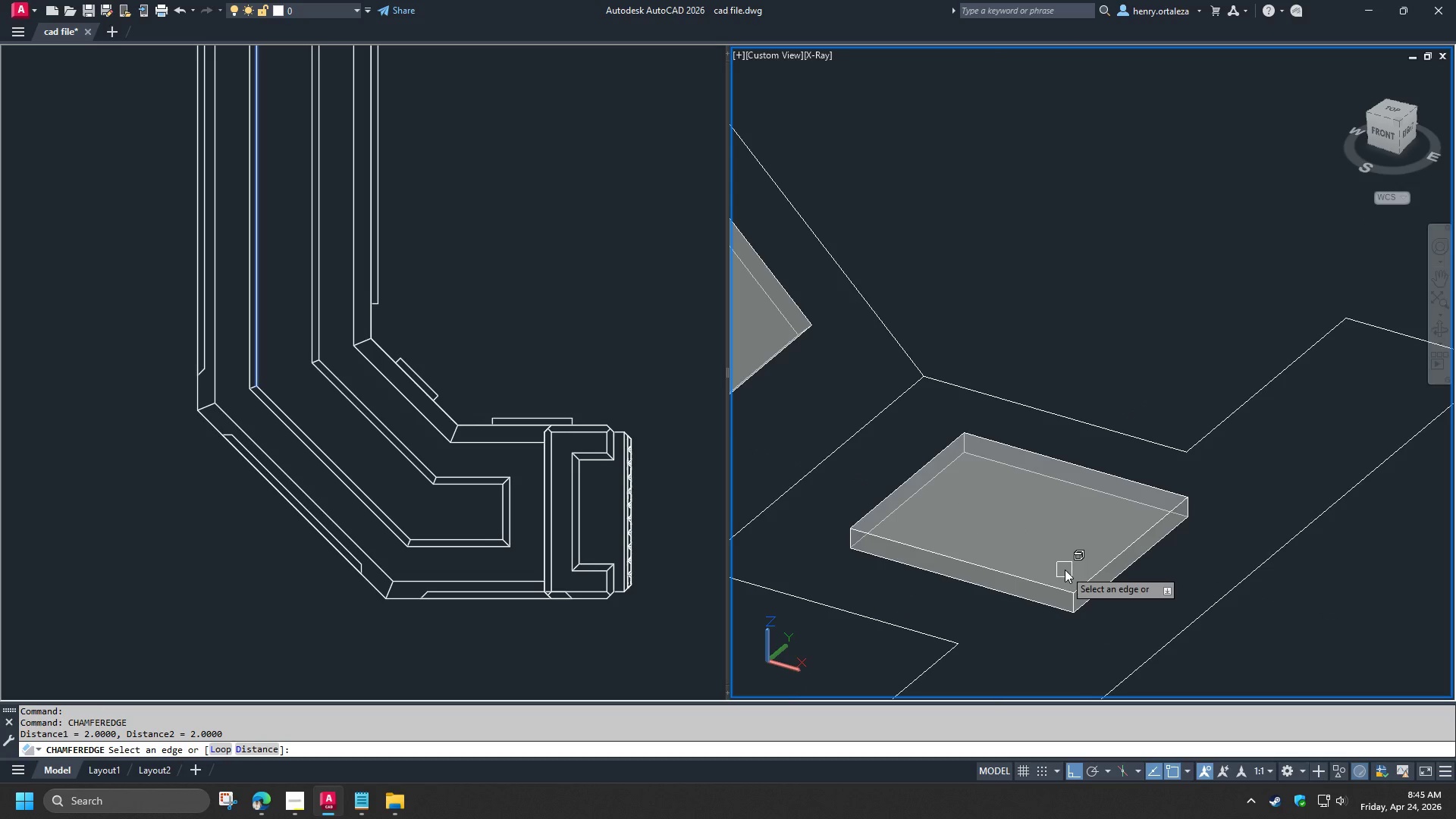 
key(L)
 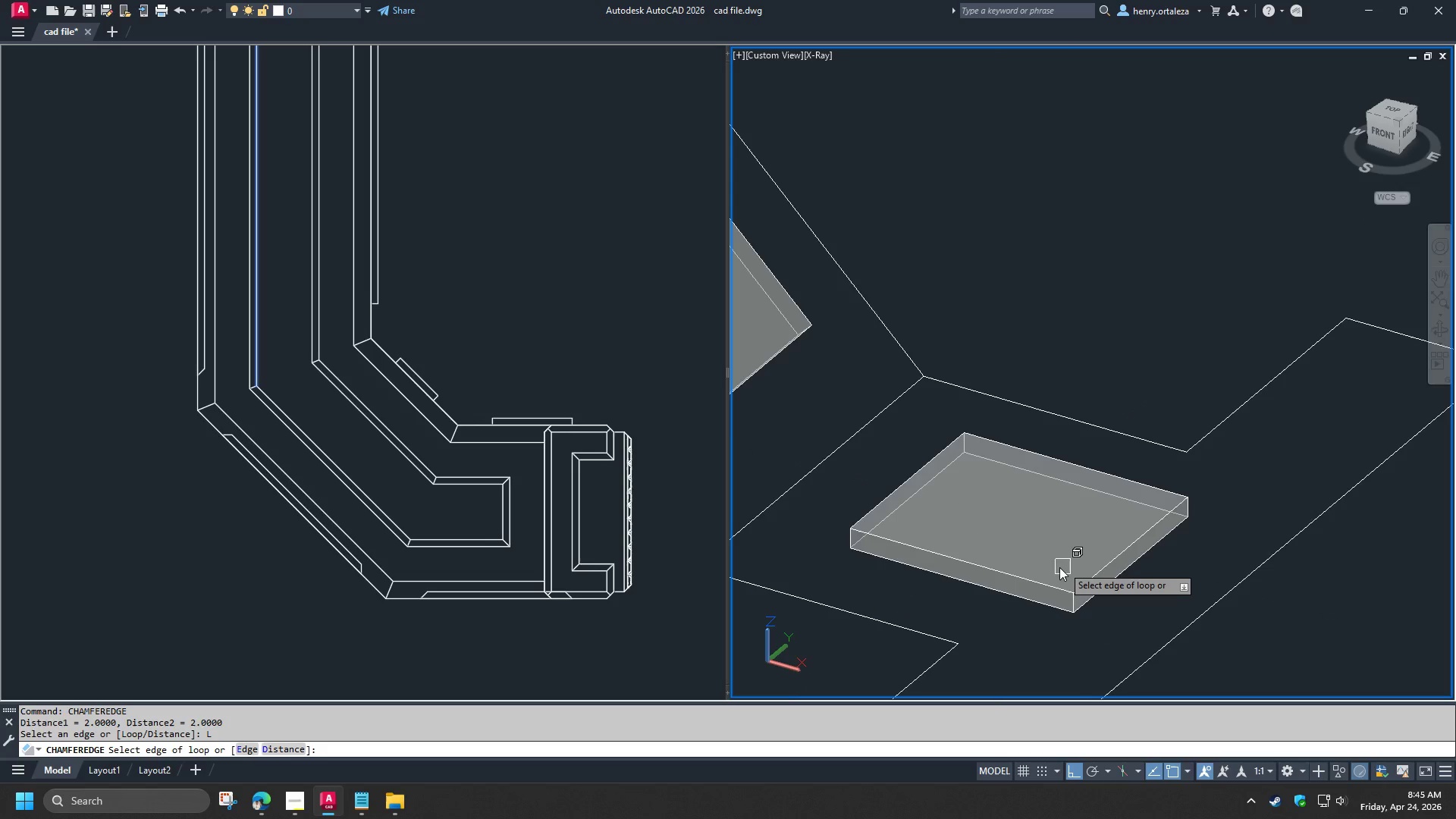 
key(Space)
 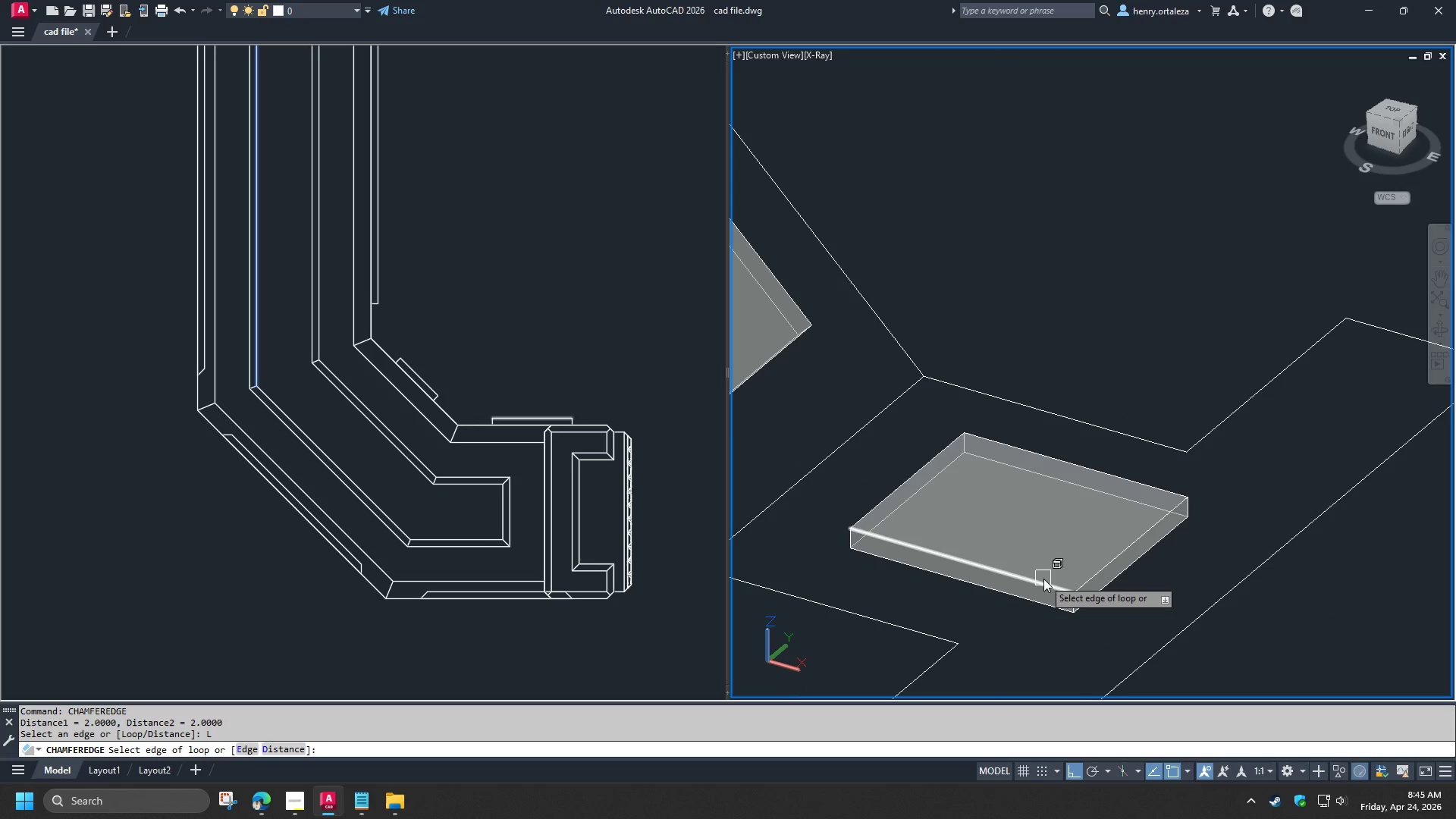 
left_click([1043, 579])
 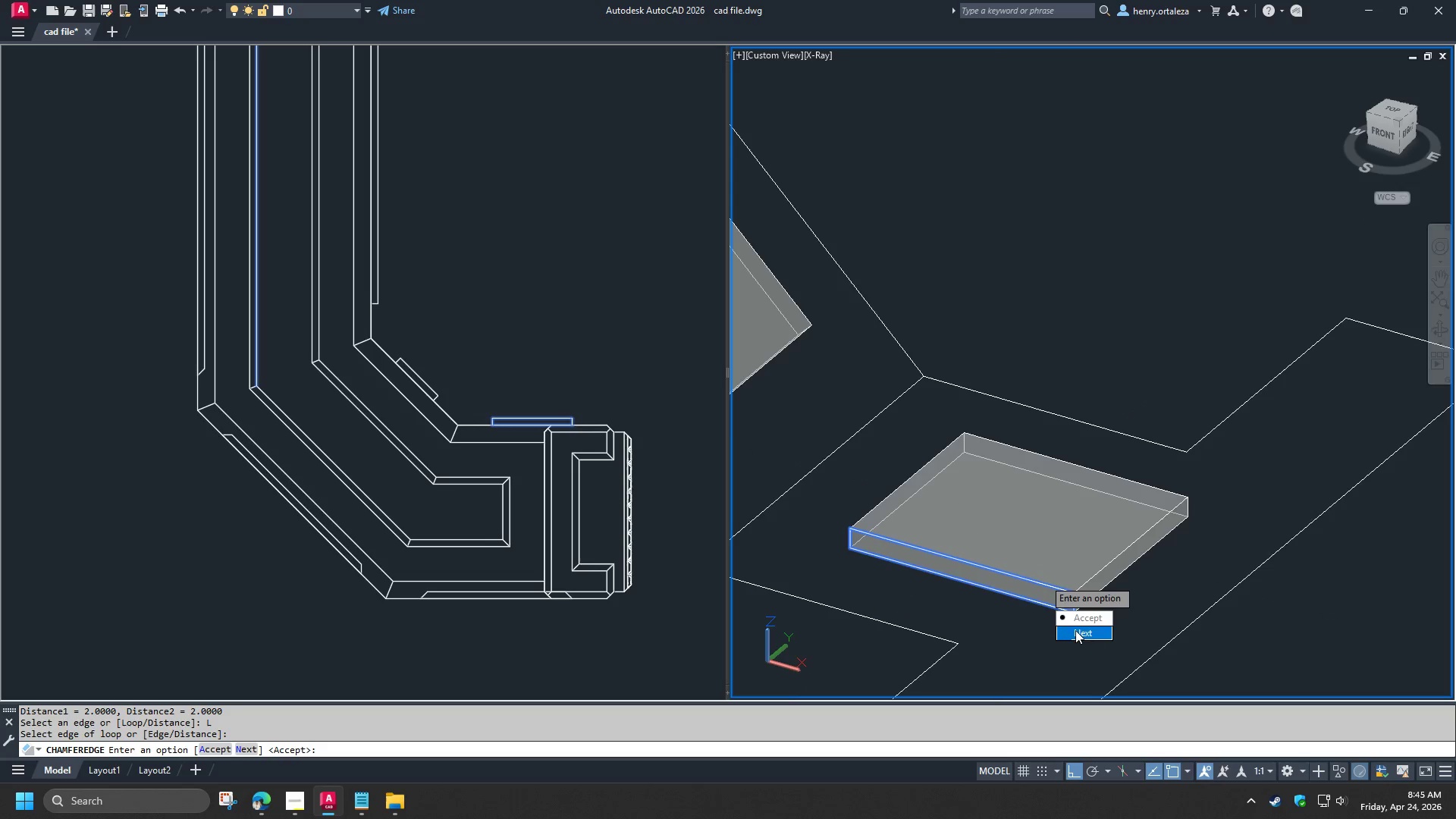 
left_click_drag(start_coordinate=[1075, 632], to_coordinate=[1043, 579])
 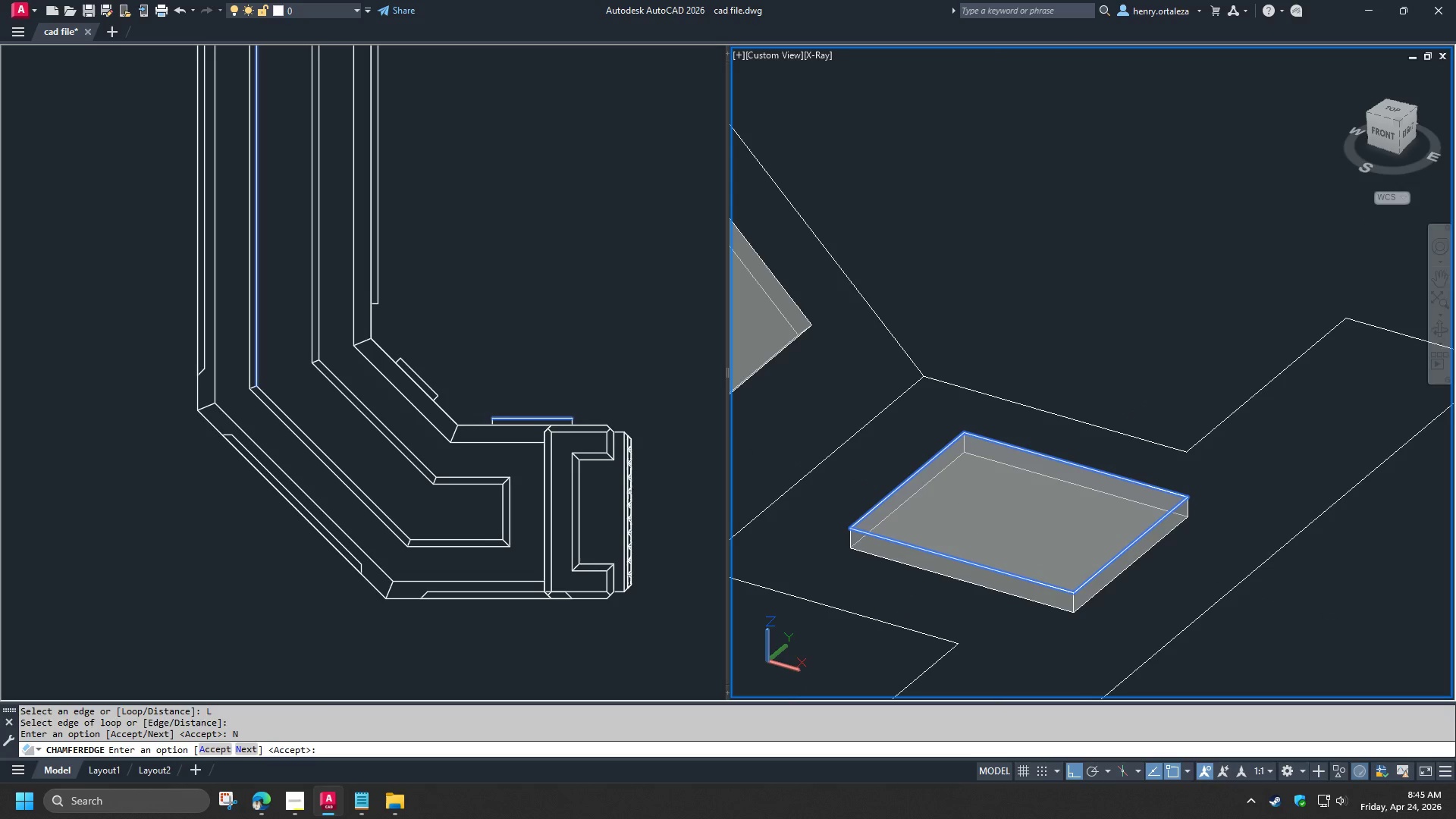 
key(Space)
 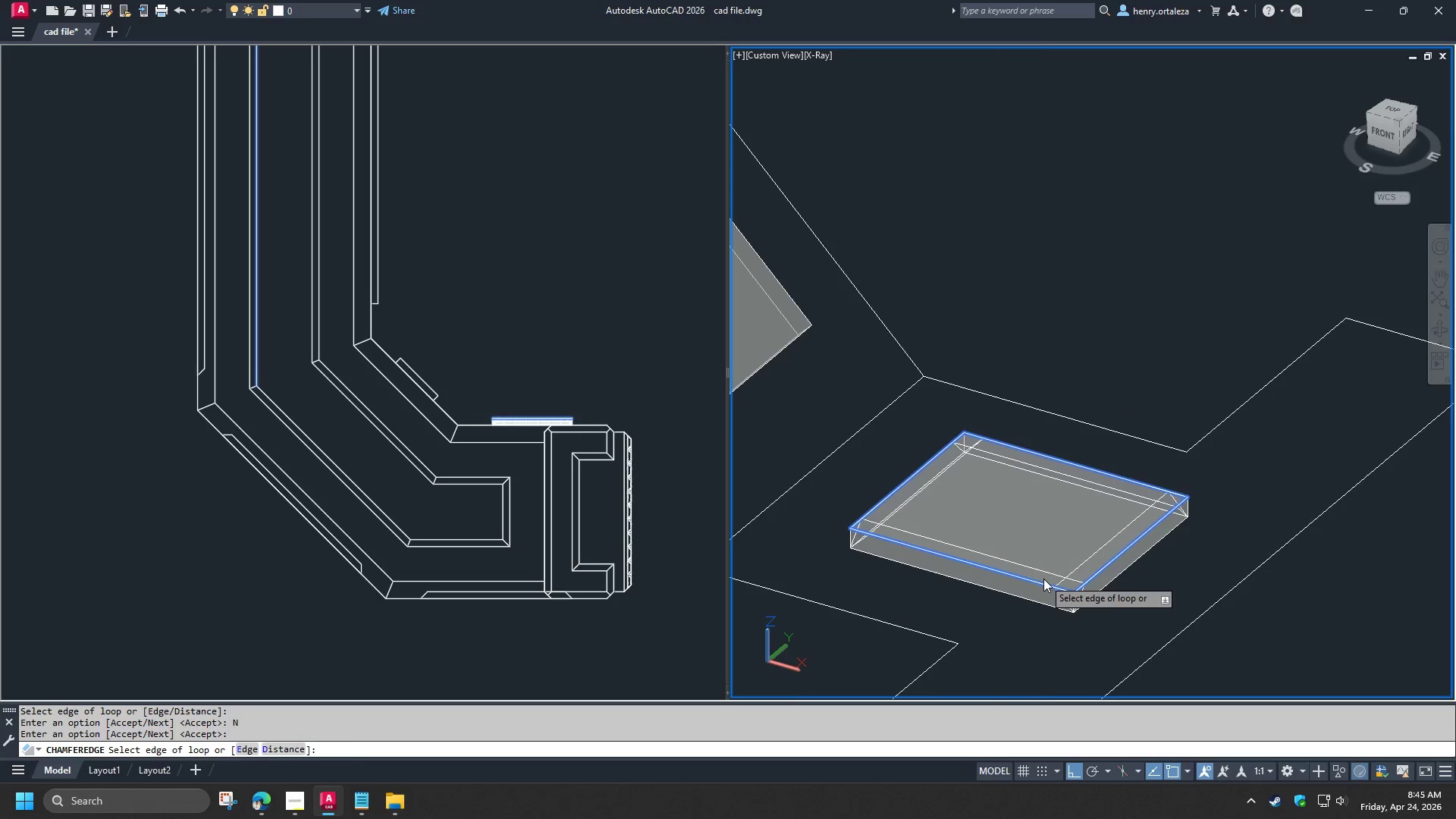 
key(Space)
 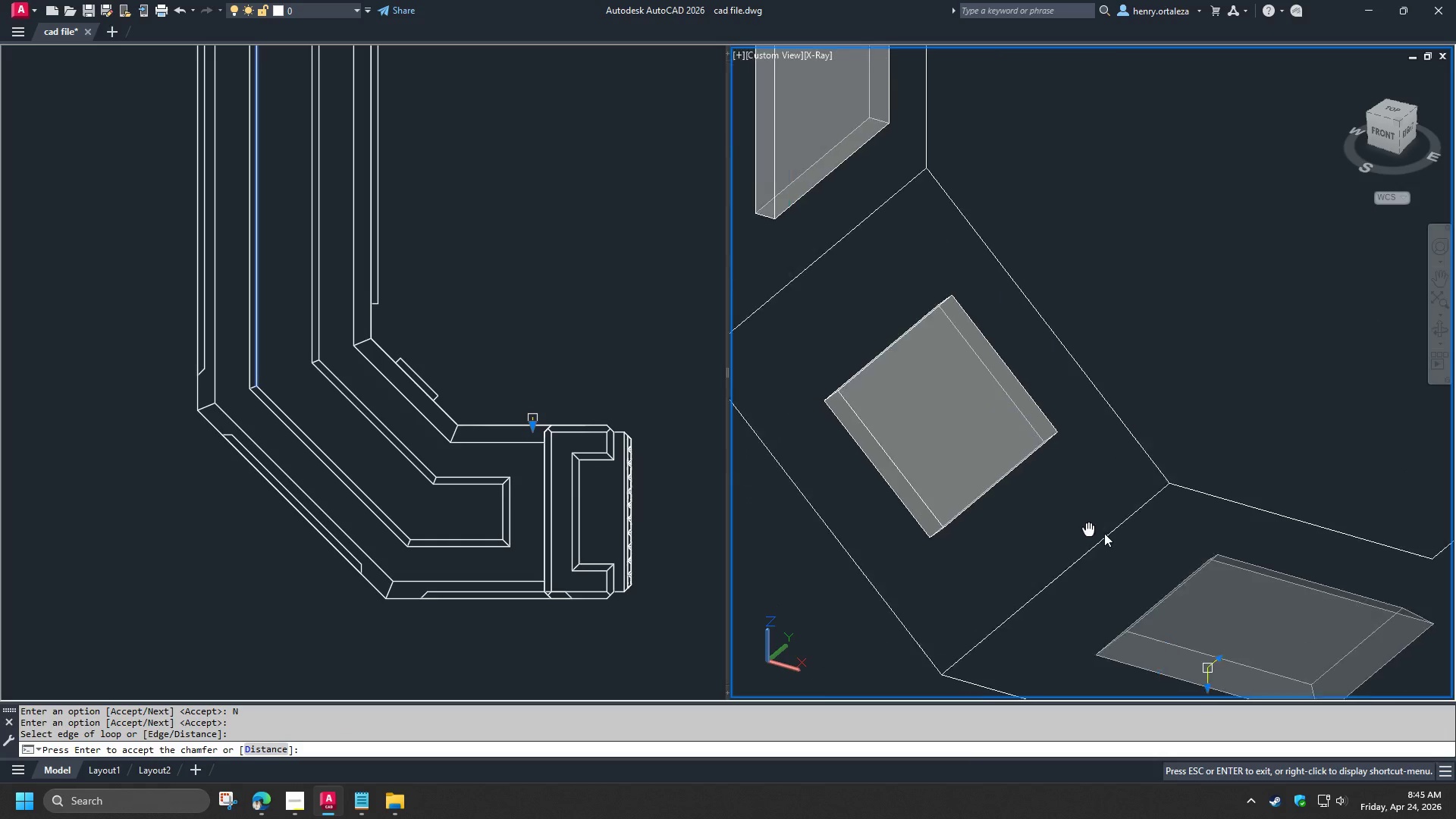 
key(Space)
 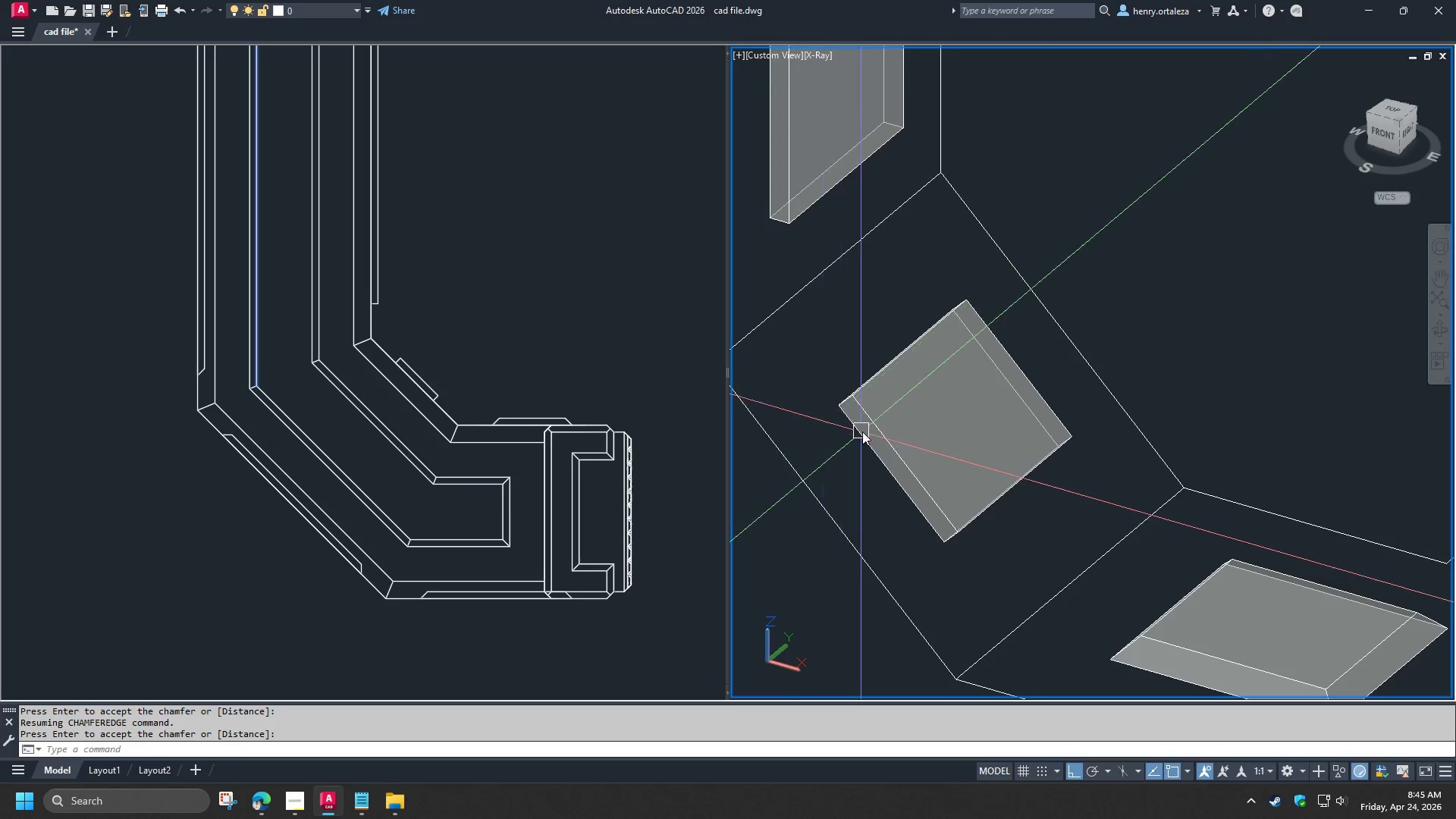 
key(Space)
 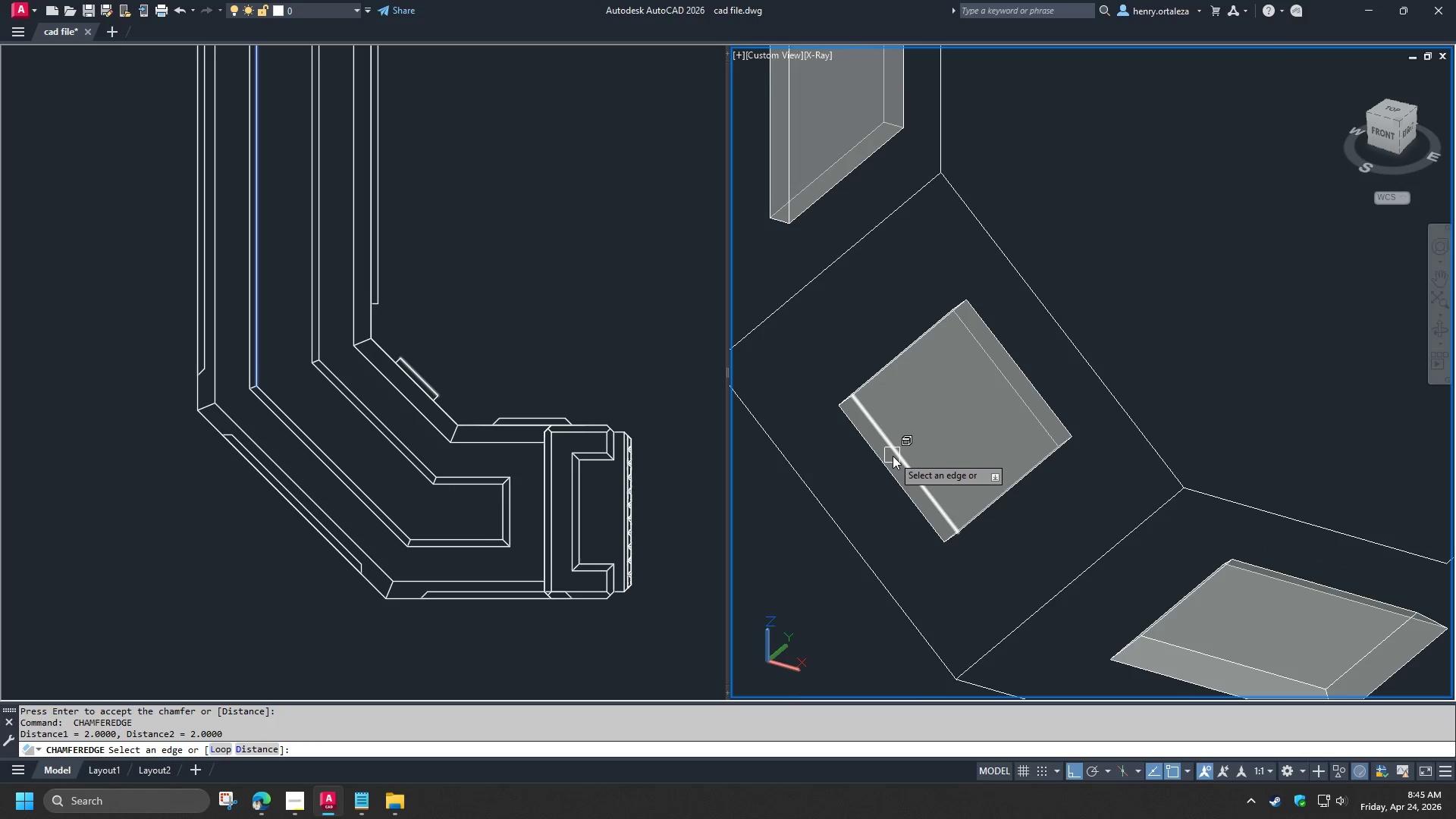 
left_click([893, 456])
 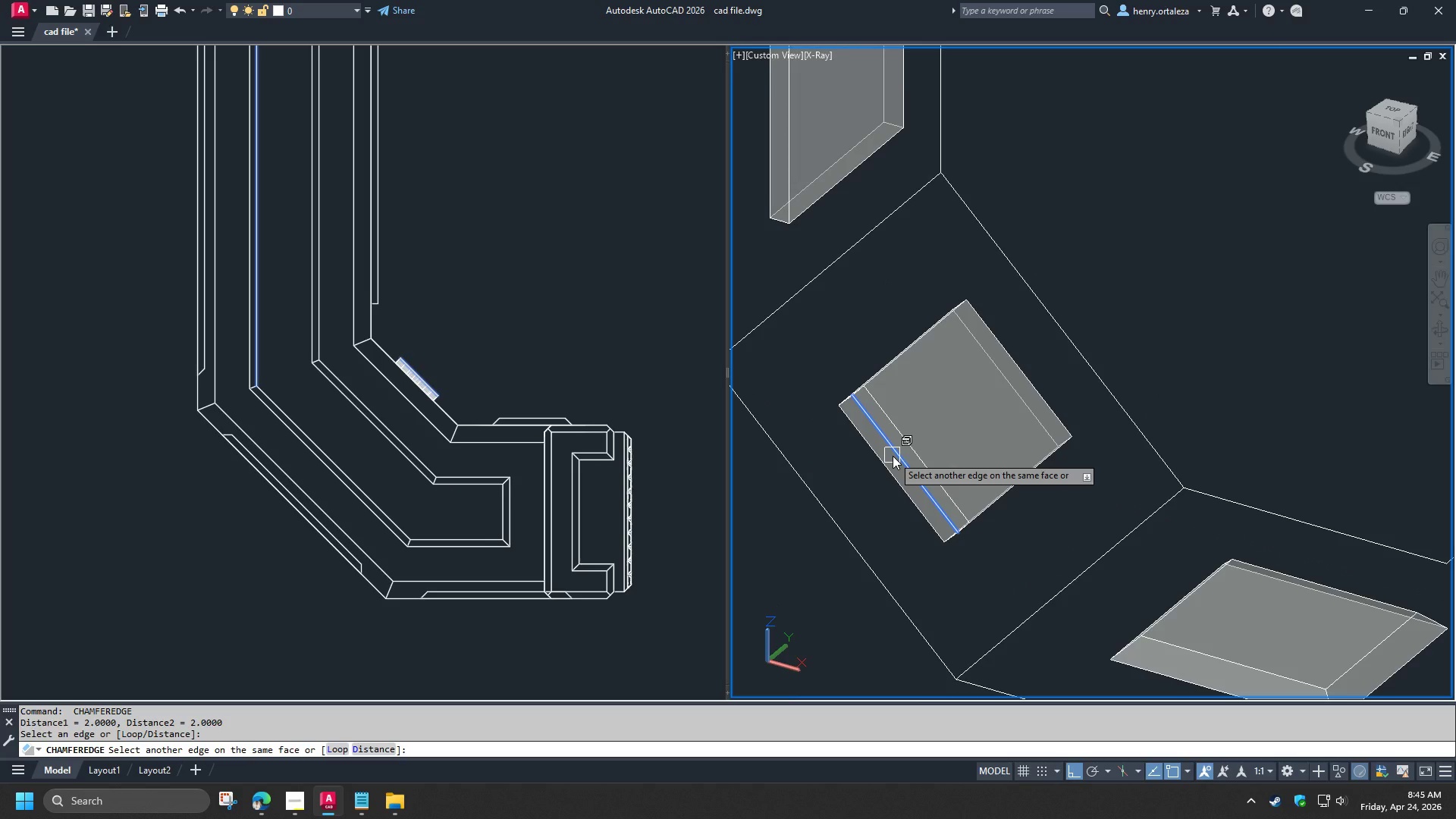 
key(Escape)
 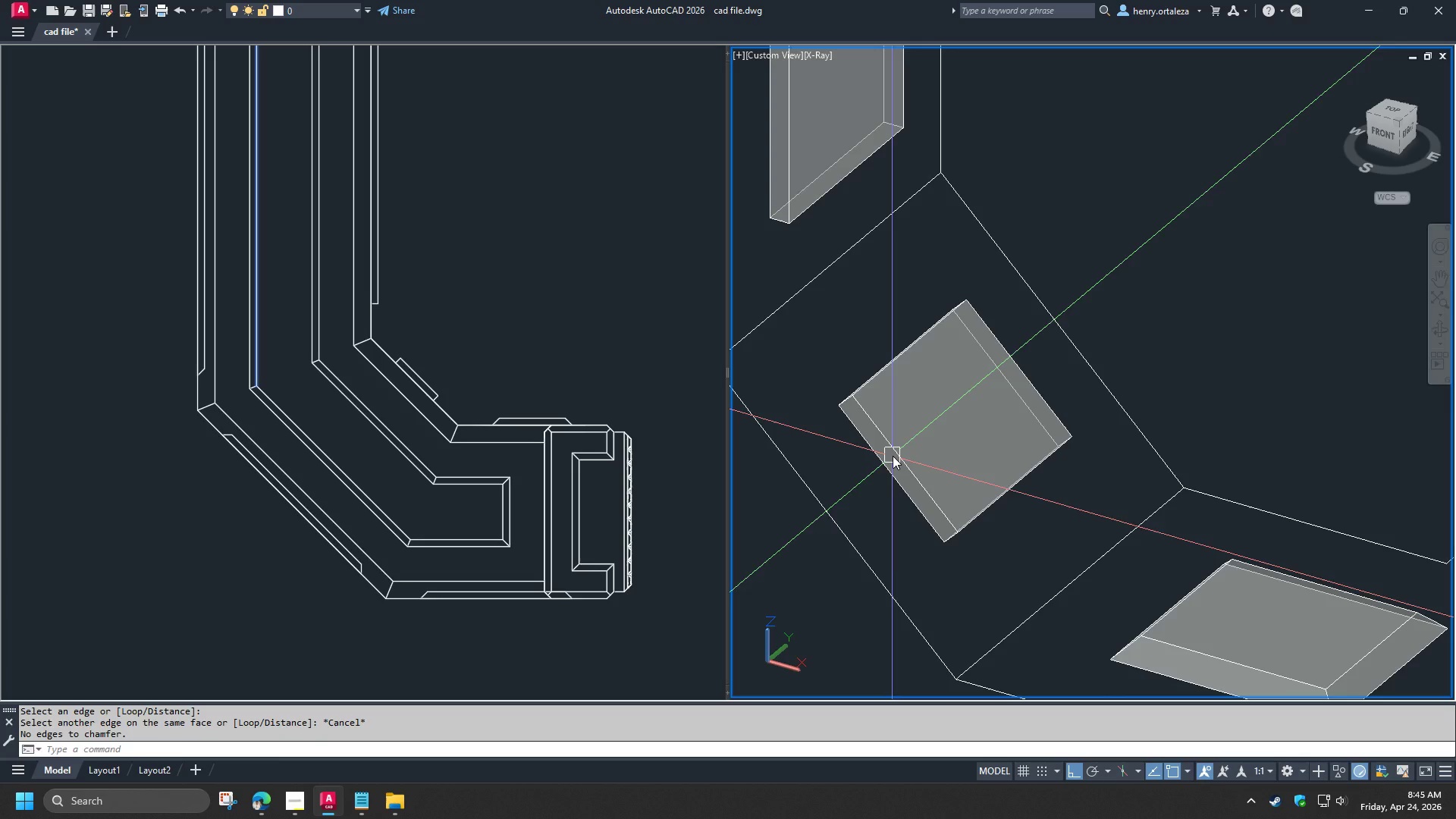 
key(Space)
 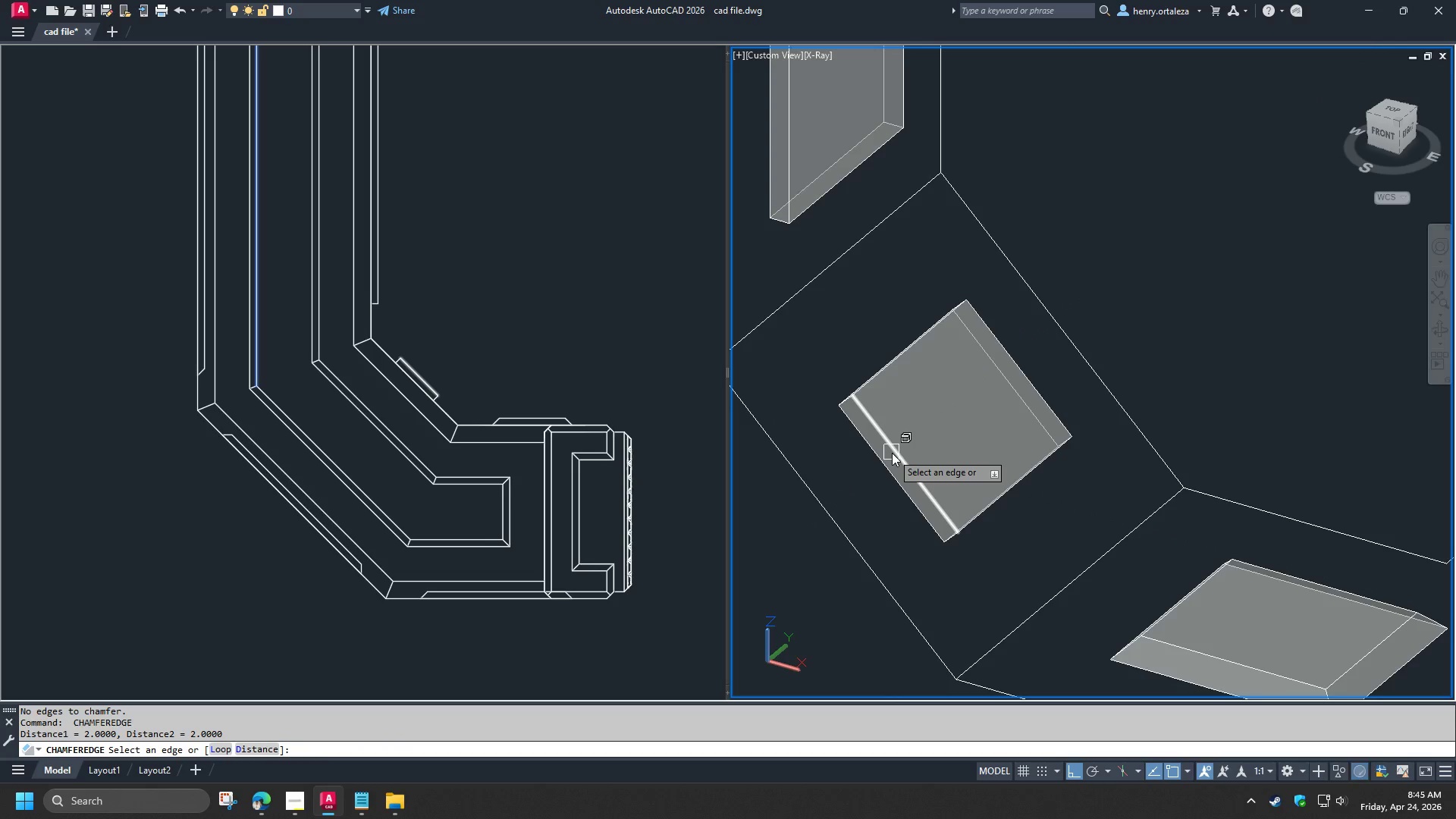 
key(L)
 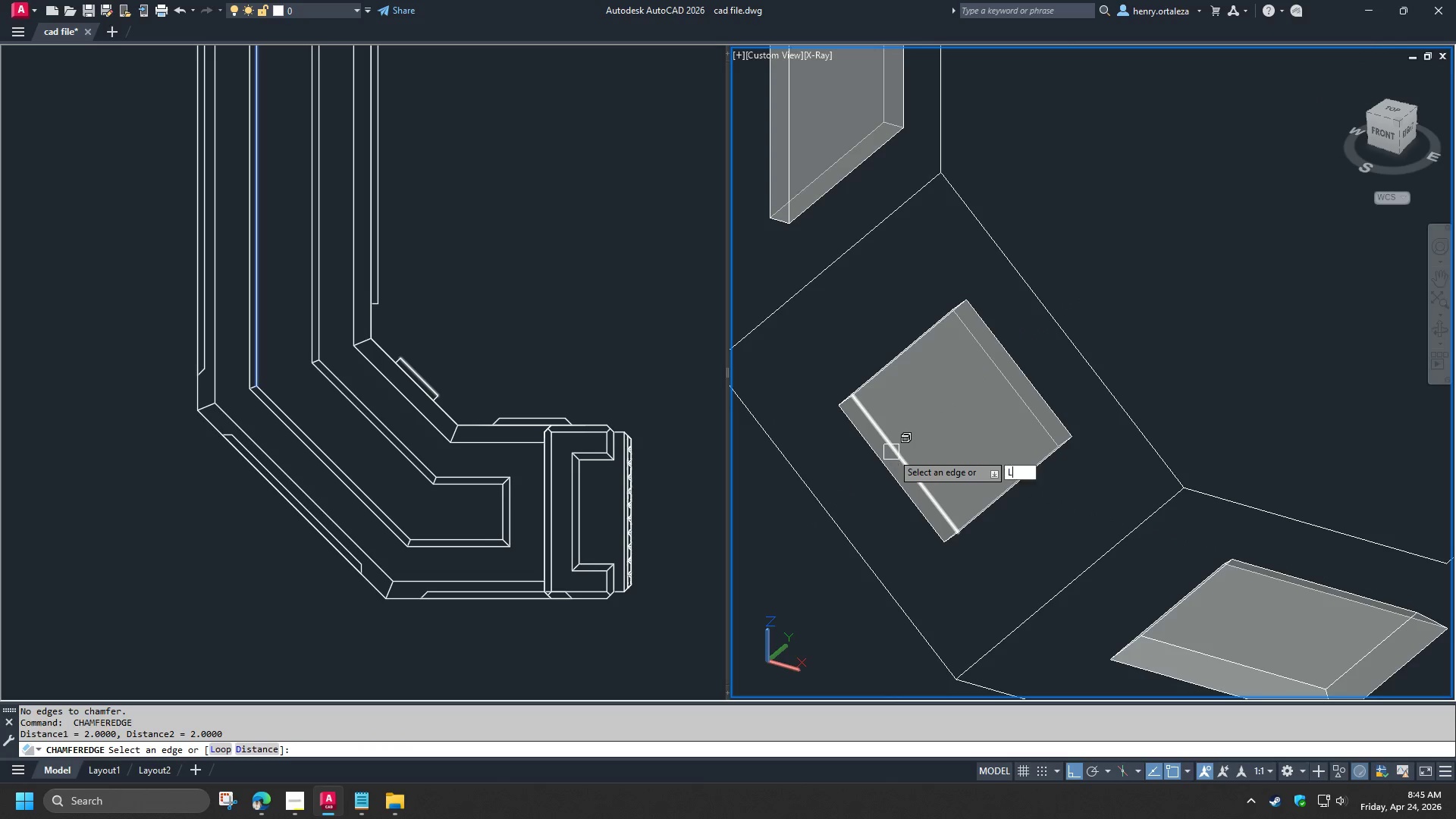 
key(Space)
 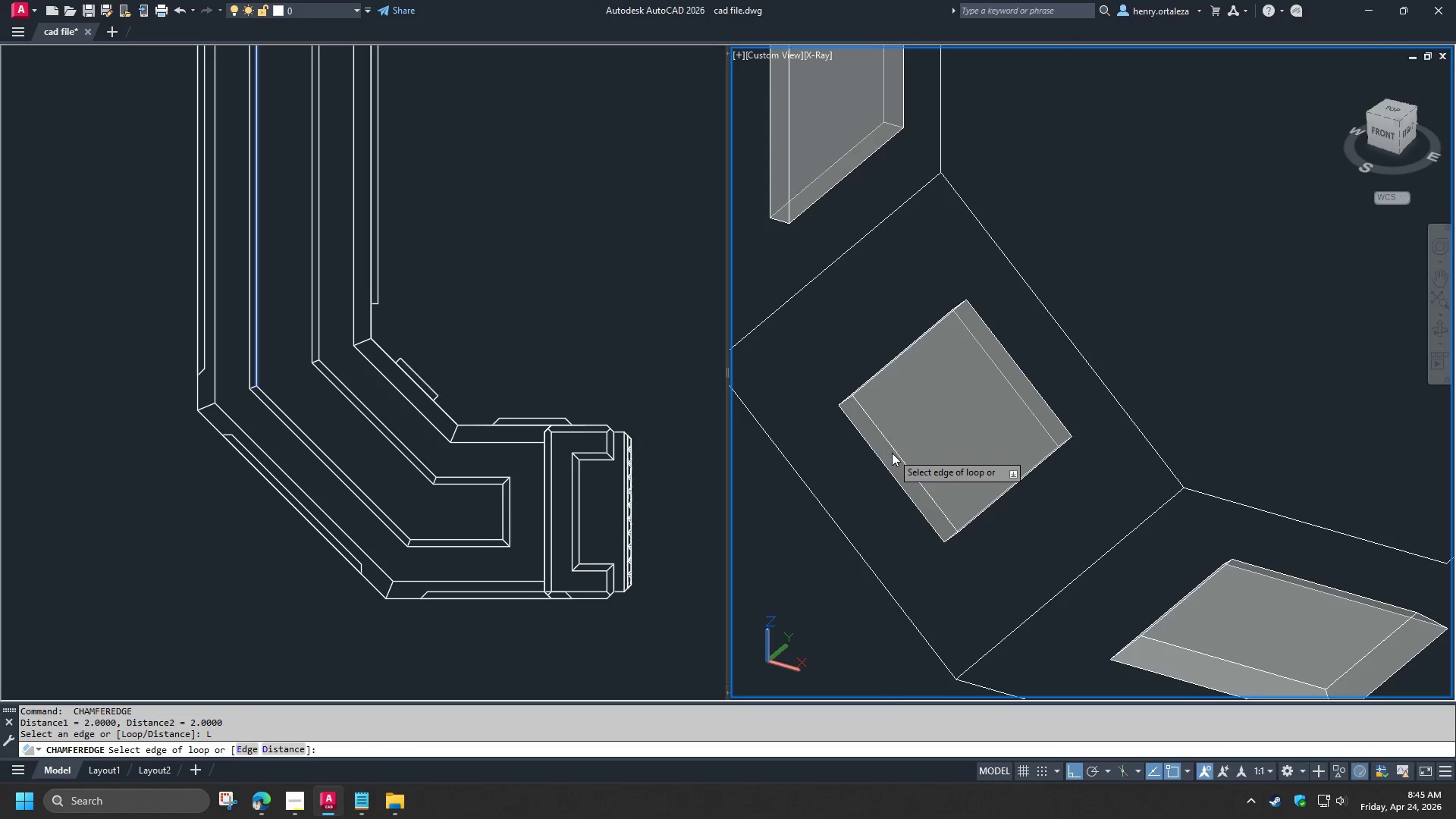 
left_click([892, 453])
 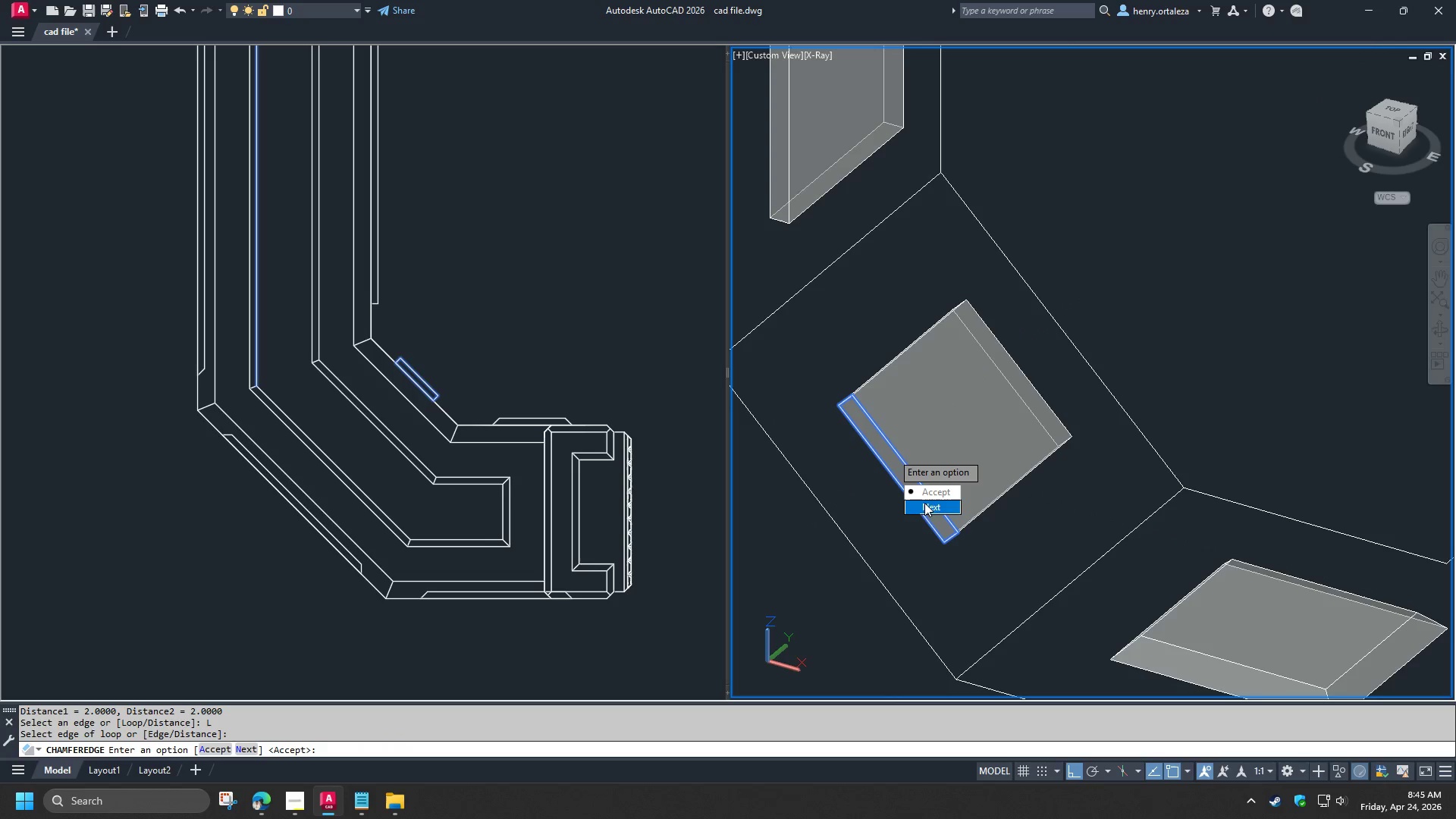 
left_click_drag(start_coordinate=[924, 503], to_coordinate=[892, 453])
 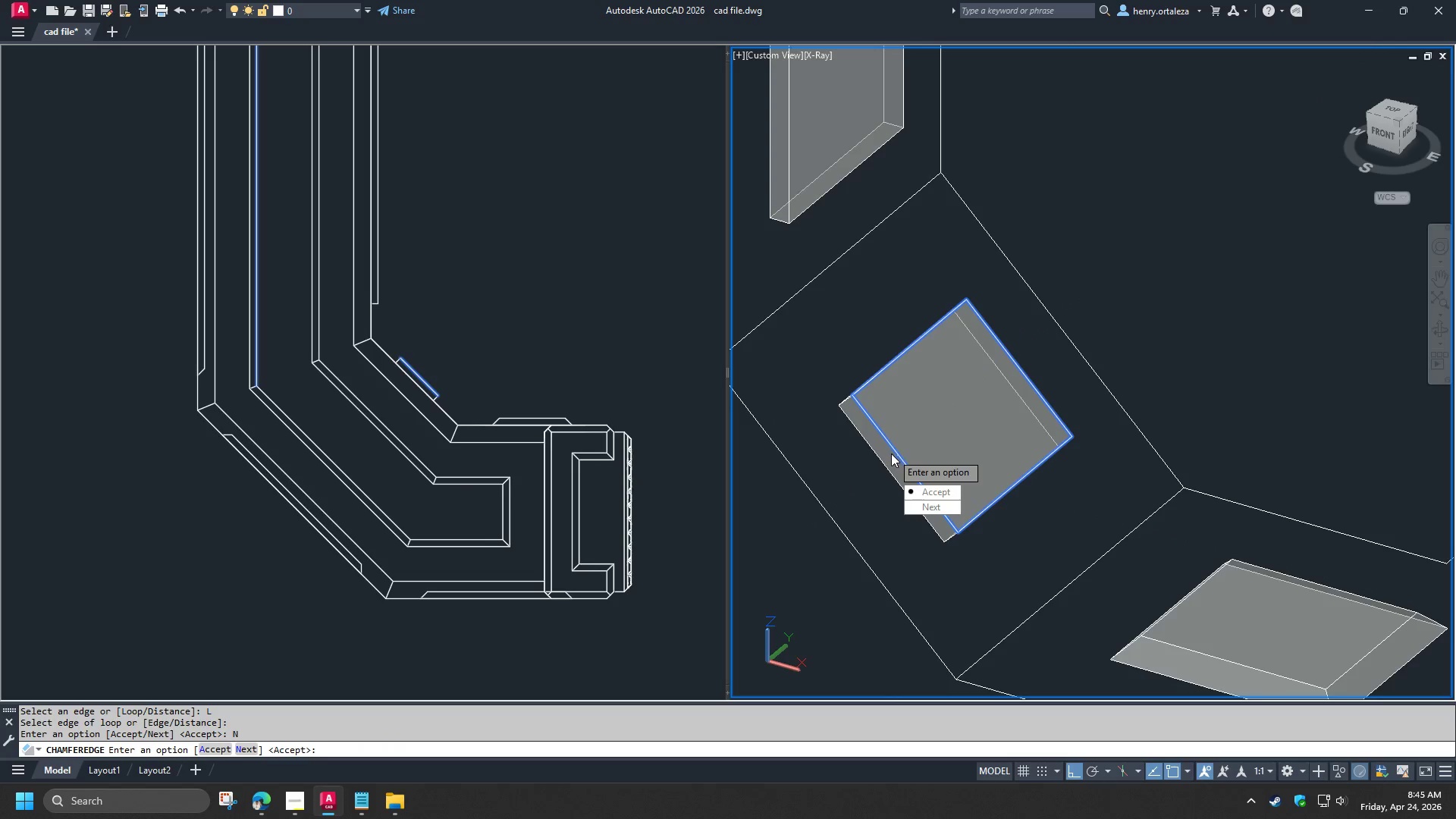 
key(Space)
 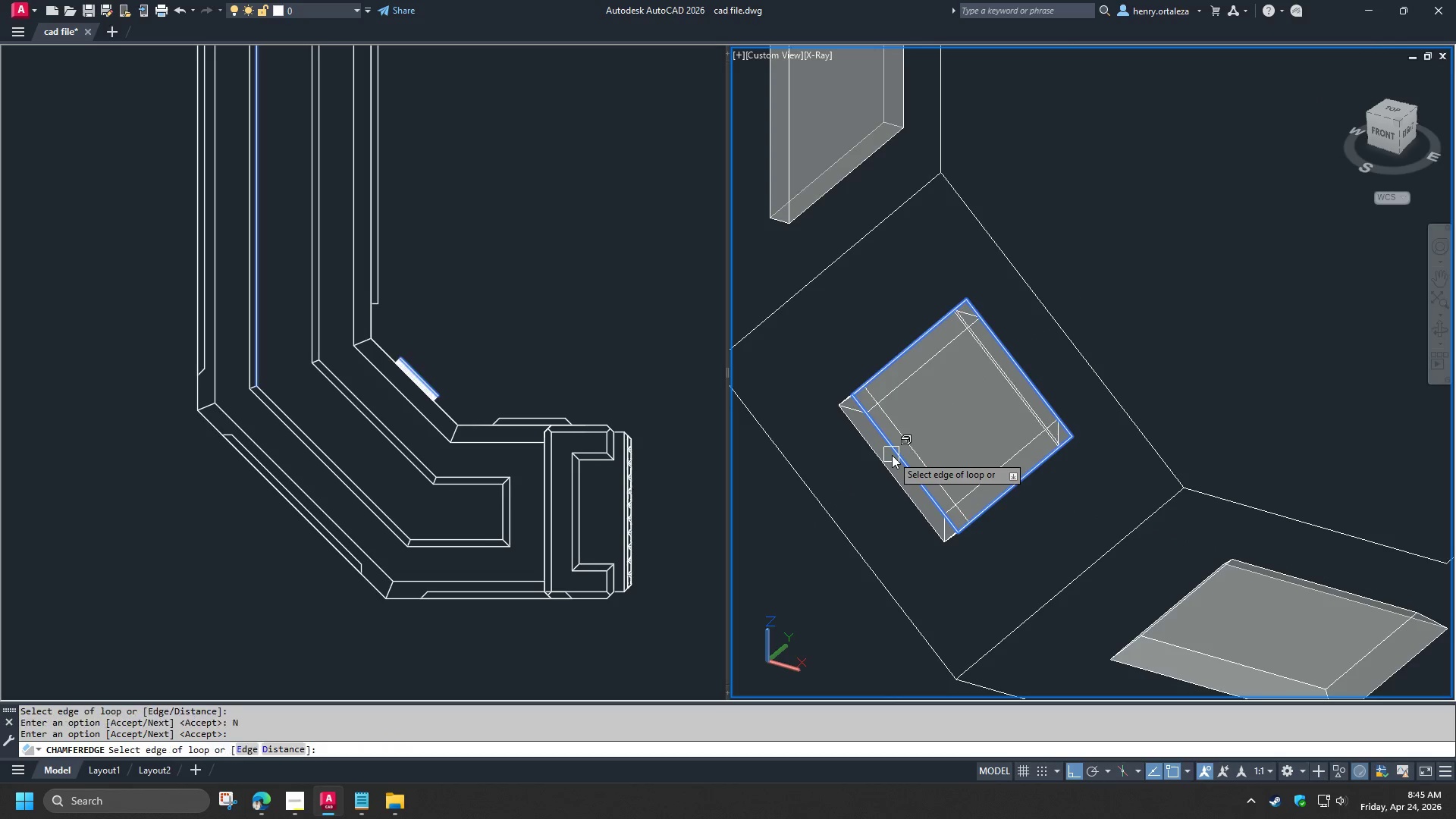 
key(Space)
 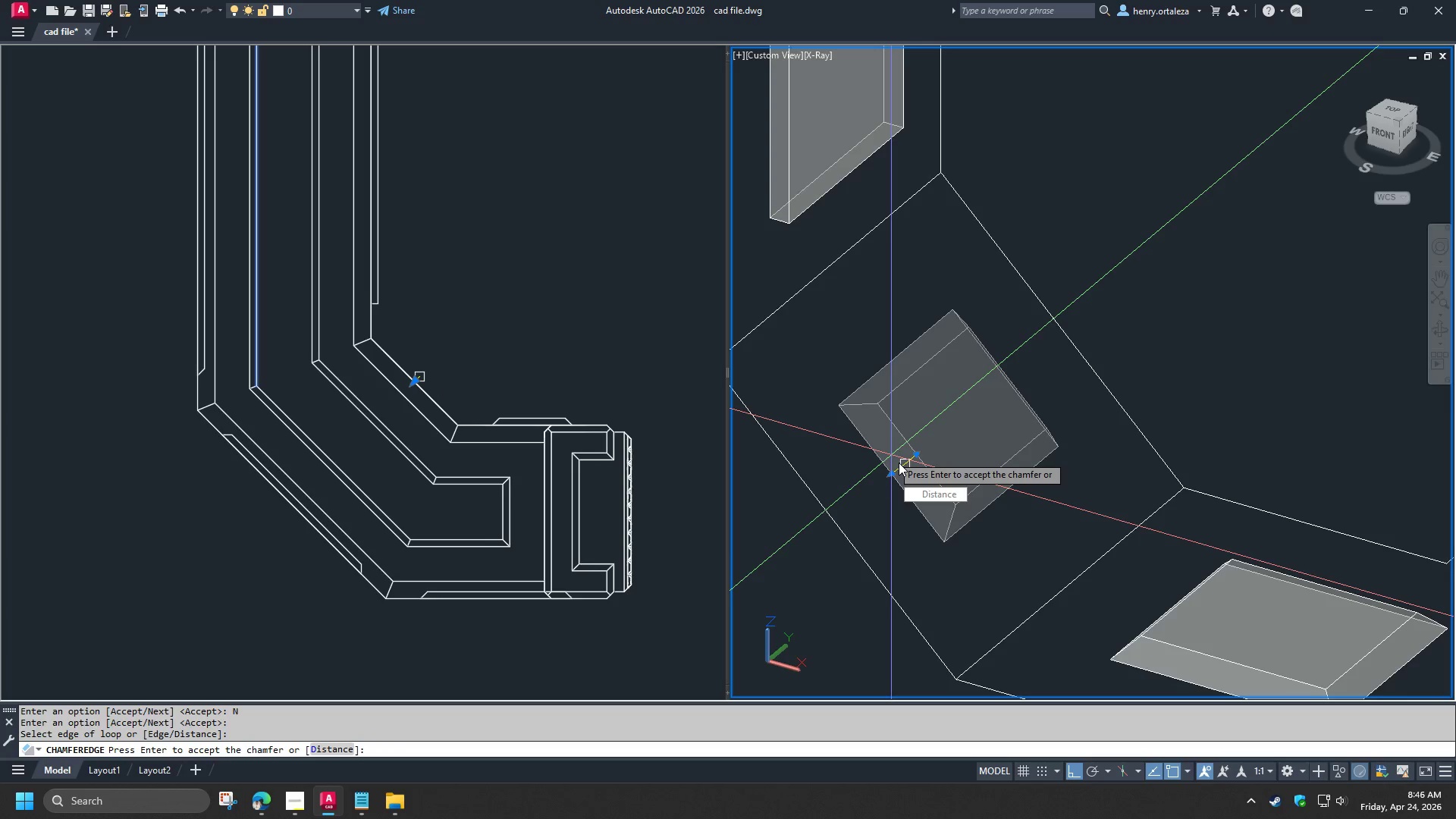 
key(Space)
 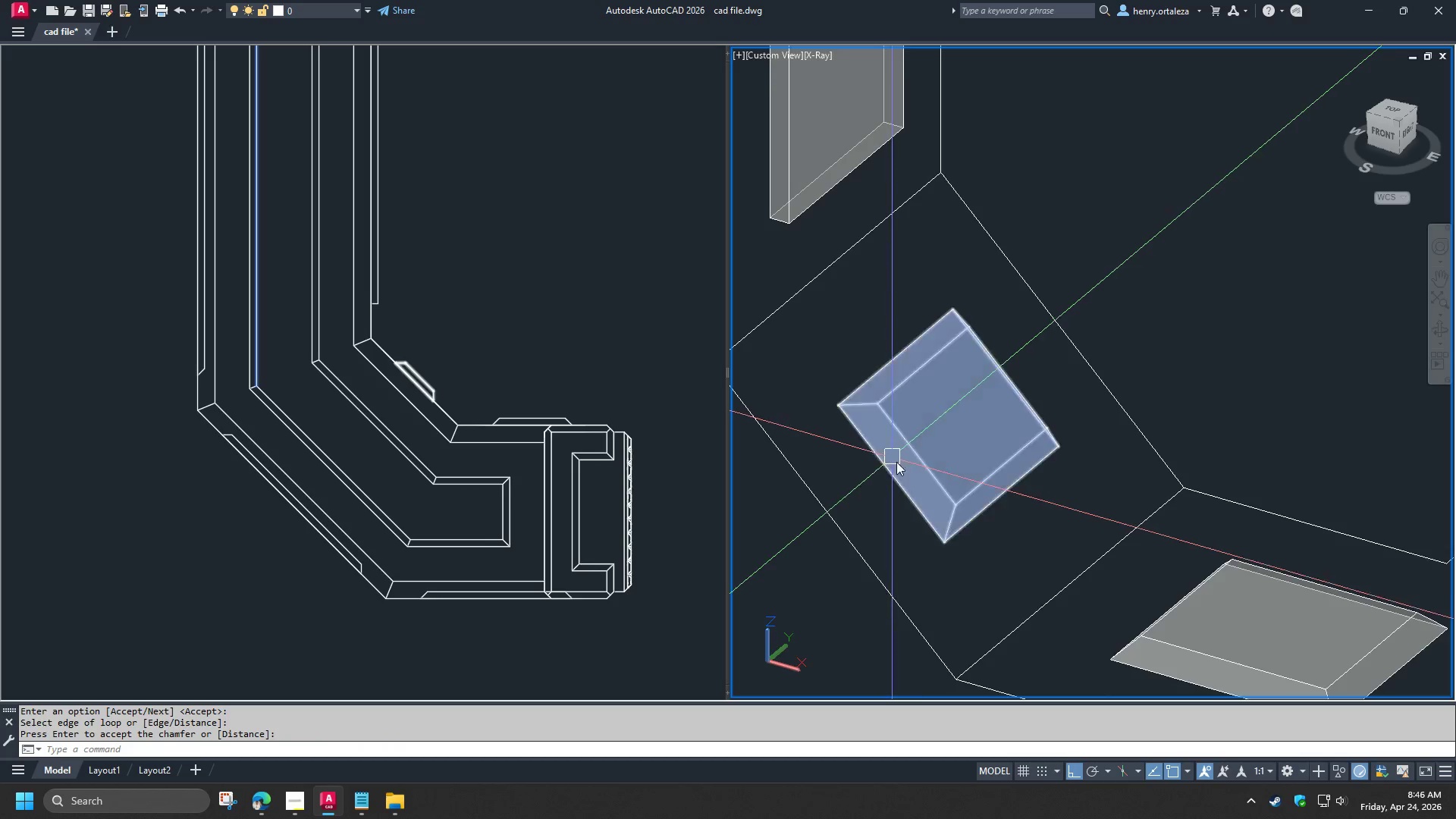 
scroll: coordinate [900, 467], scroll_direction: down, amount: 2.0
 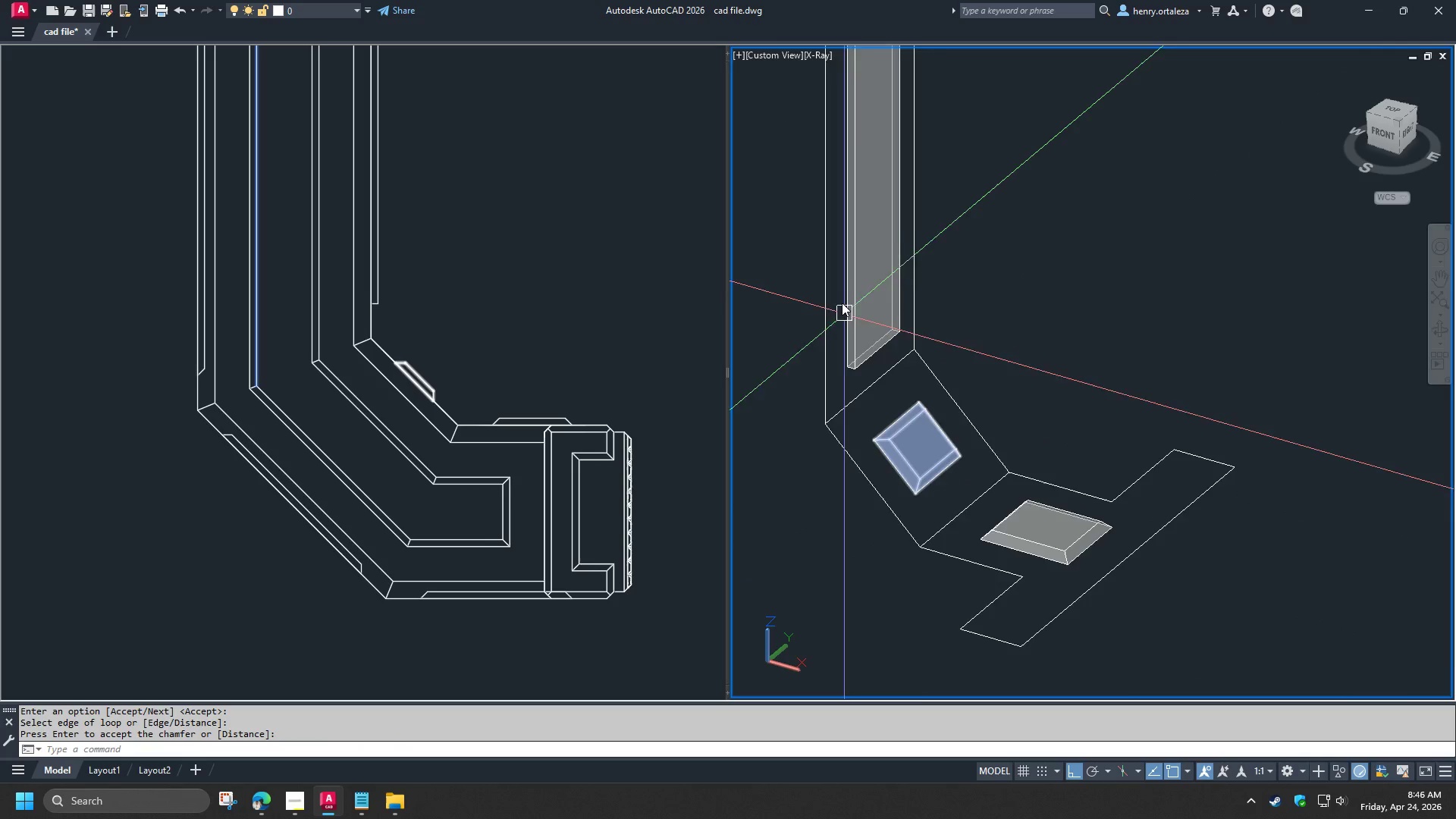 
key(Space)
 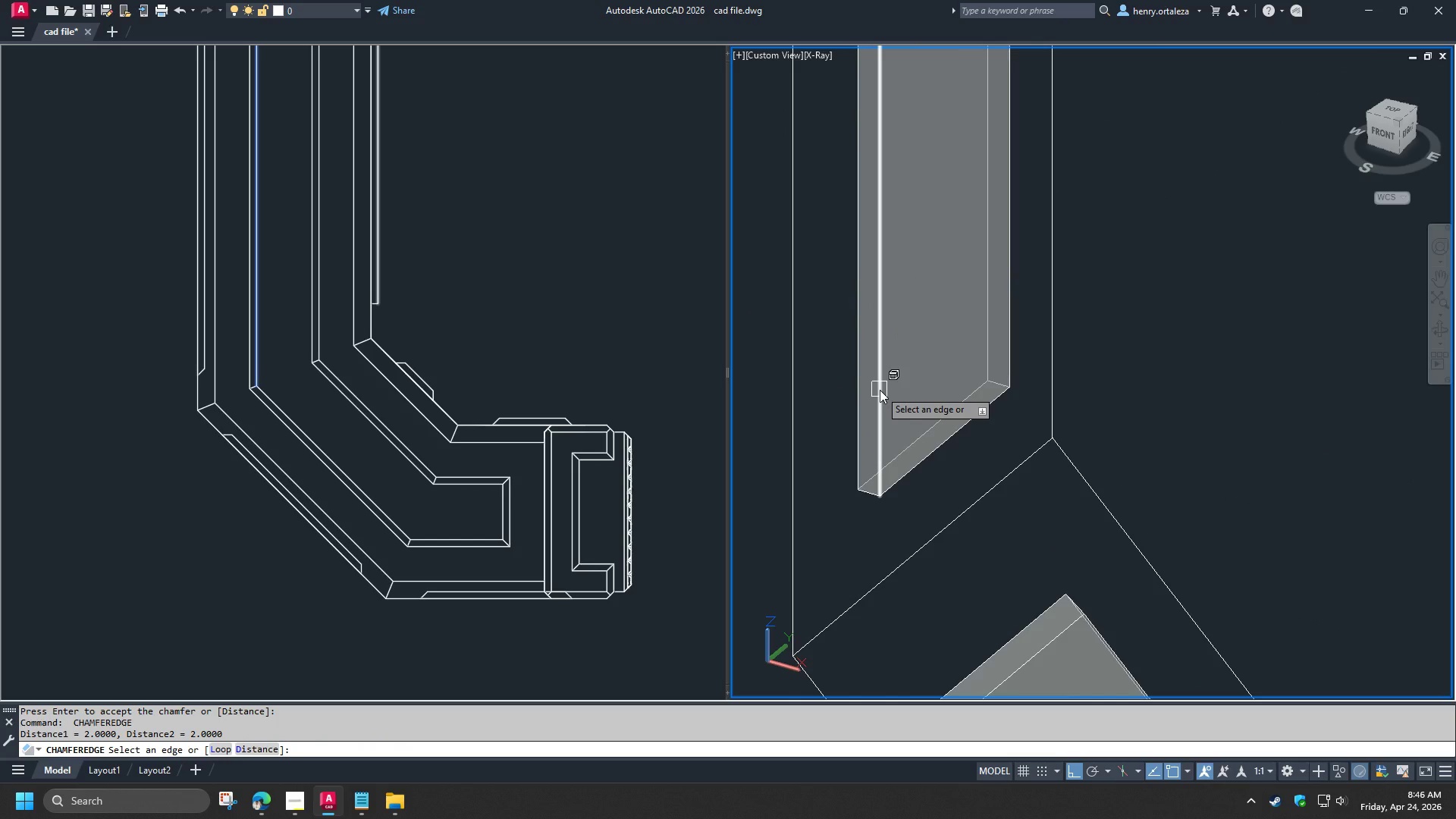 
scroll: coordinate [849, 314], scroll_direction: up, amount: 3.0
 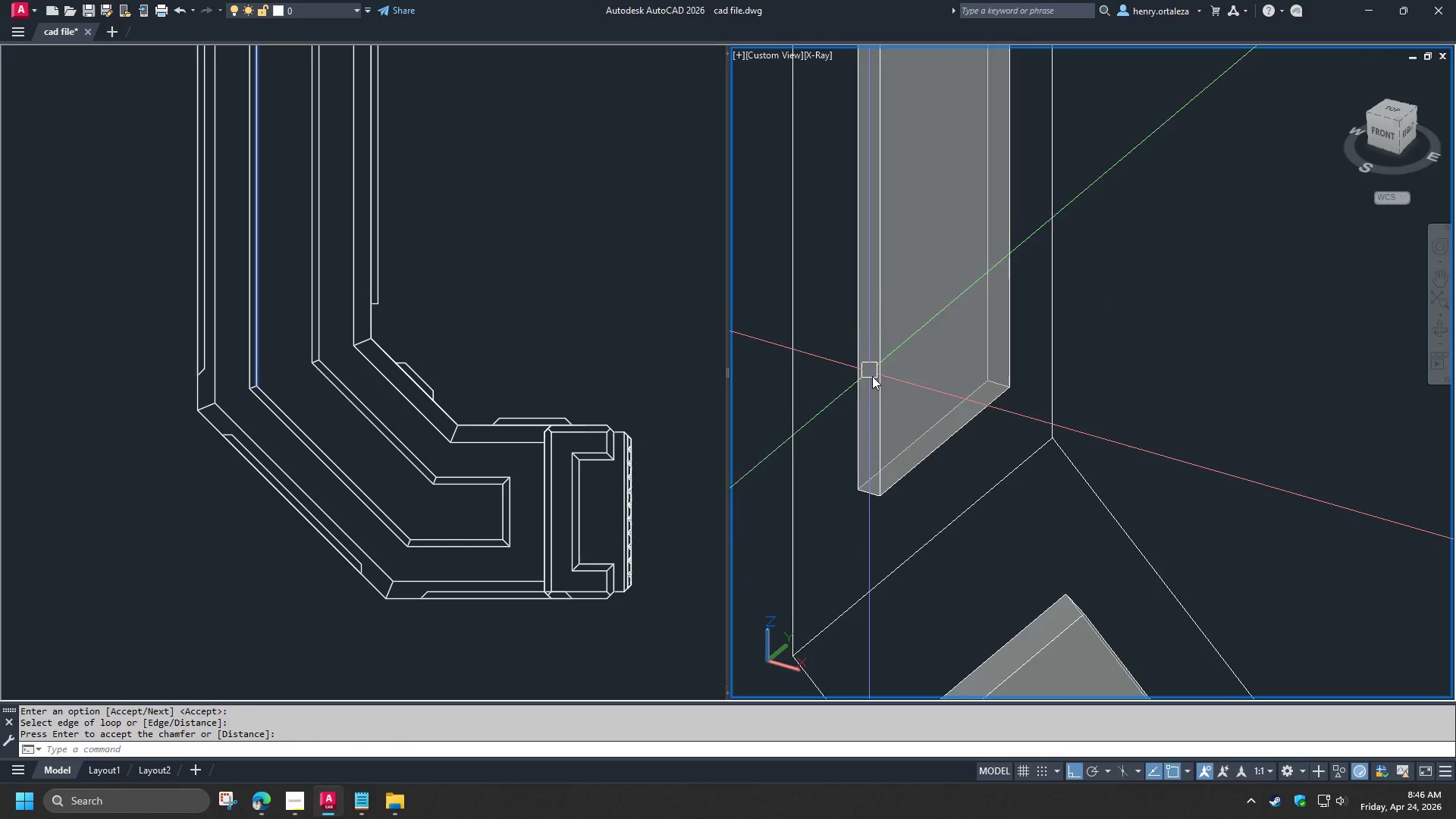 
key(L)
 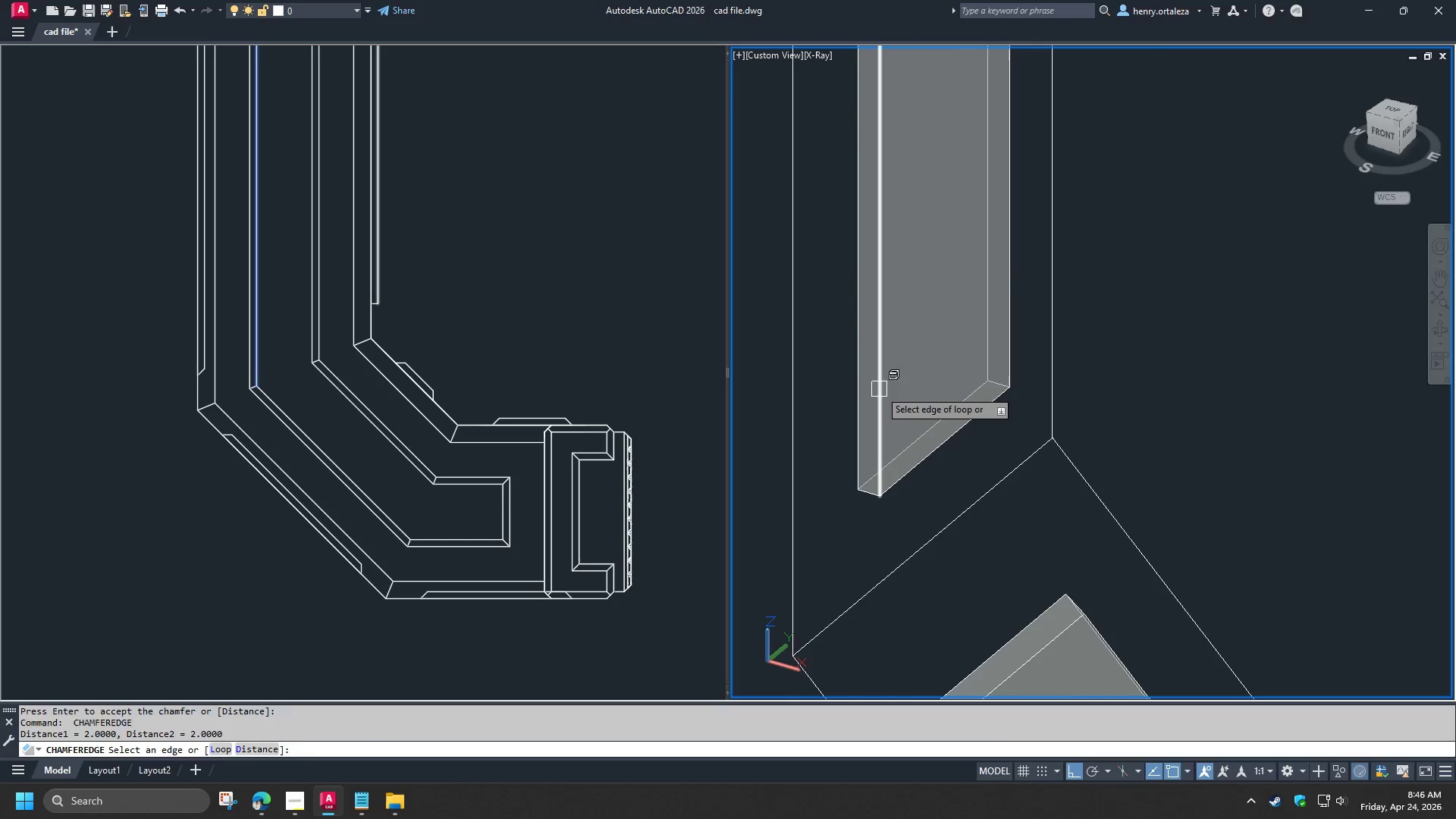 
key(Space)
 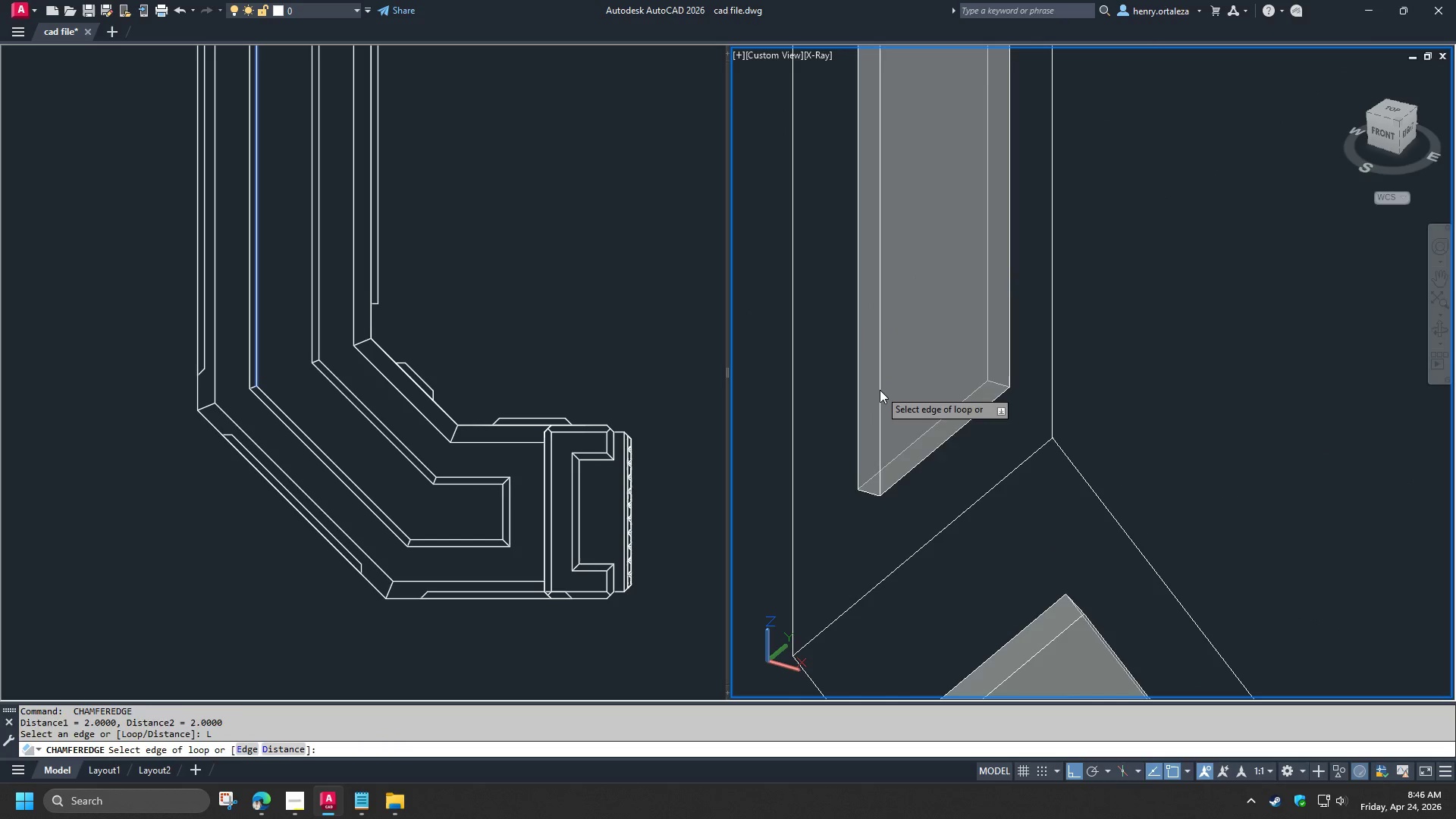 
left_click([880, 390])
 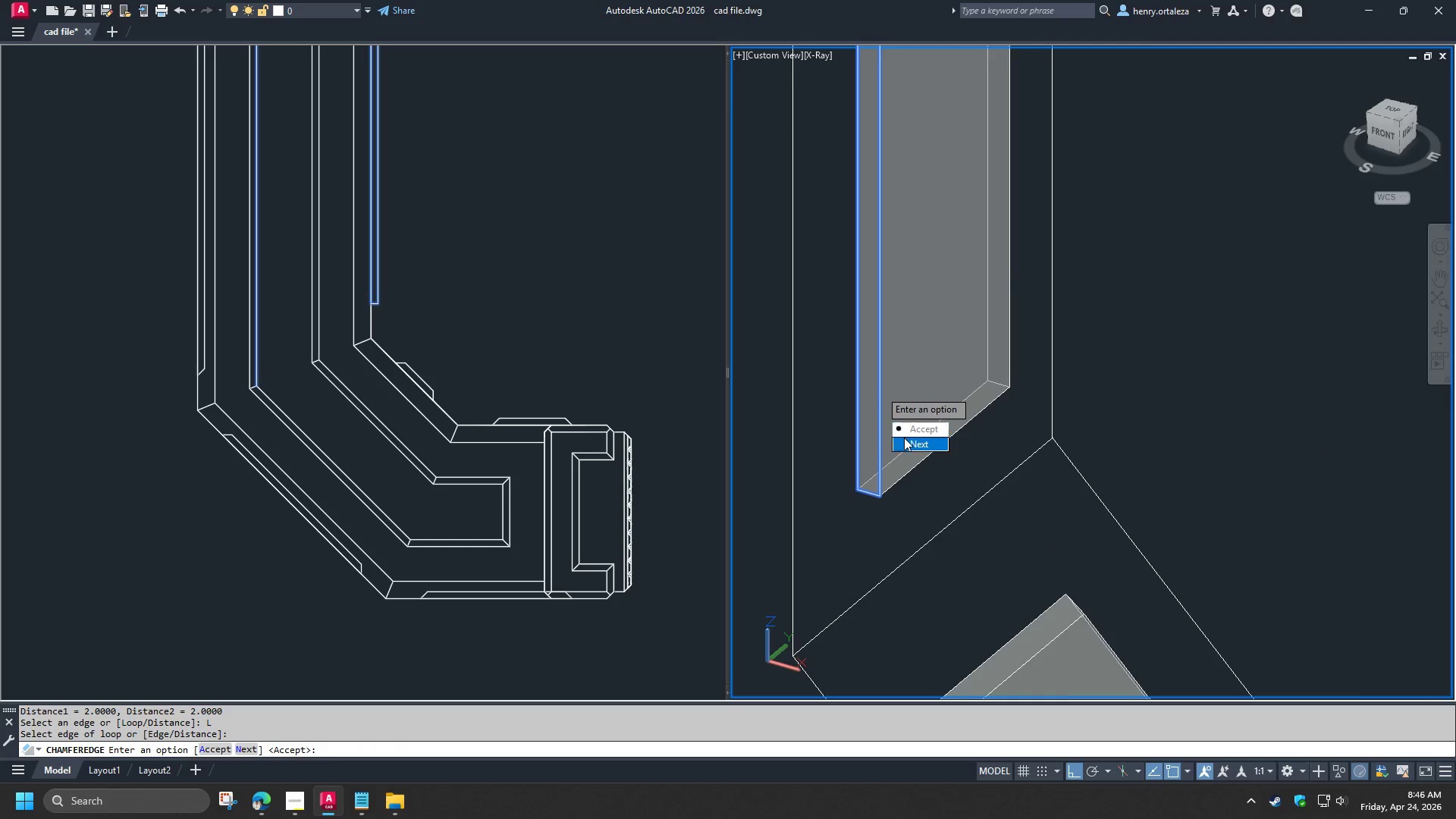 
left_click_drag(start_coordinate=[905, 438], to_coordinate=[880, 390])
 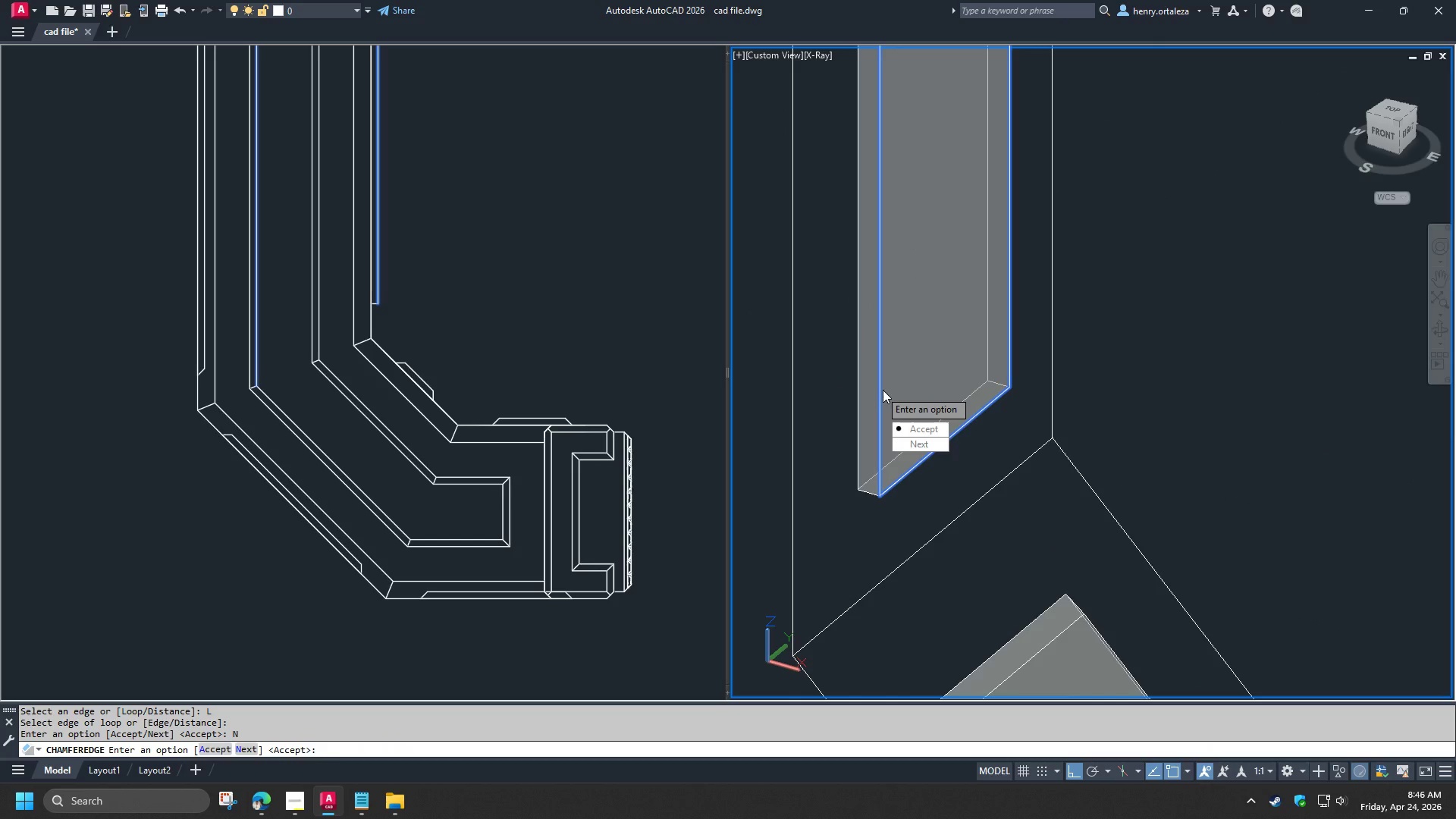 
key(Space)
 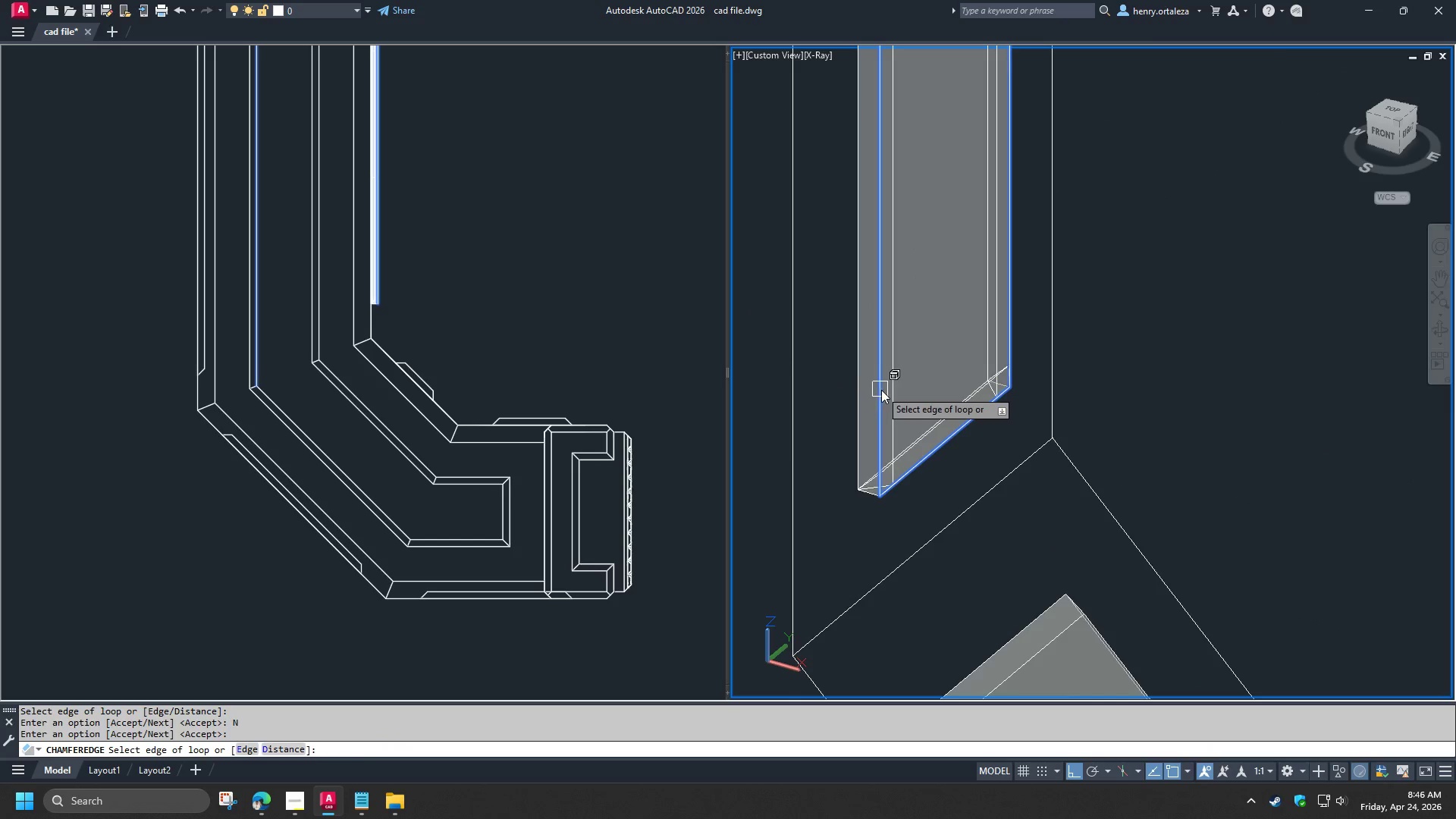 
key(Space)
 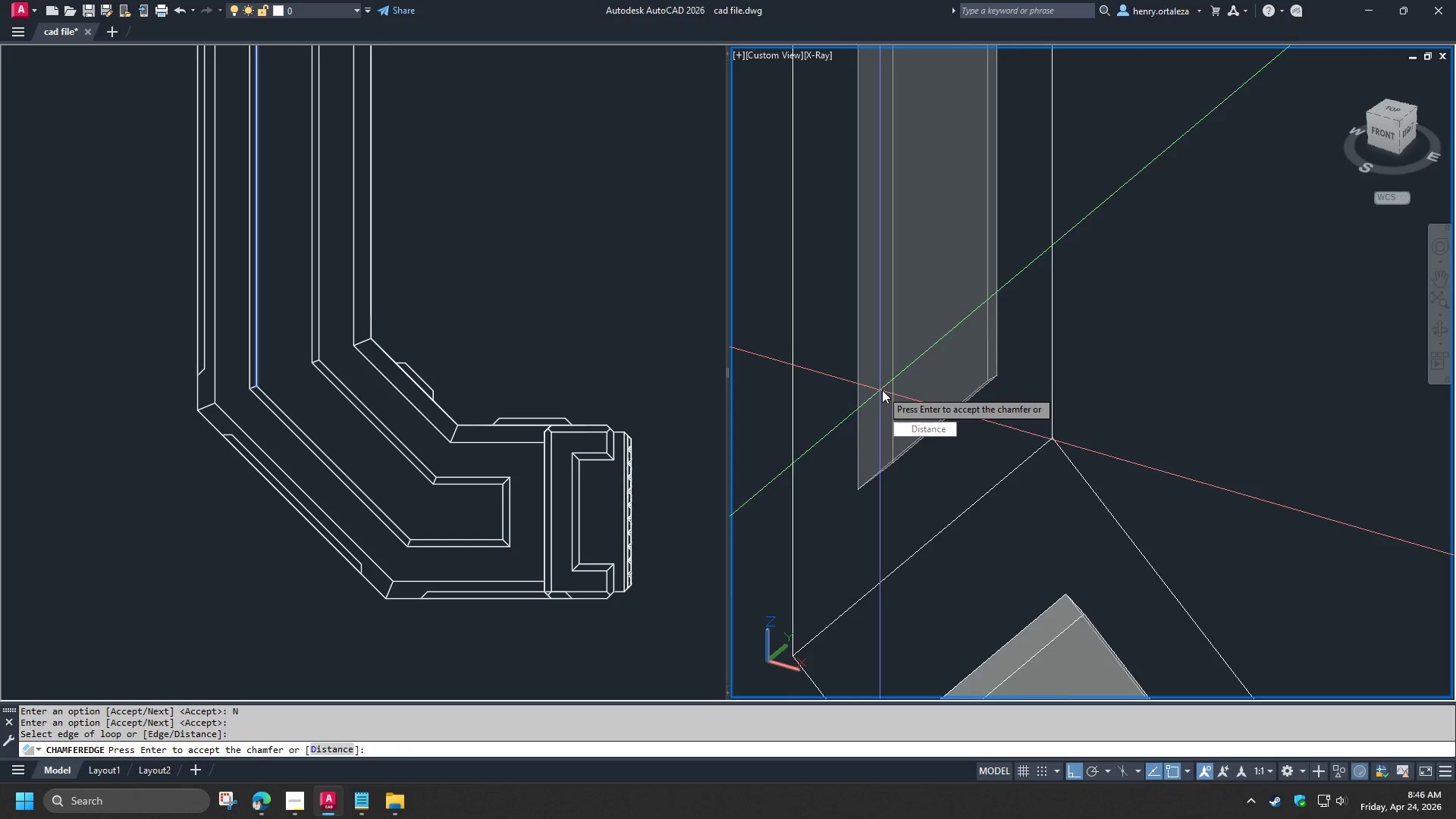 
key(Space)
 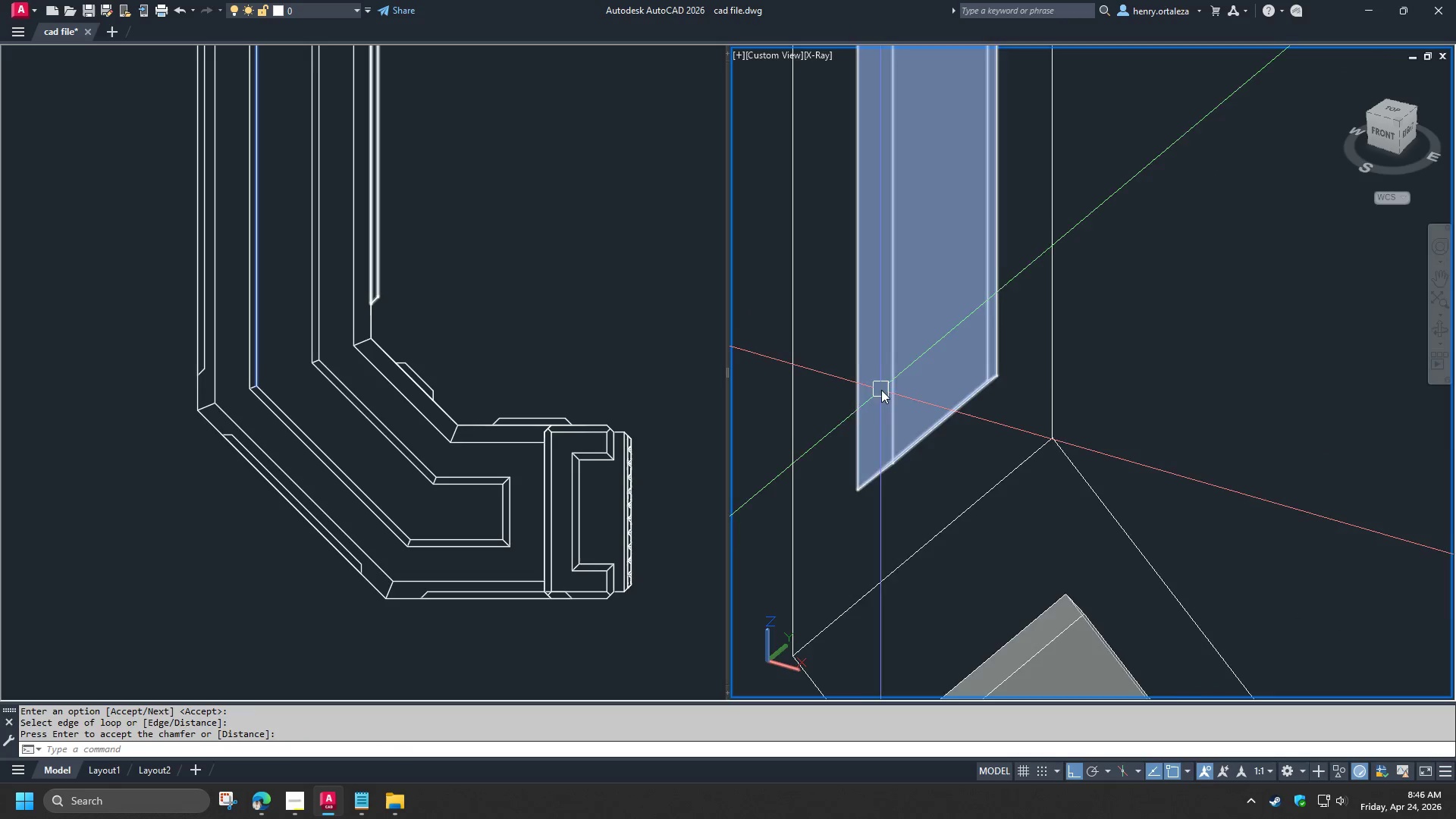 
left_click([889, 393])
 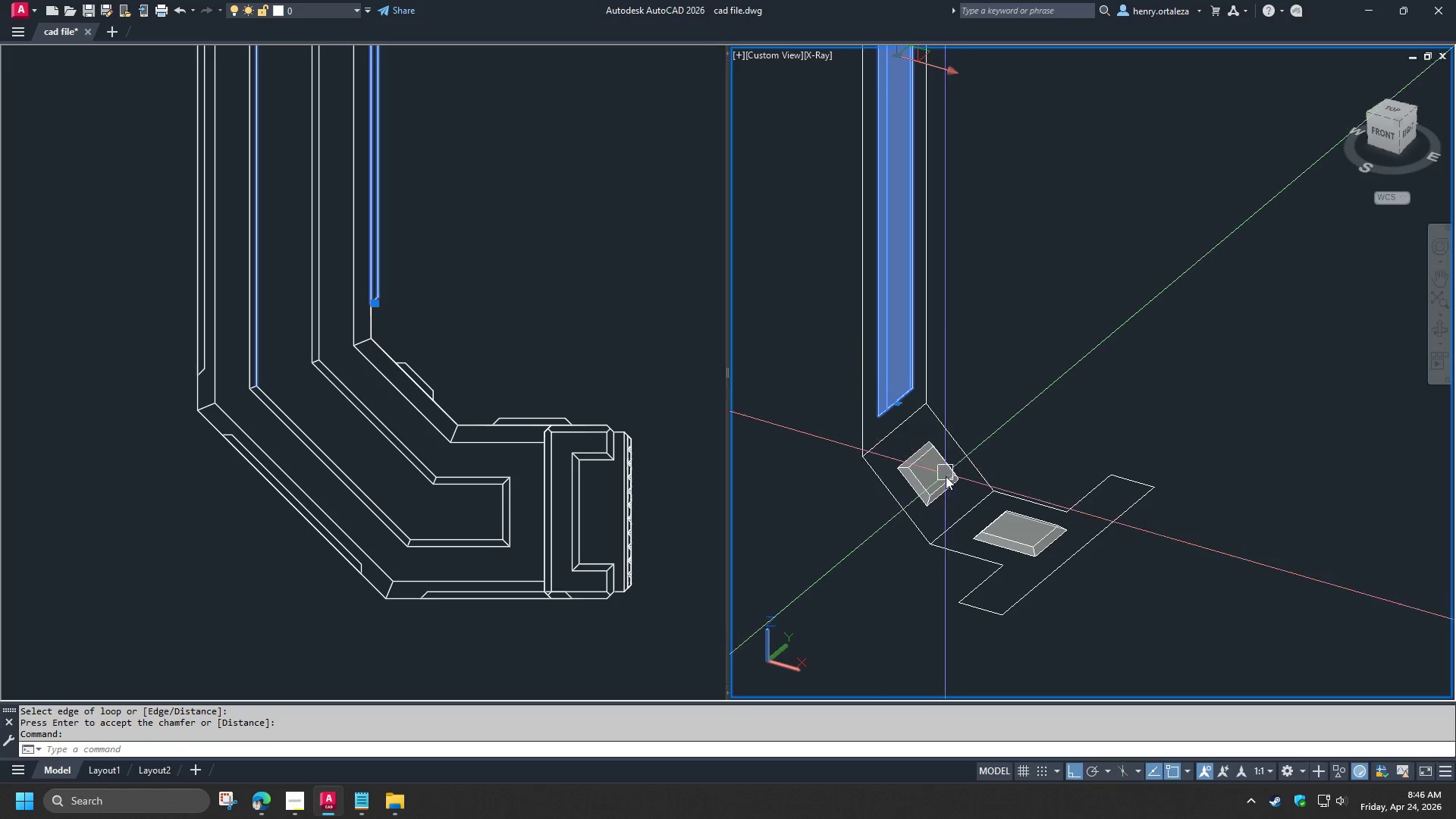 
scroll: coordinate [886, 393], scroll_direction: down, amount: 3.0
 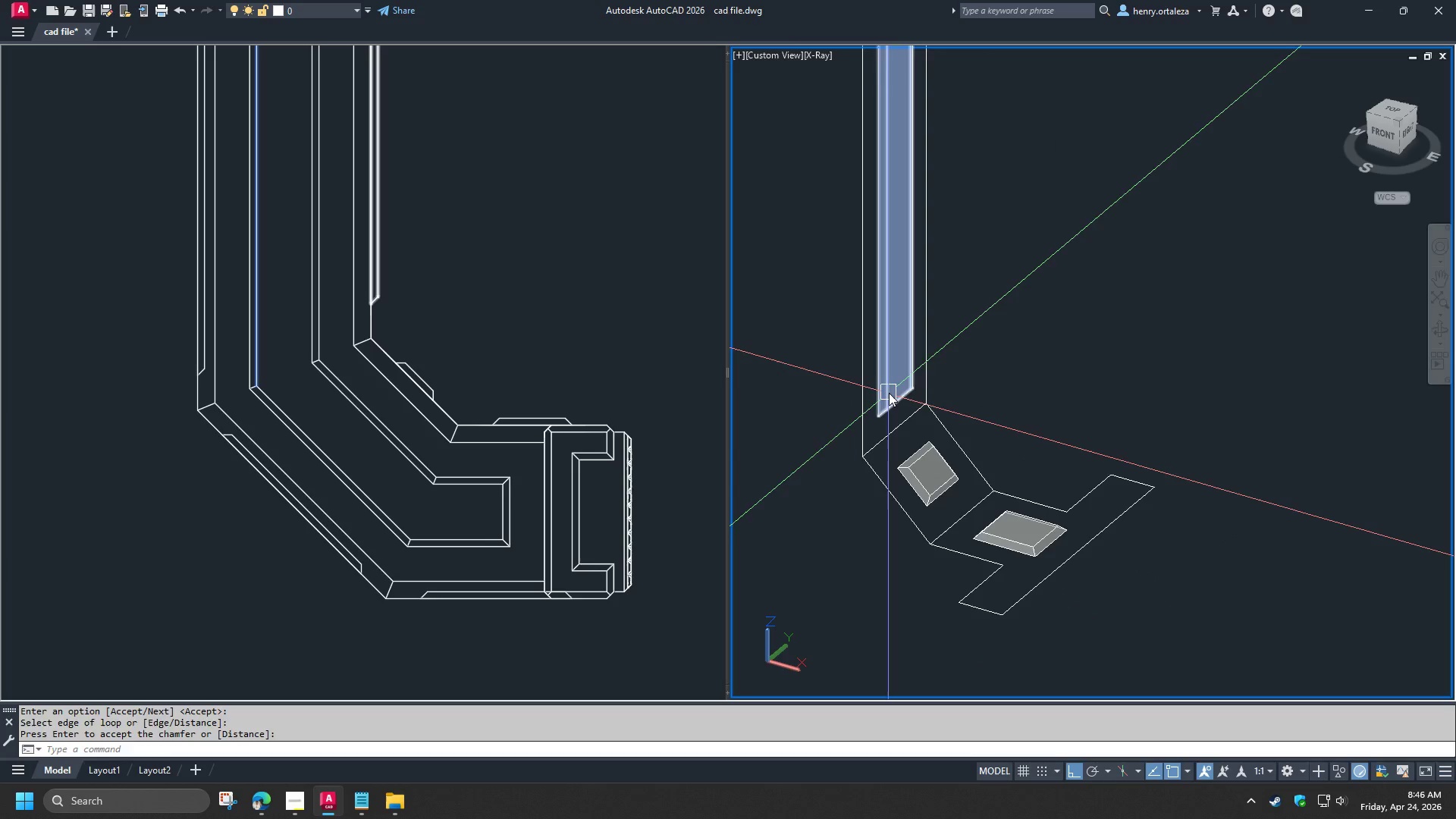 
left_click([946, 476])
 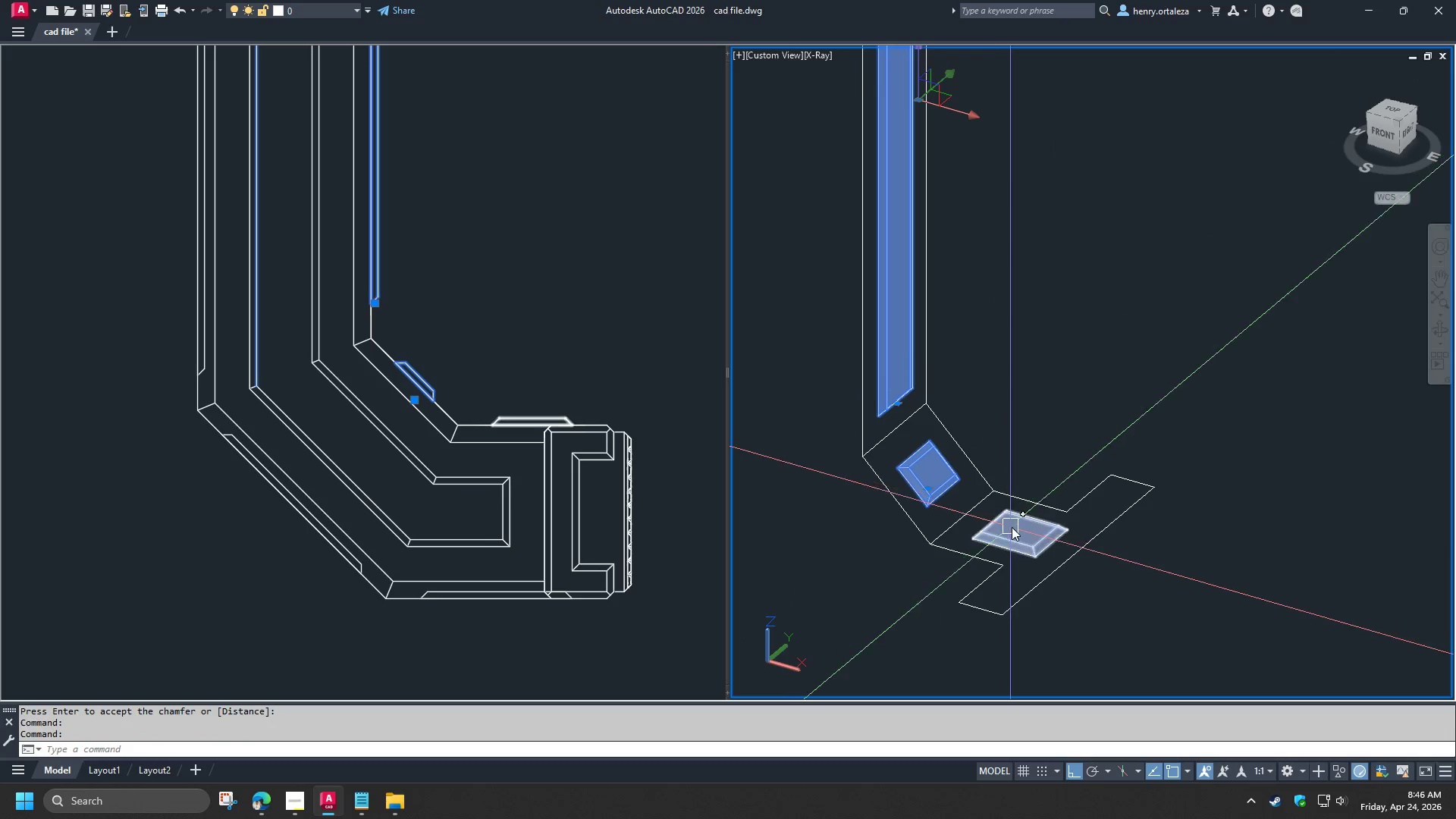 
left_click([1012, 527])
 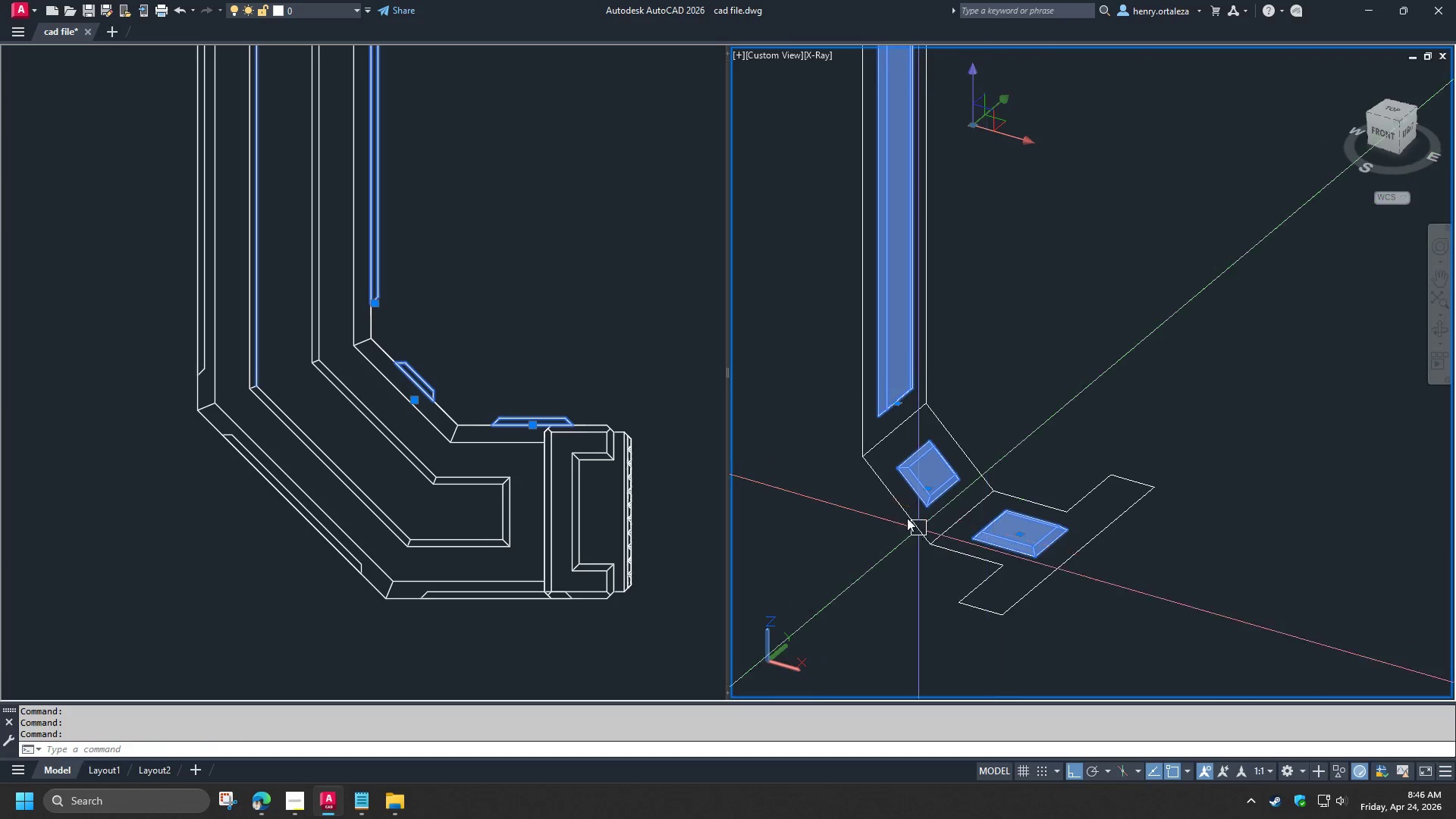 
key(C)
 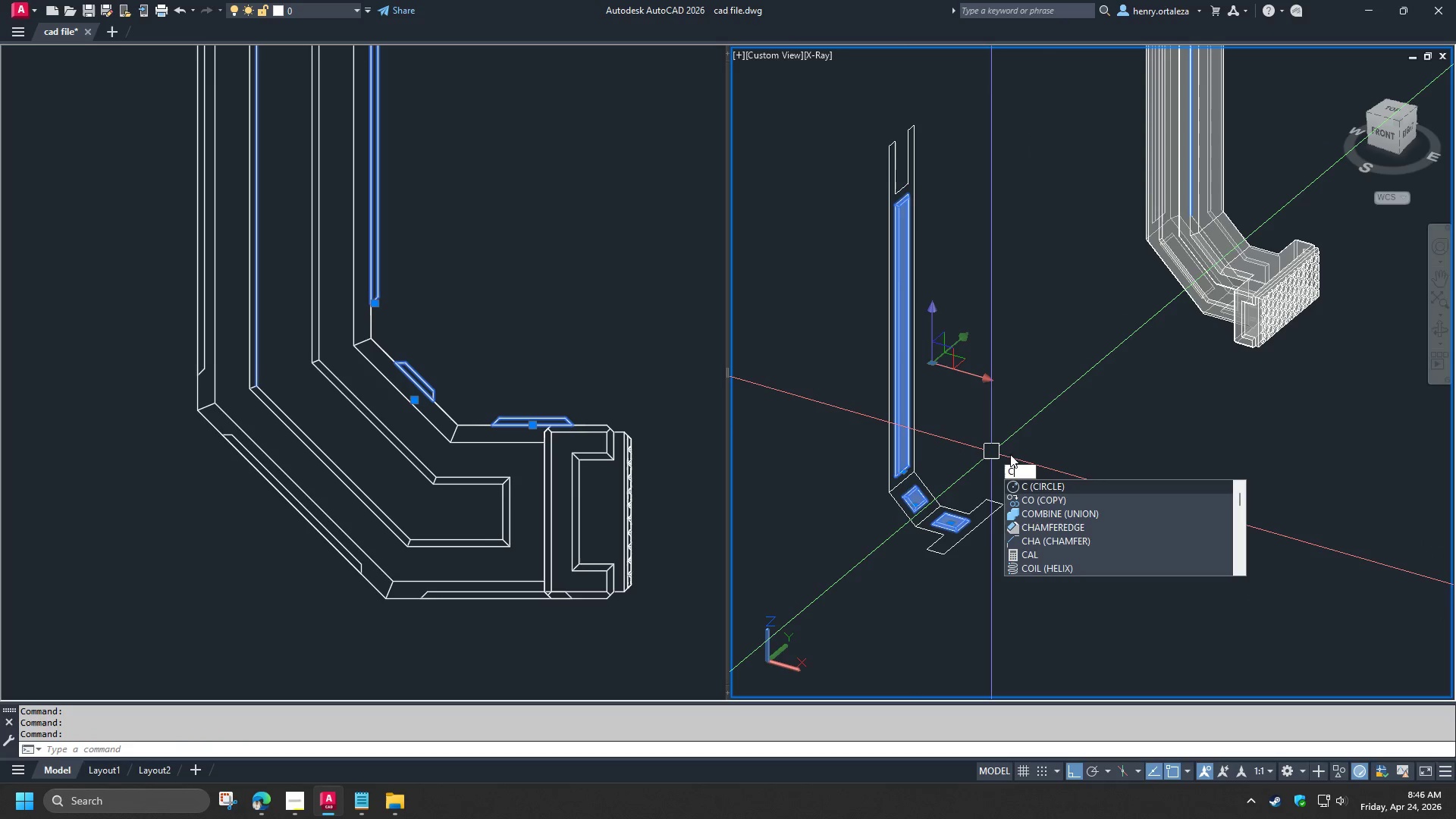 
scroll: coordinate [906, 515], scroll_direction: down, amount: 2.0
 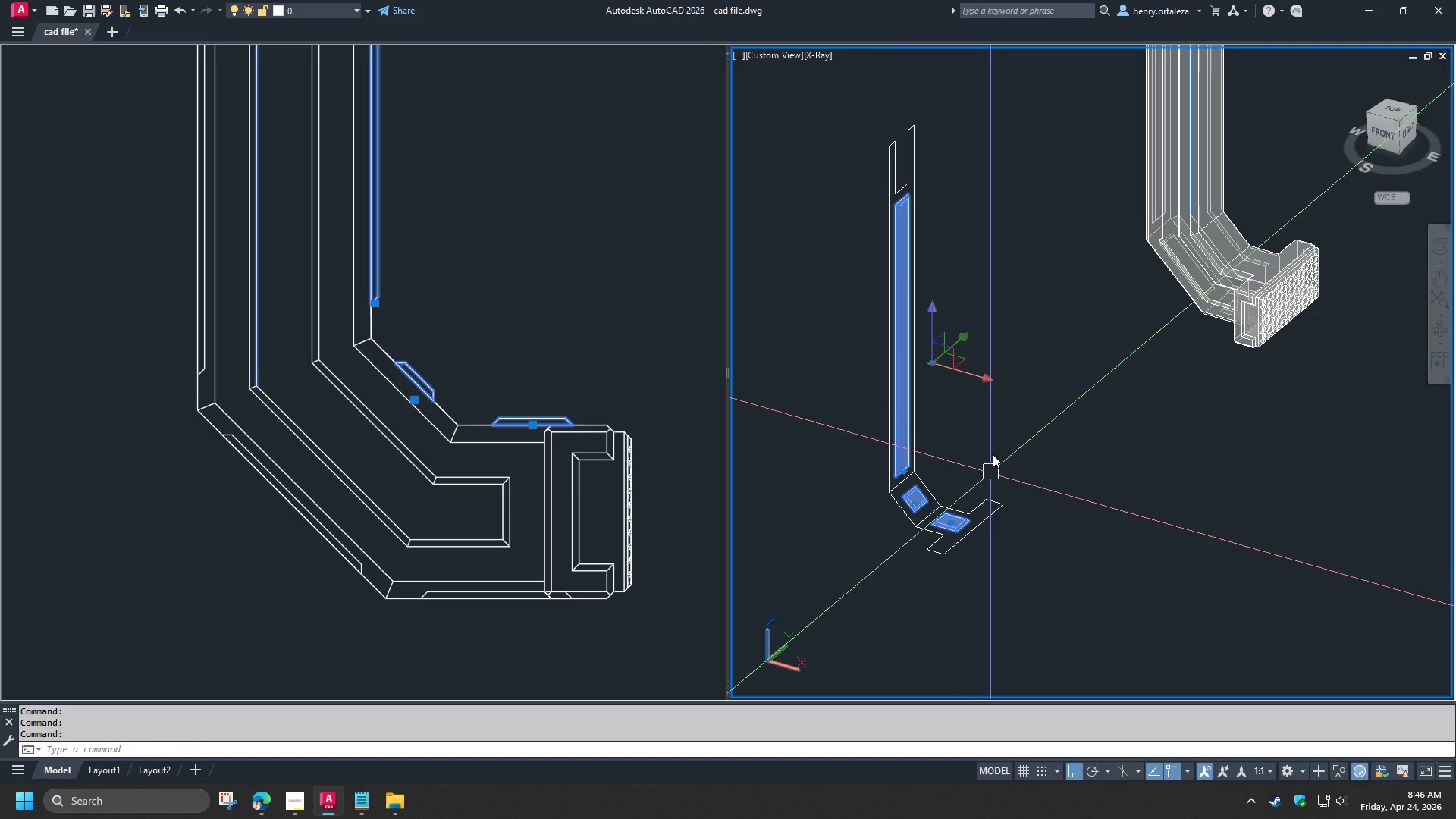 
key(O)
 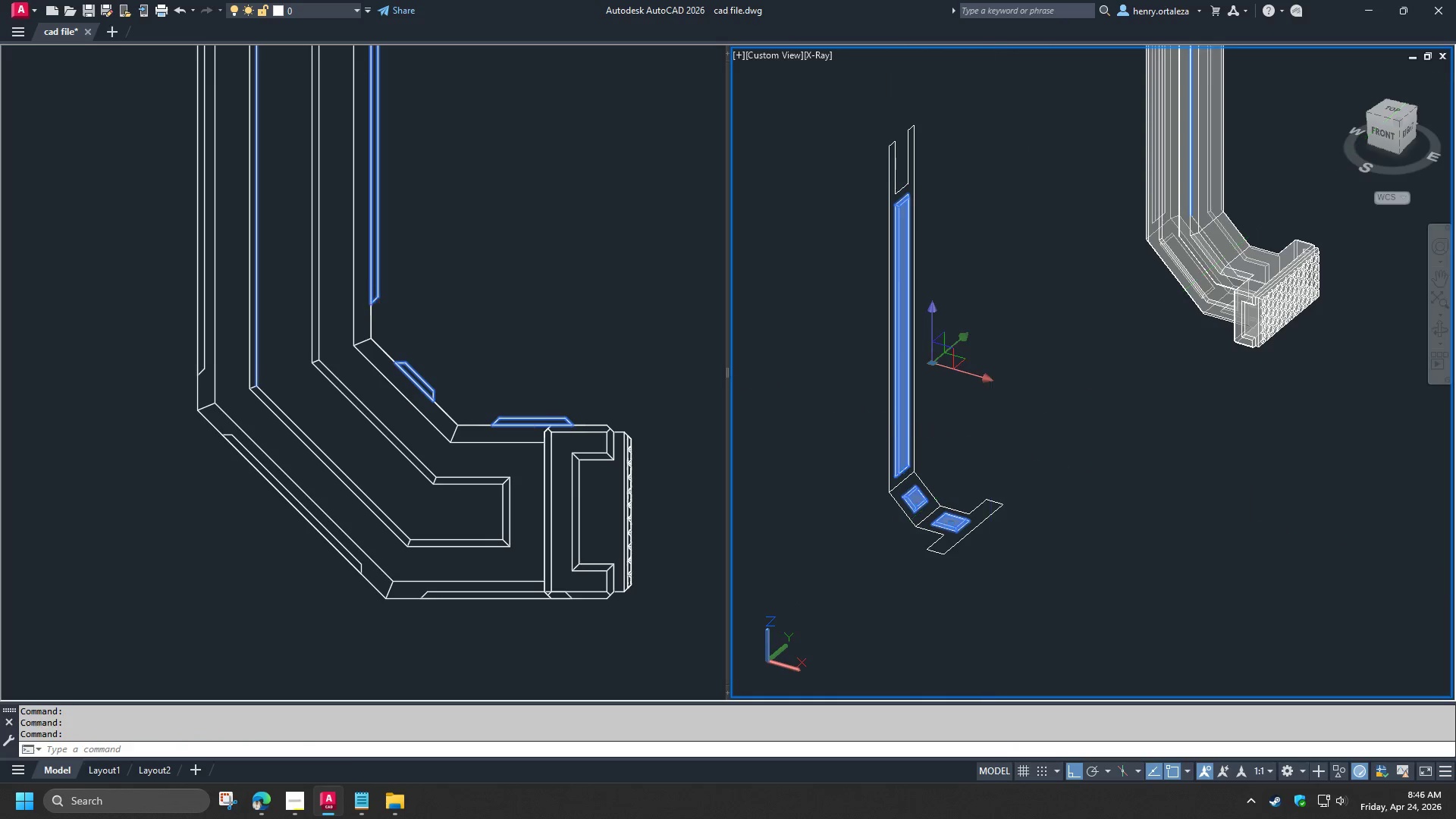 
key(Space)
 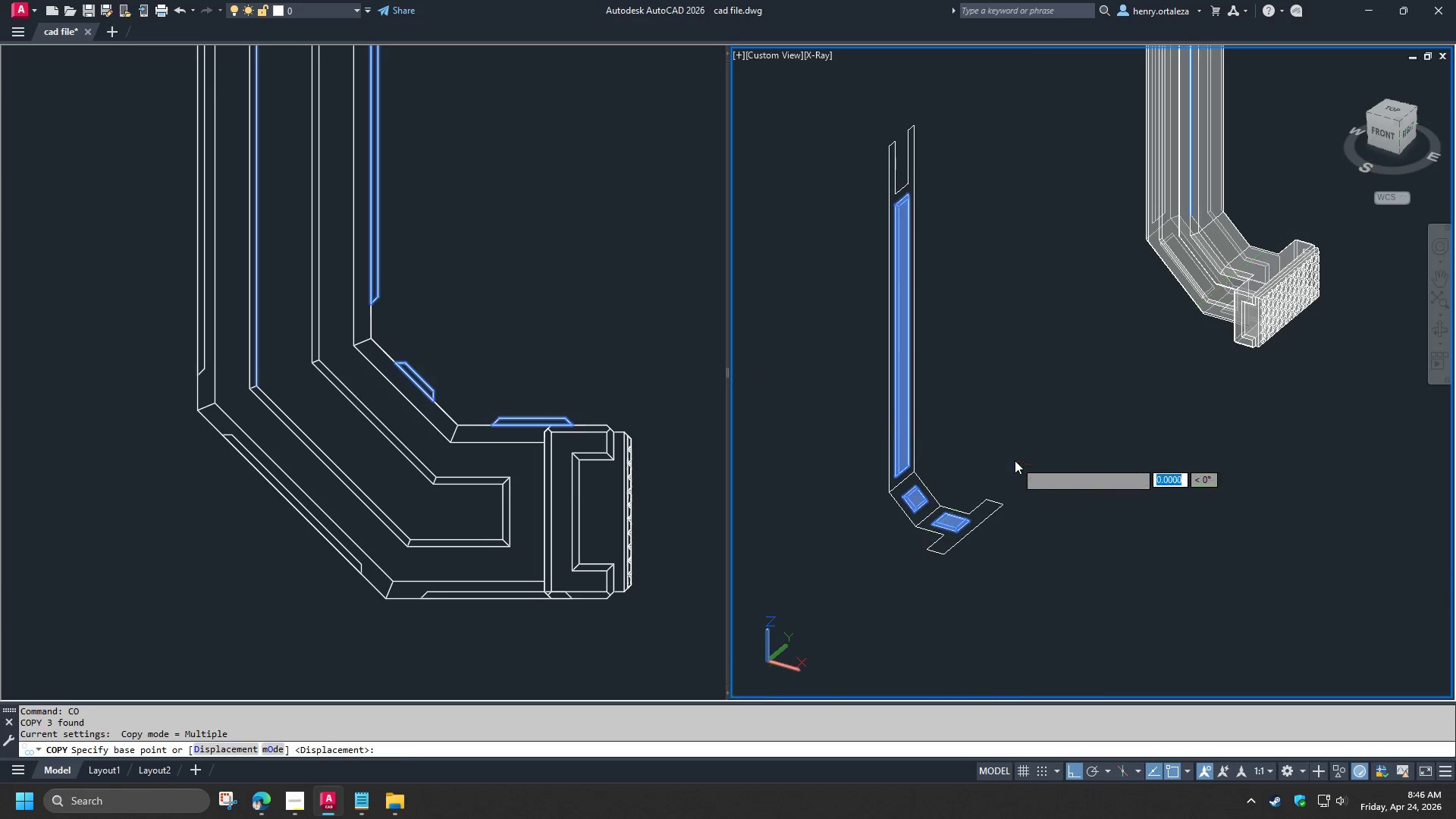 
left_click_drag(start_coordinate=[1015, 460], to_coordinate=[1022, 450])
 